 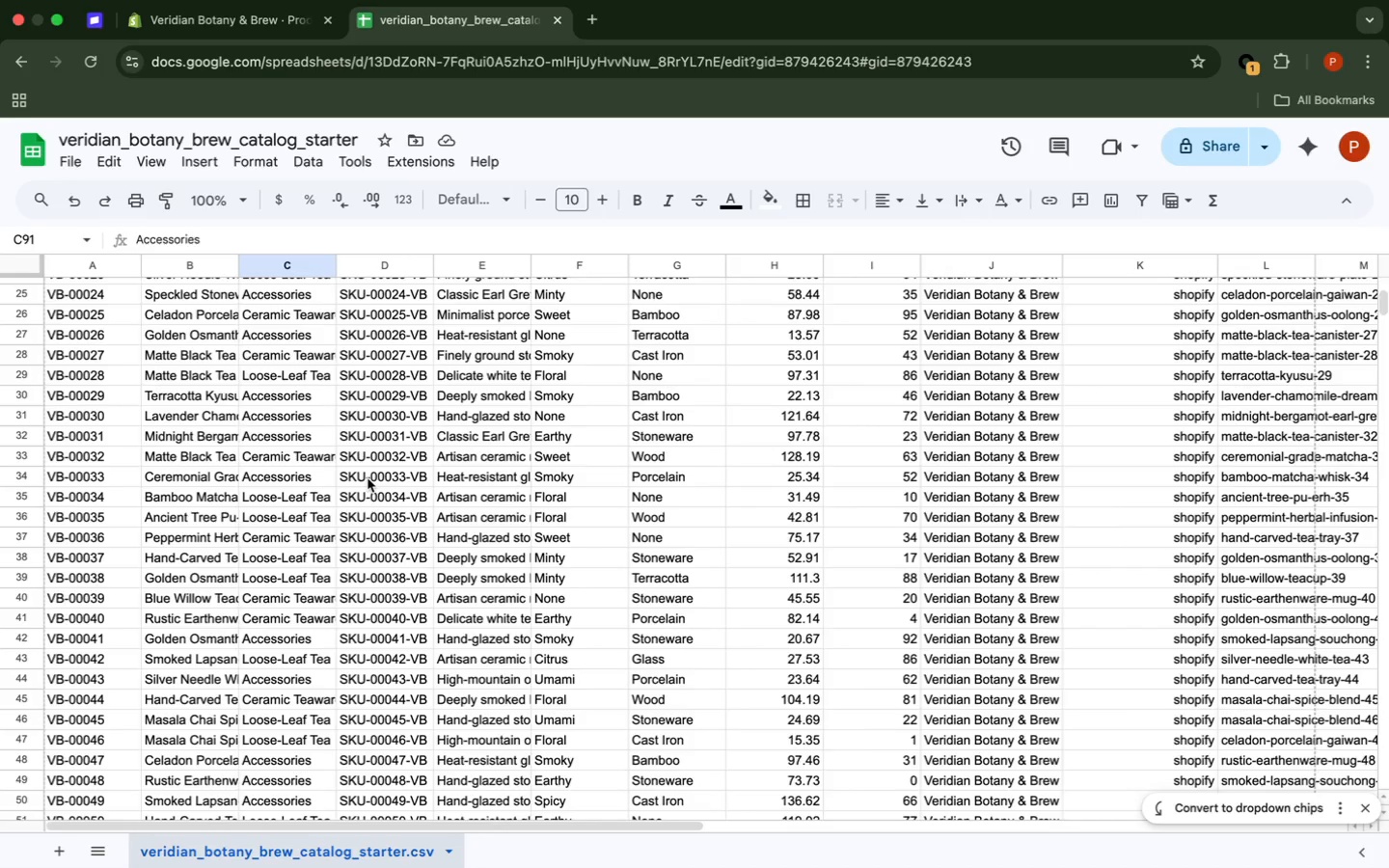 
scroll: coordinate [368, 478], scroll_direction: down, amount: 9.0
 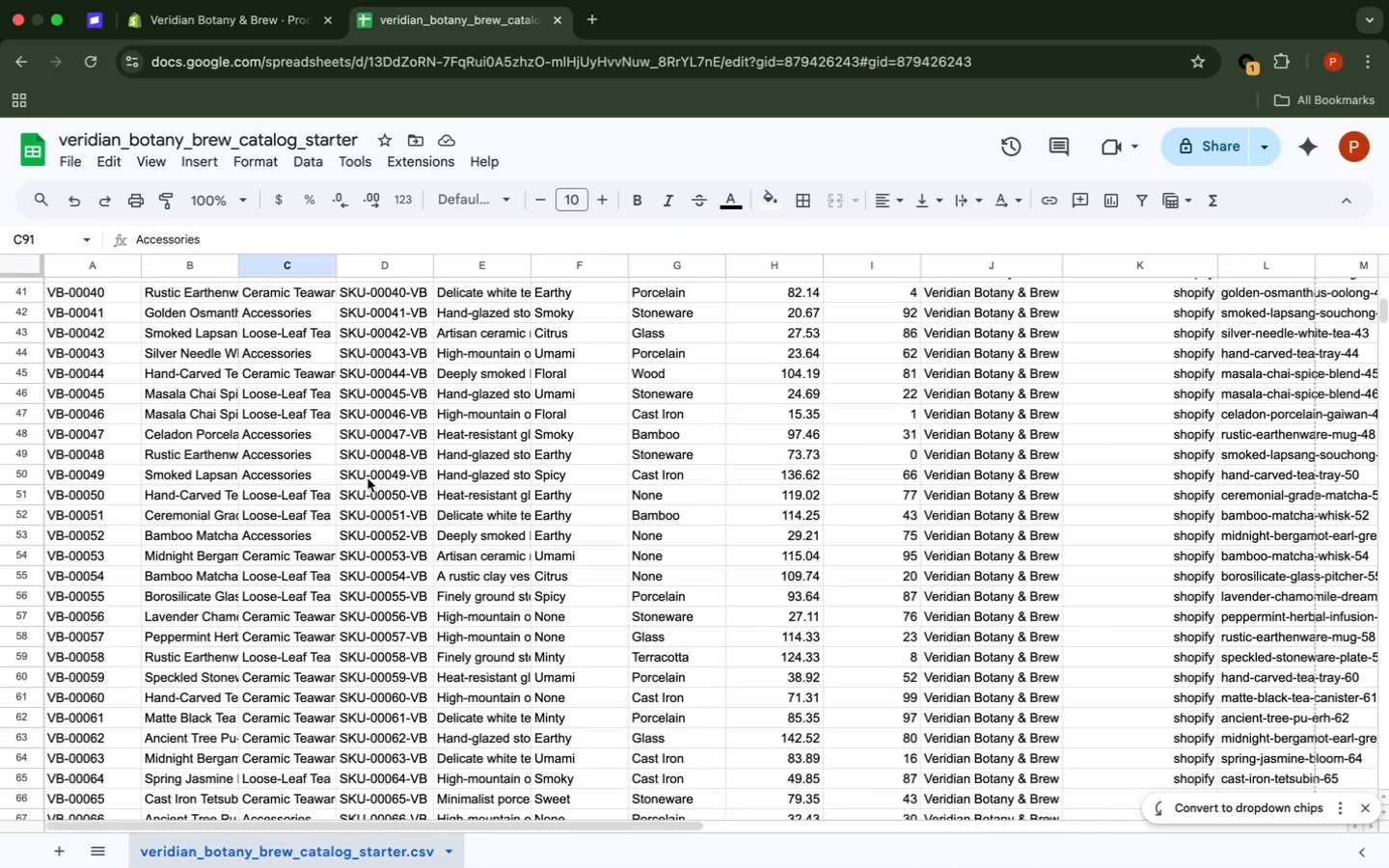 
scroll: coordinate [368, 480], scroll_direction: up, amount: 18.0
 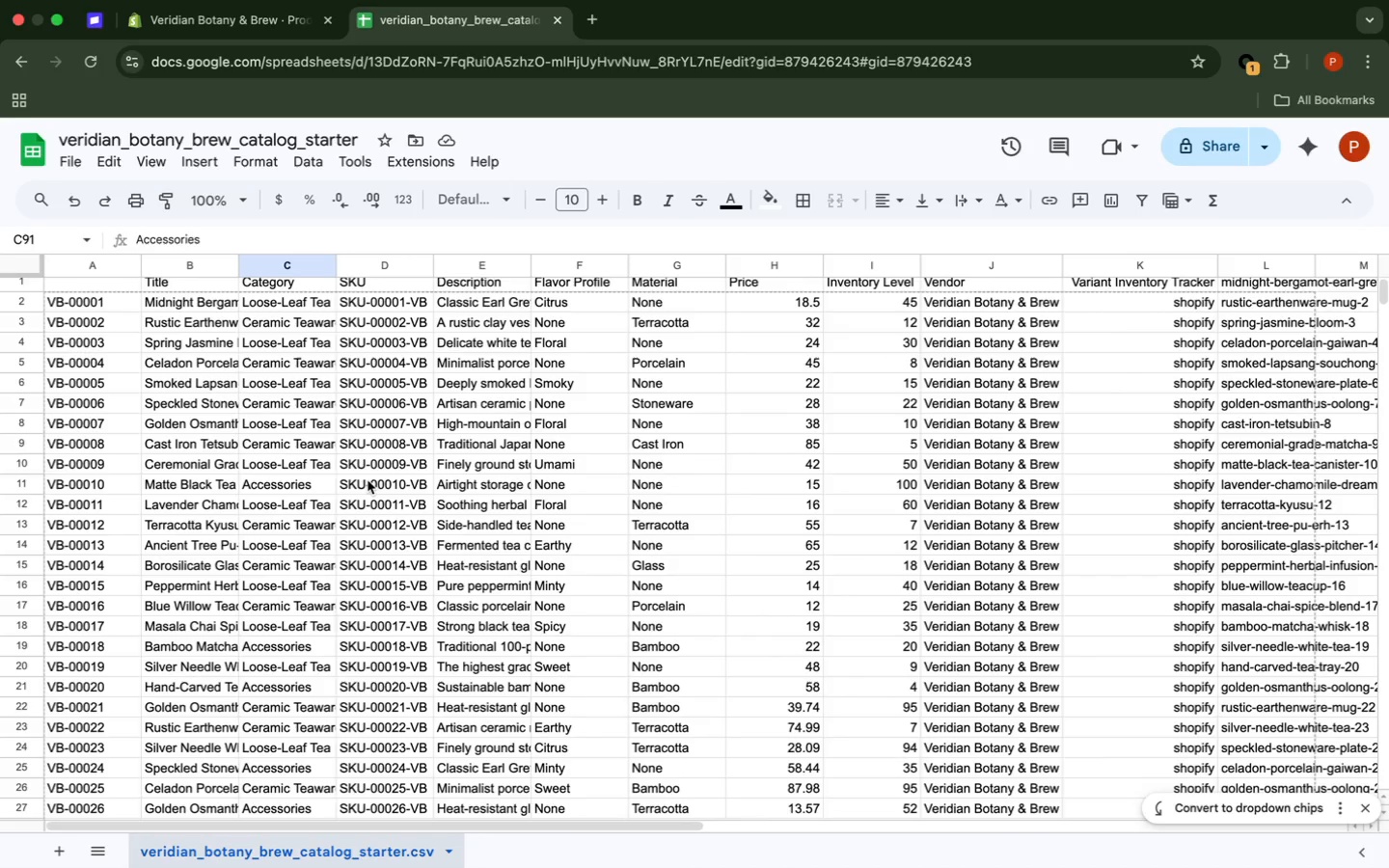 
scroll: coordinate [368, 480], scroll_direction: down, amount: 1.0
 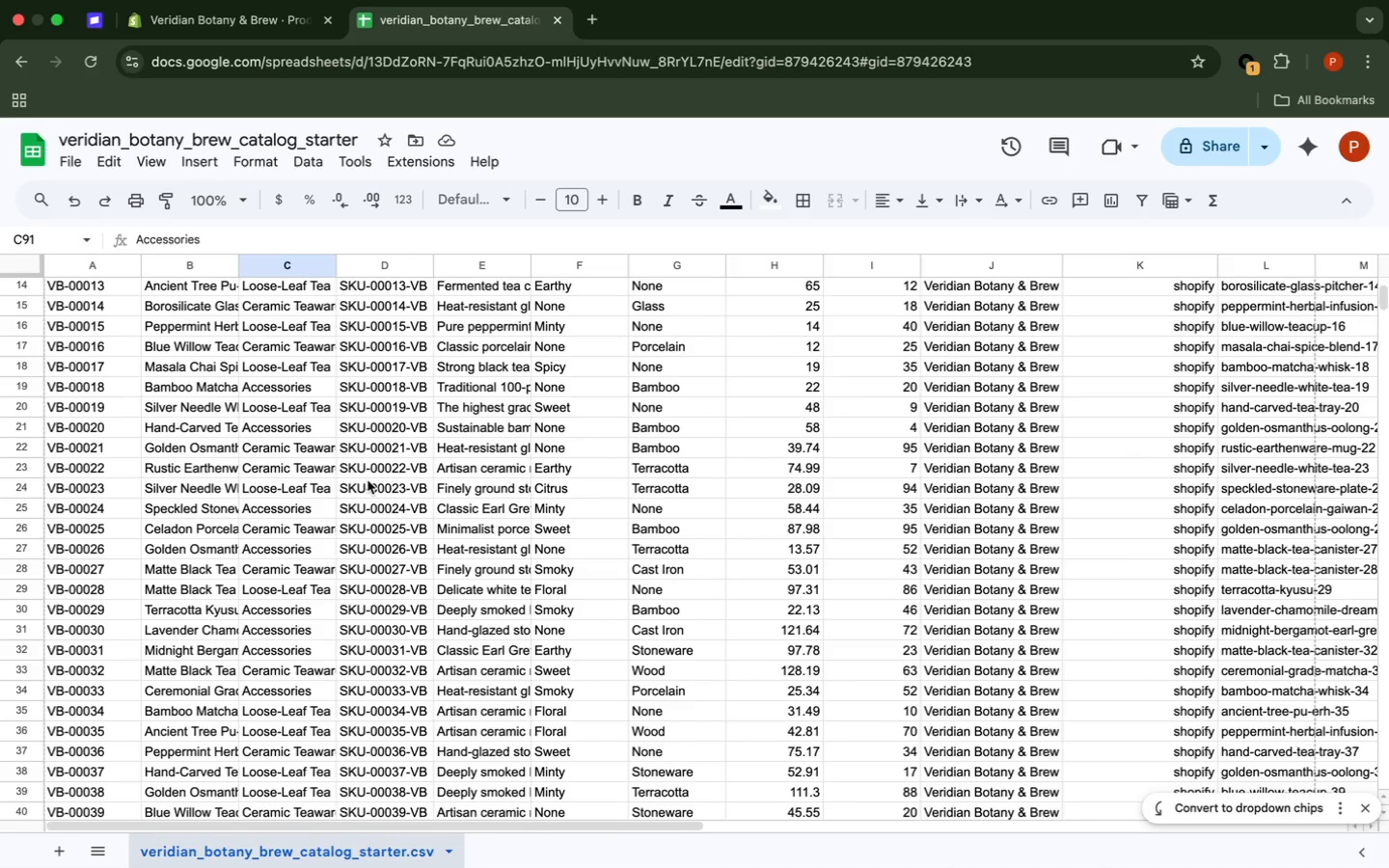 
wait(5.3)
 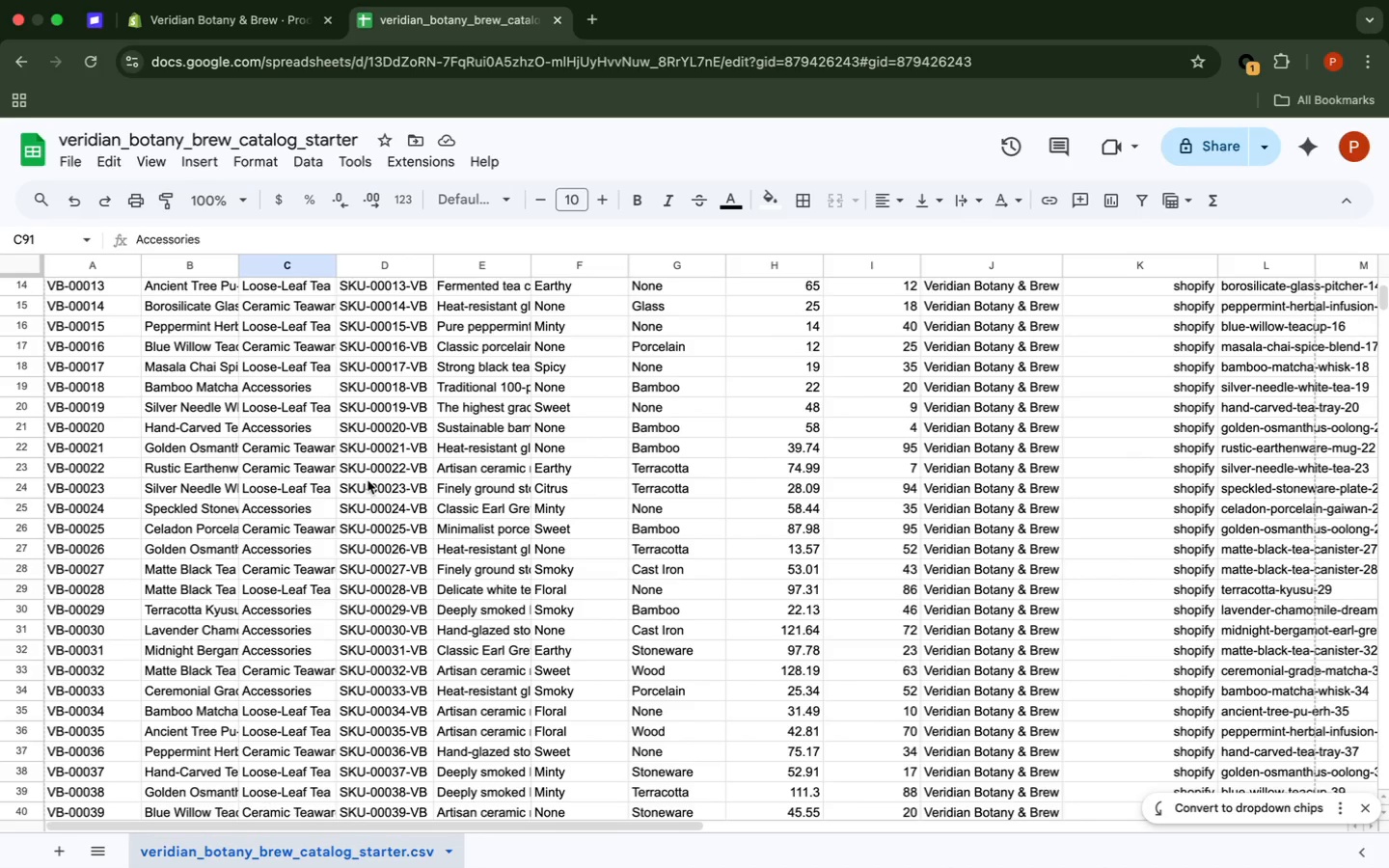 
scroll: coordinate [368, 479], scroll_direction: down, amount: 11.0
 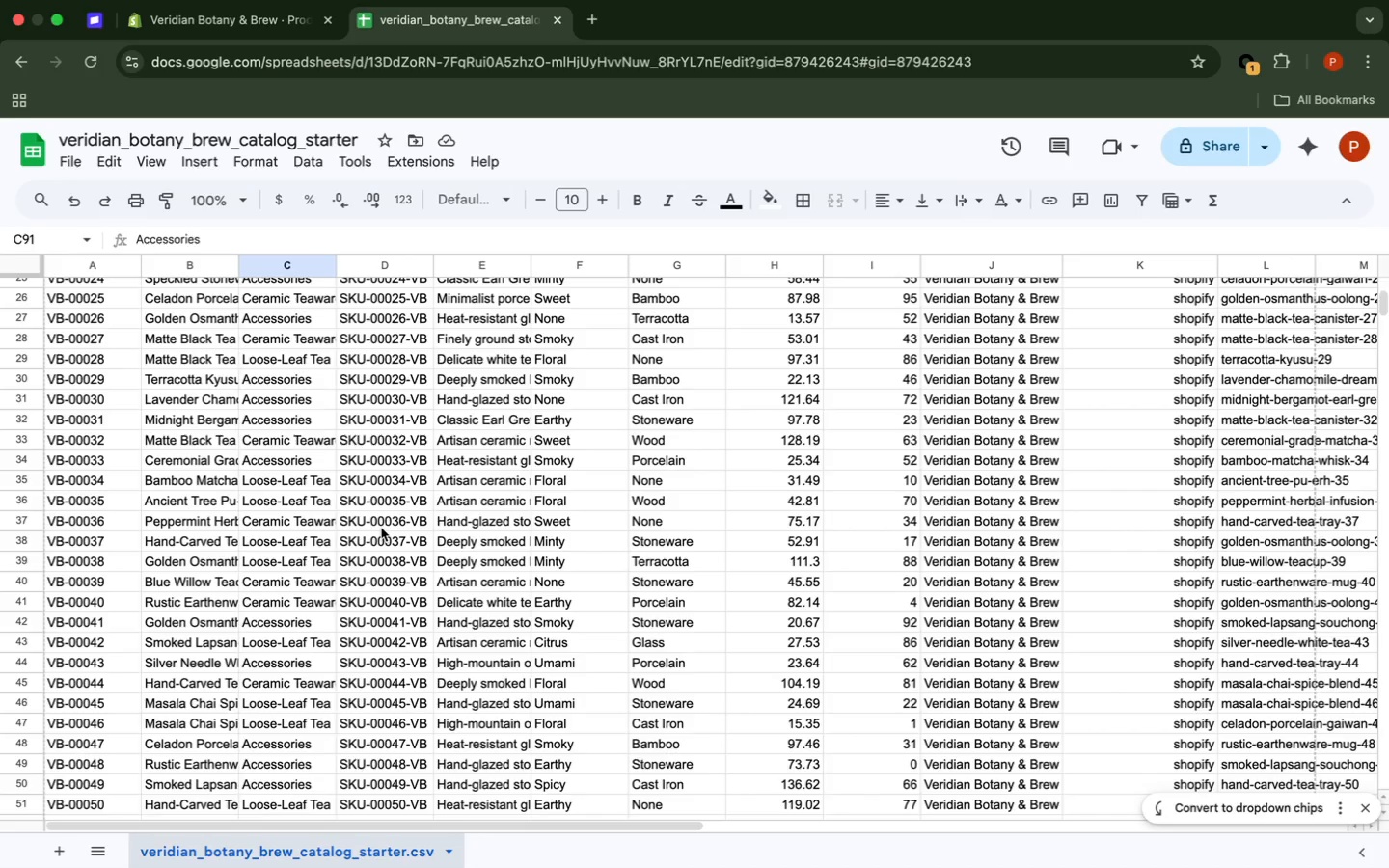 
wait(28.43)
 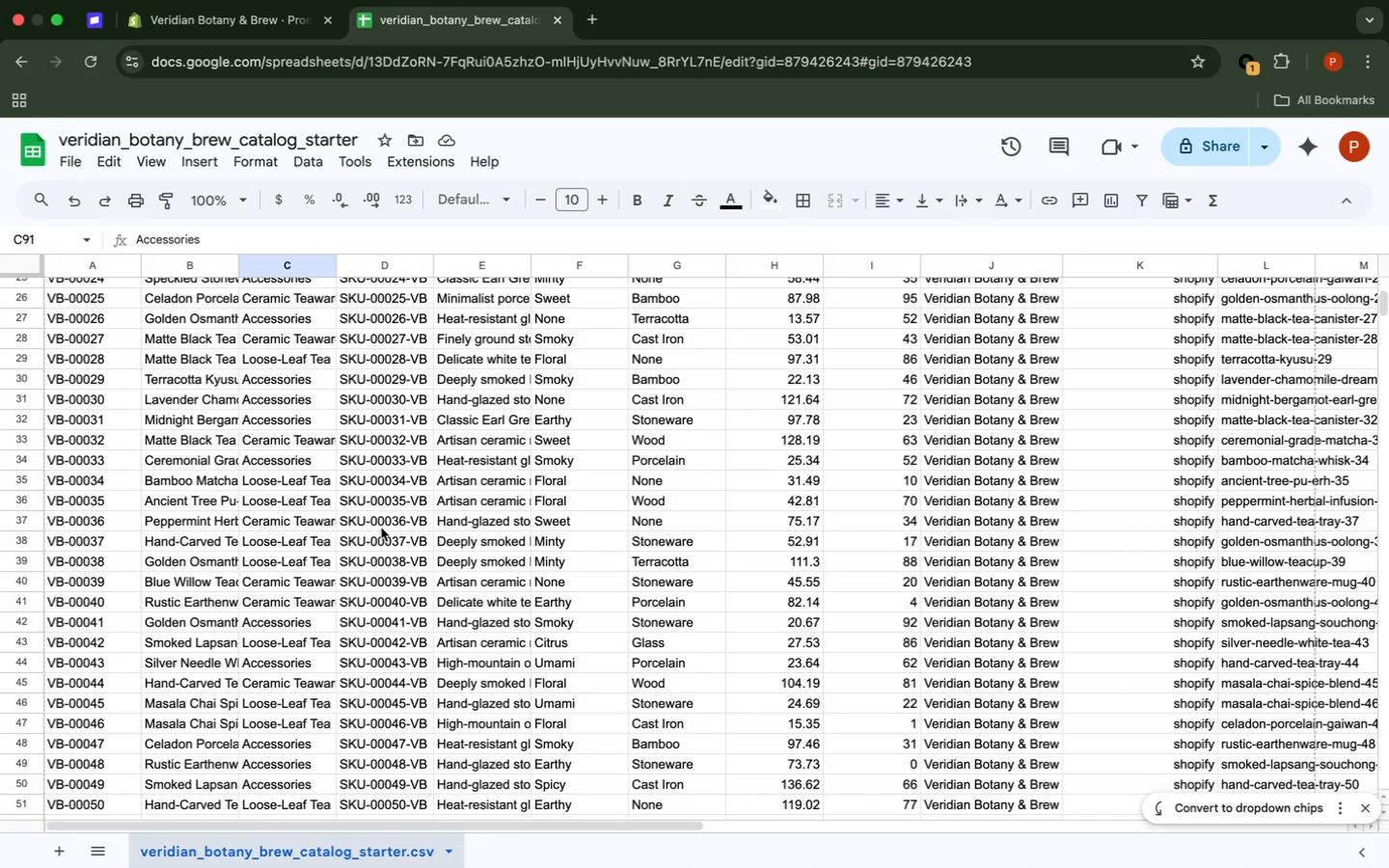 
scroll: coordinate [223, 641], scroll_direction: down, amount: 13.0
 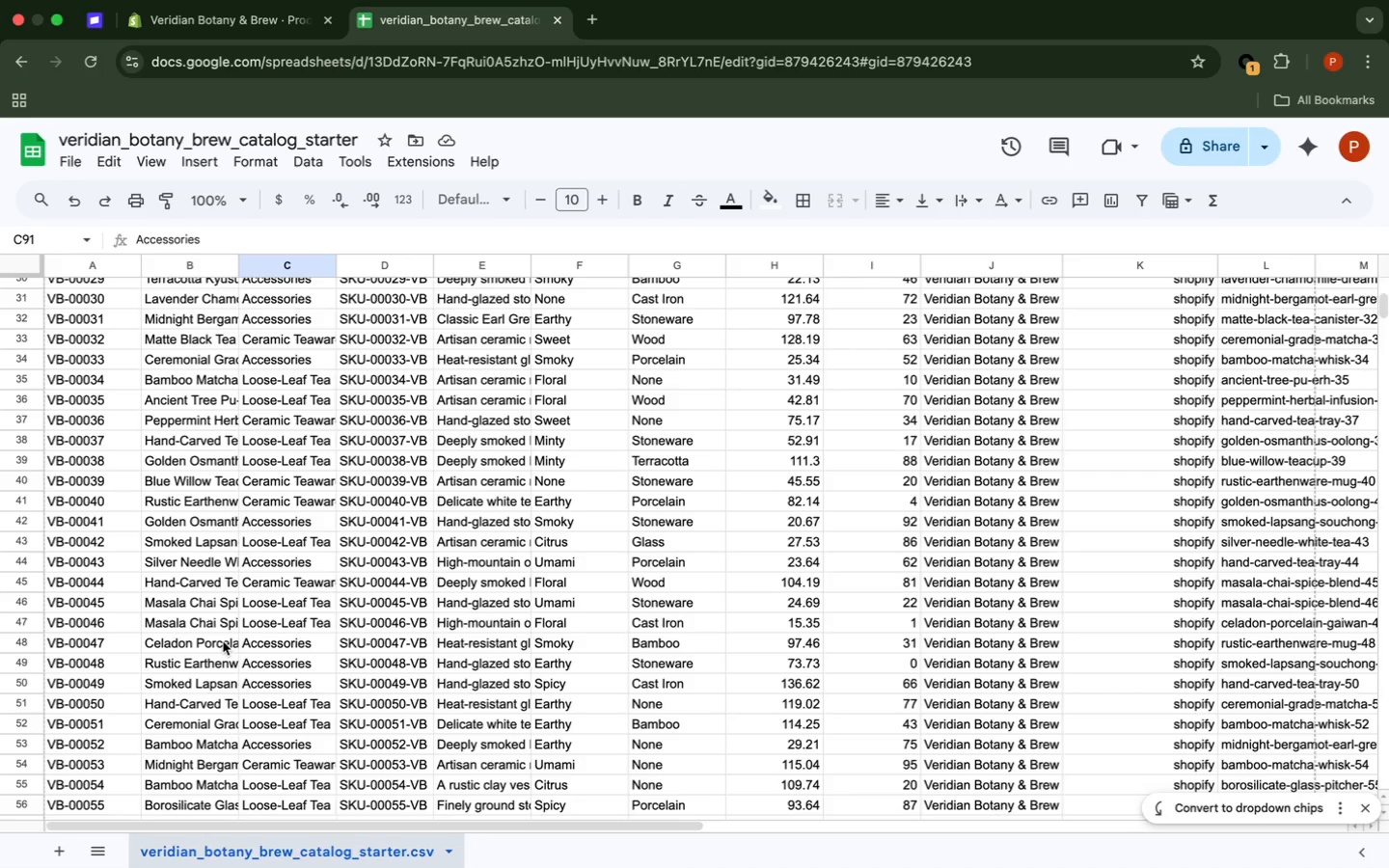 
wait(7.49)
 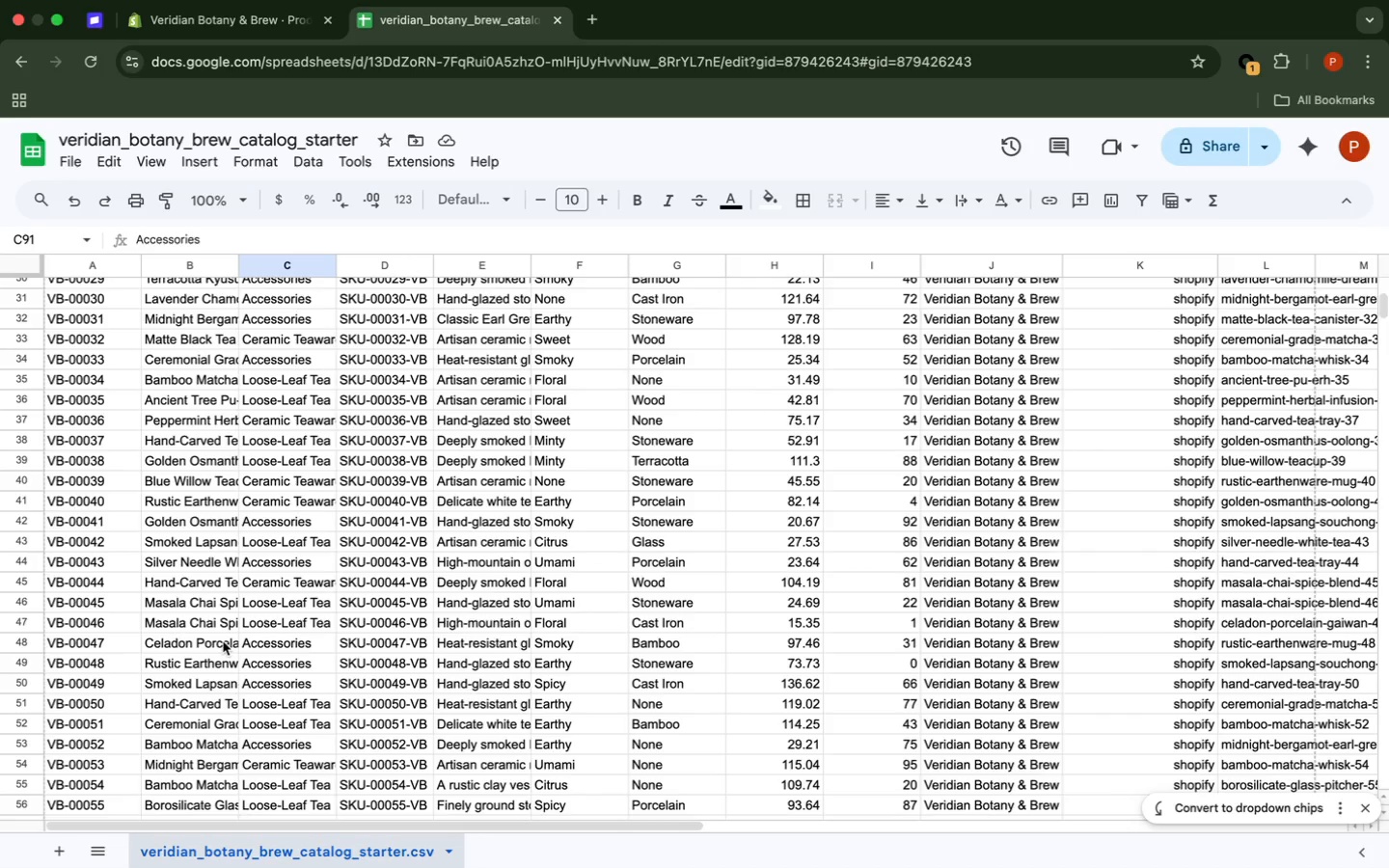 
scroll: coordinate [223, 641], scroll_direction: down, amount: 11.0
 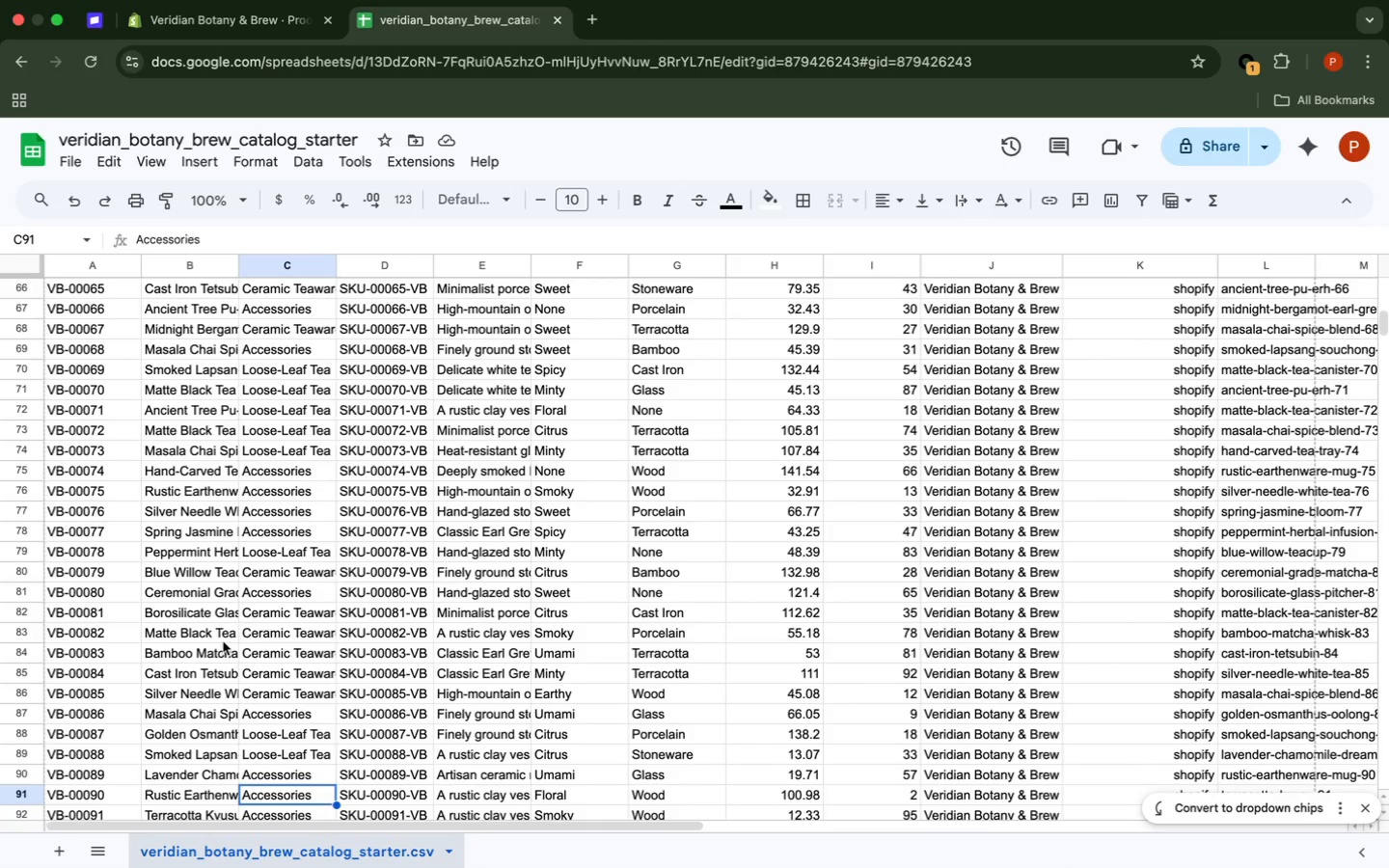 
wait(5.1)
 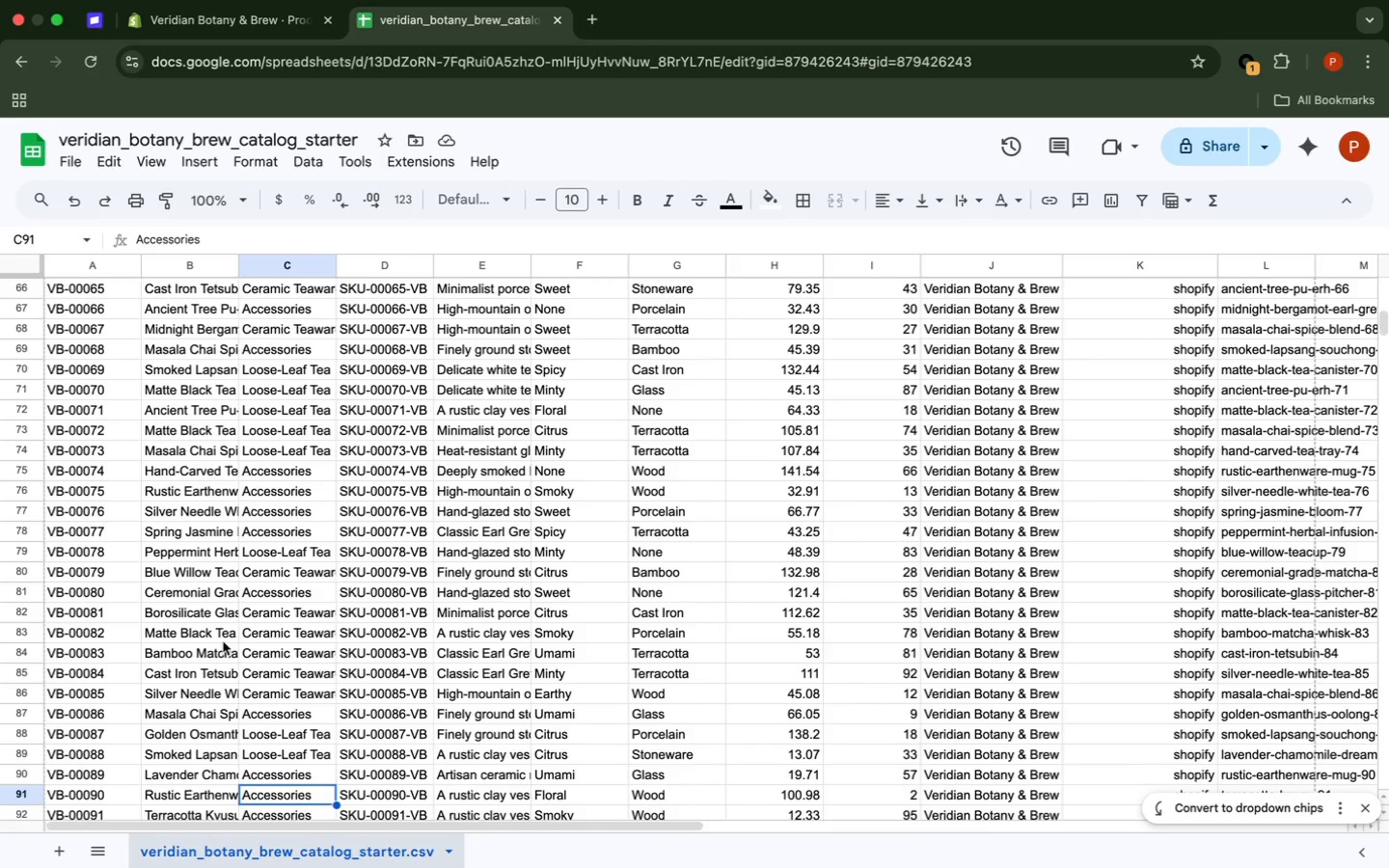 
scroll: coordinate [223, 640], scroll_direction: down, amount: 14.0
 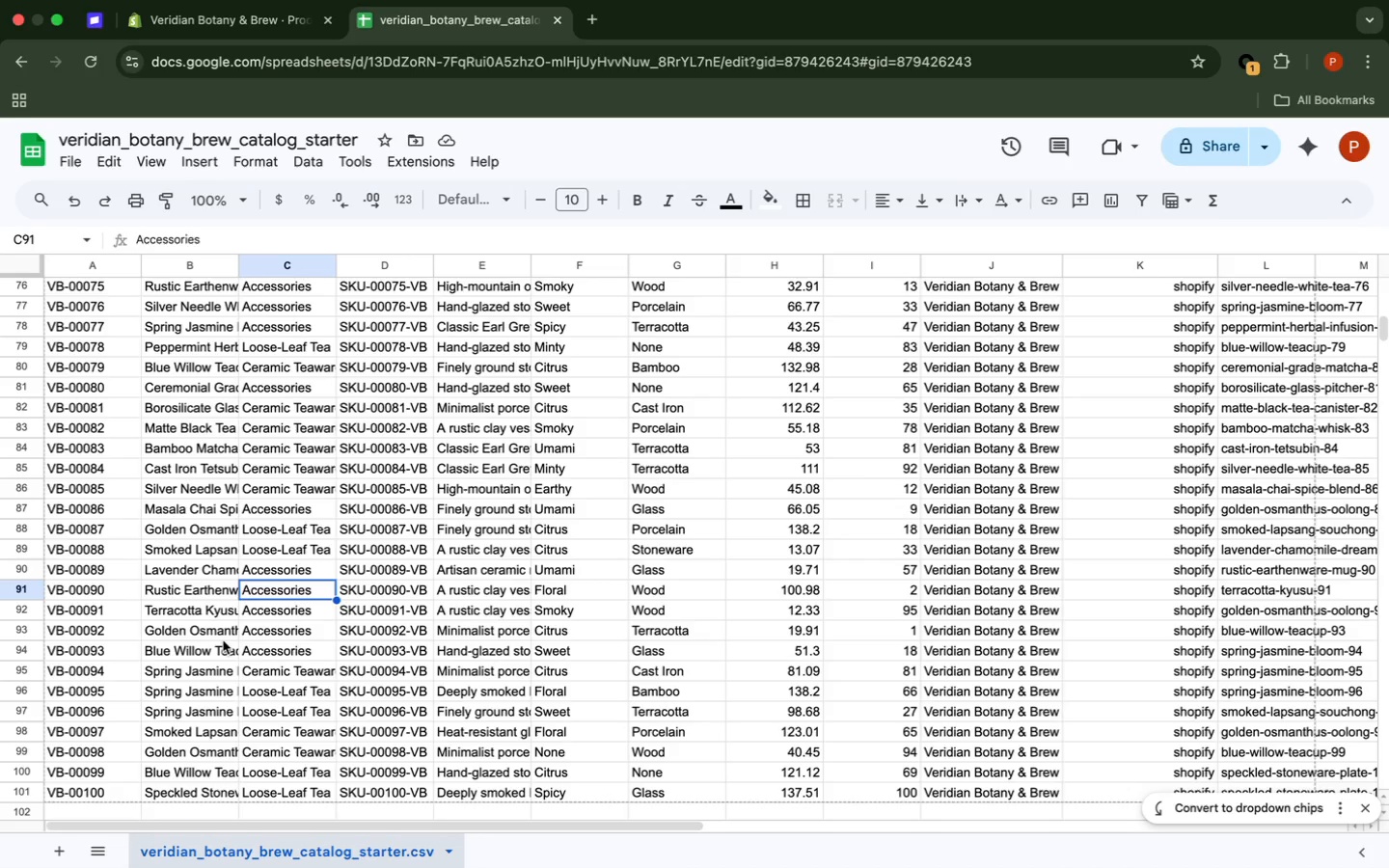 
scroll: coordinate [222, 641], scroll_direction: up, amount: 20.0
 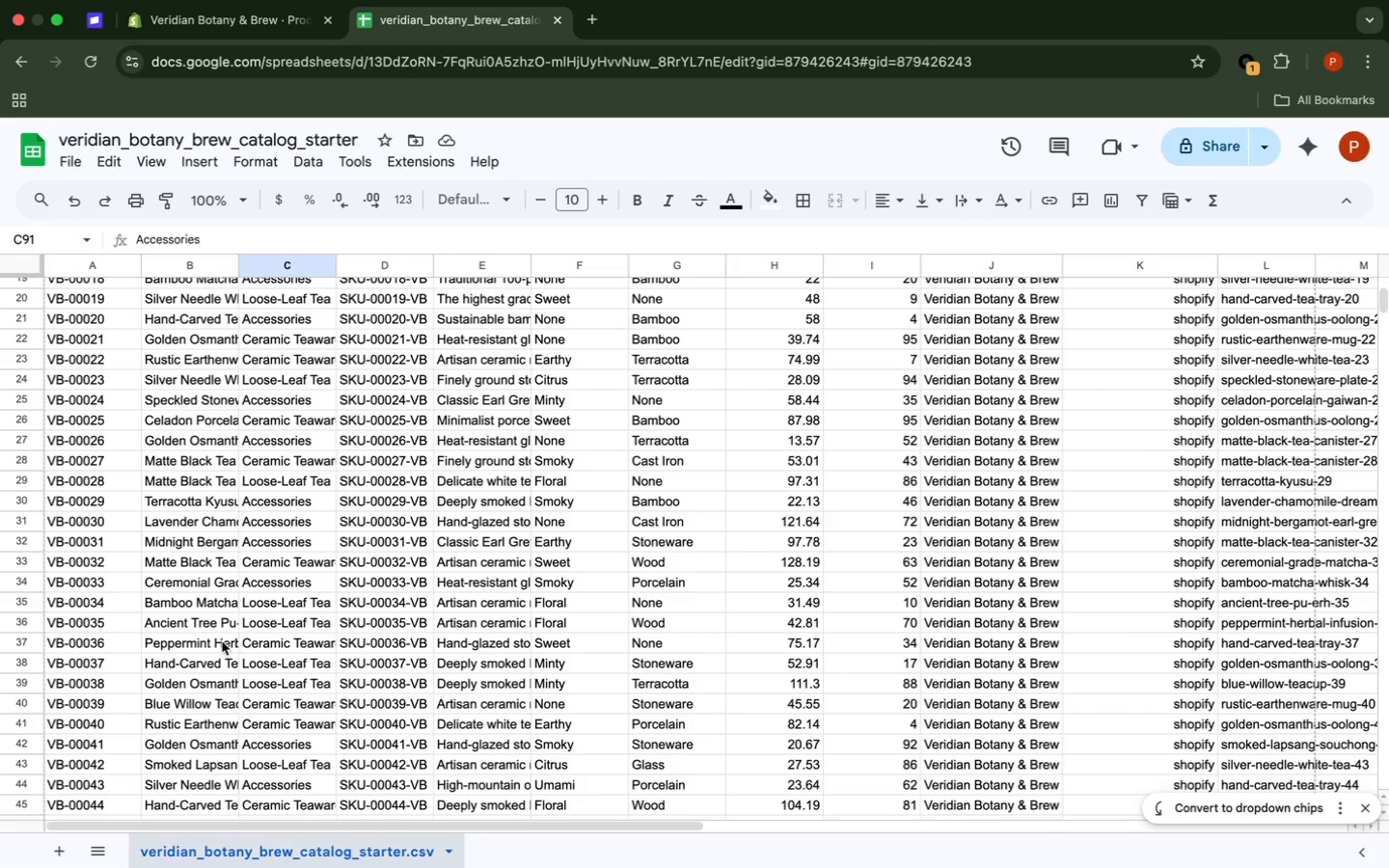 
scroll: coordinate [222, 639], scroll_direction: down, amount: 15.0
 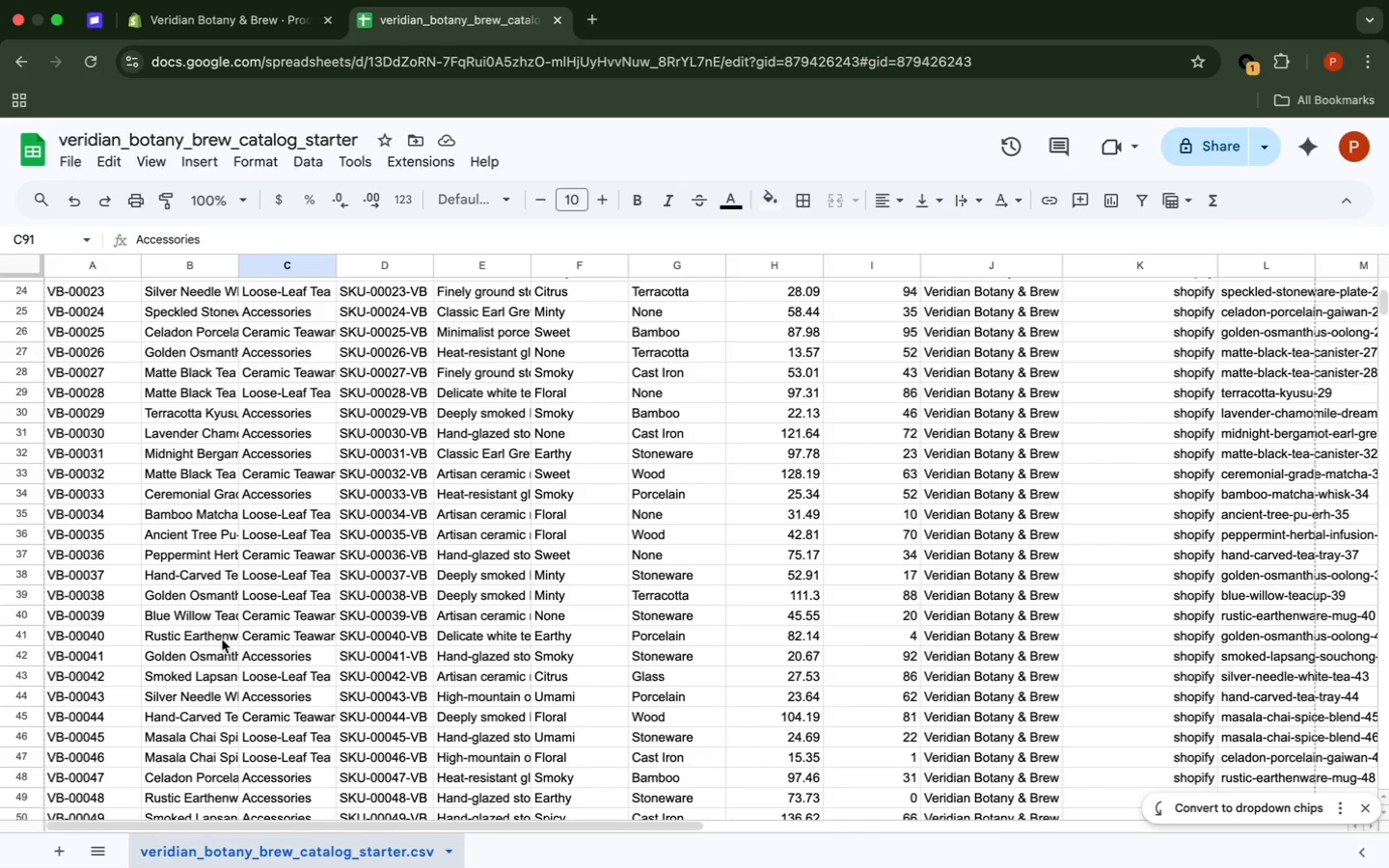 
scroll: coordinate [222, 637], scroll_direction: down, amount: 25.0
 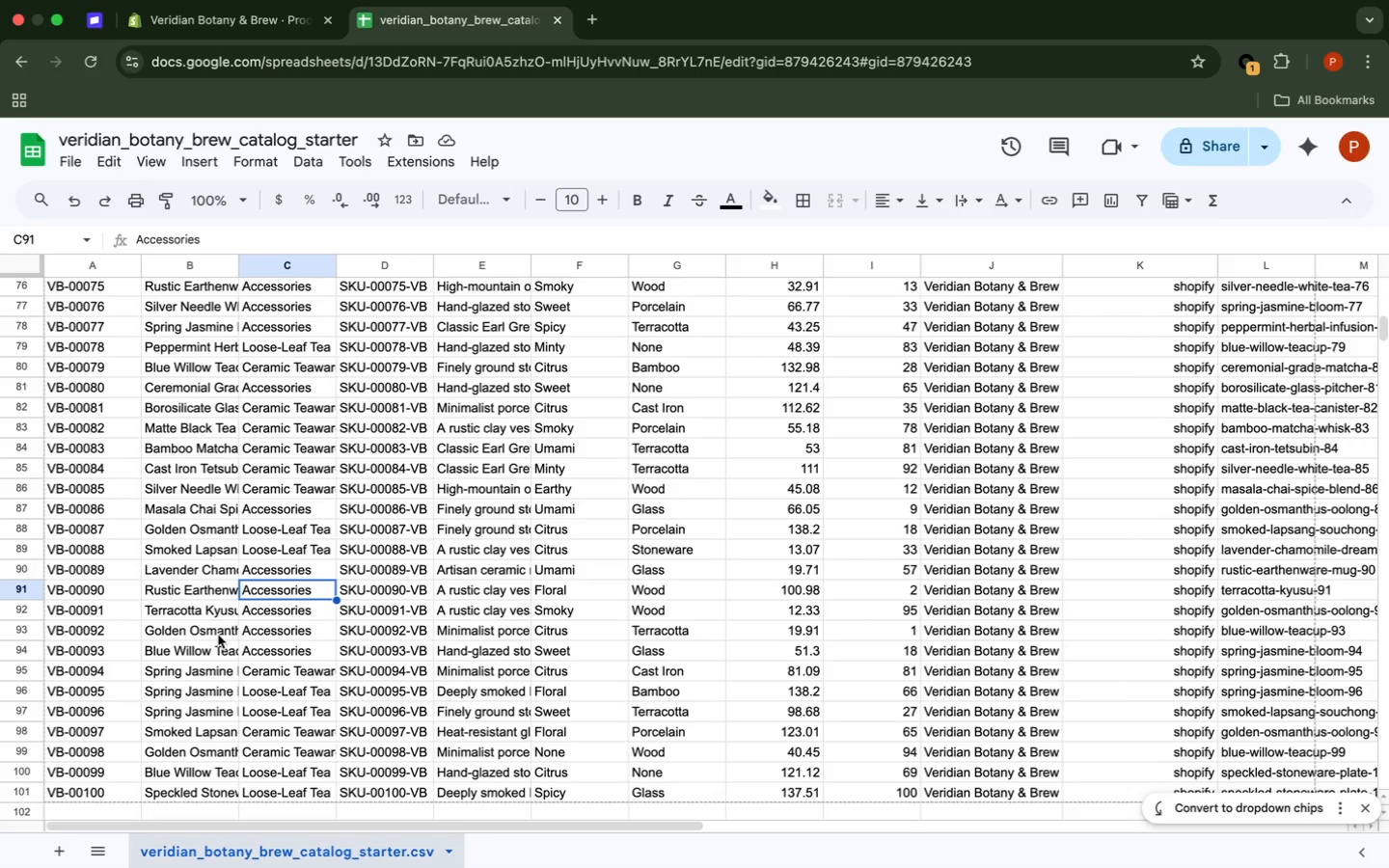 
wait(7.99)
 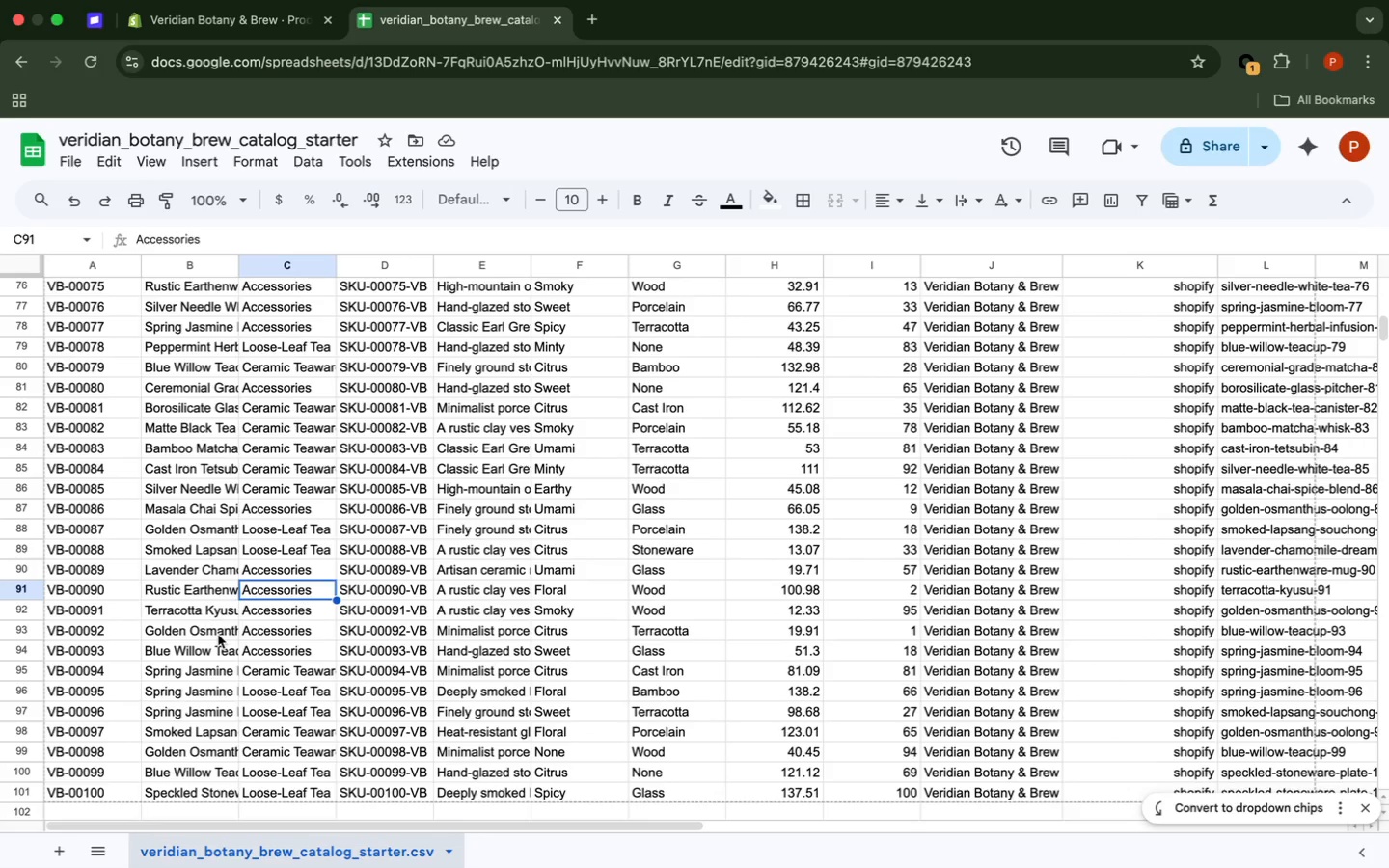 
left_click([230, 47])
 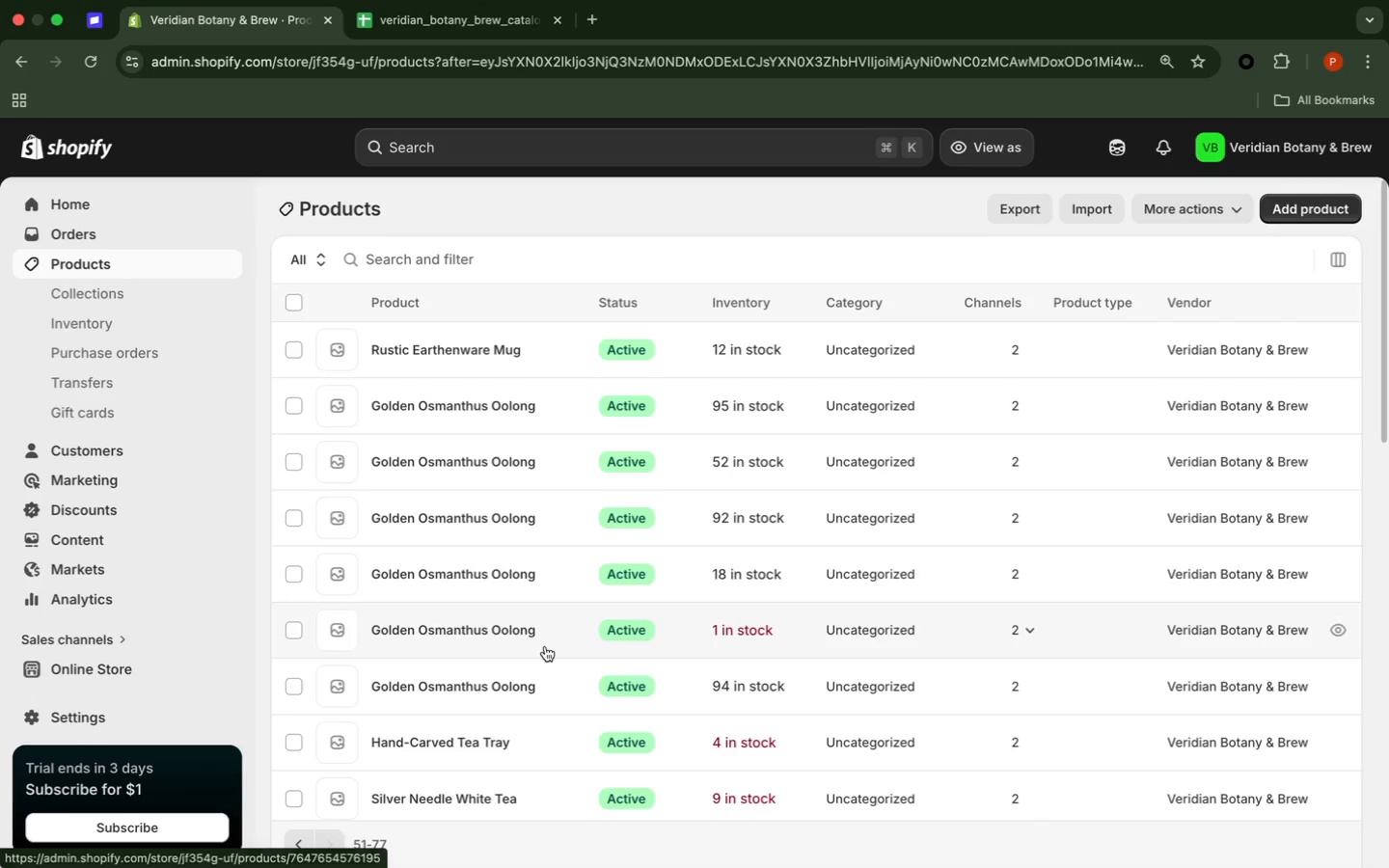 
scroll: coordinate [552, 628], scroll_direction: down, amount: 32.0
 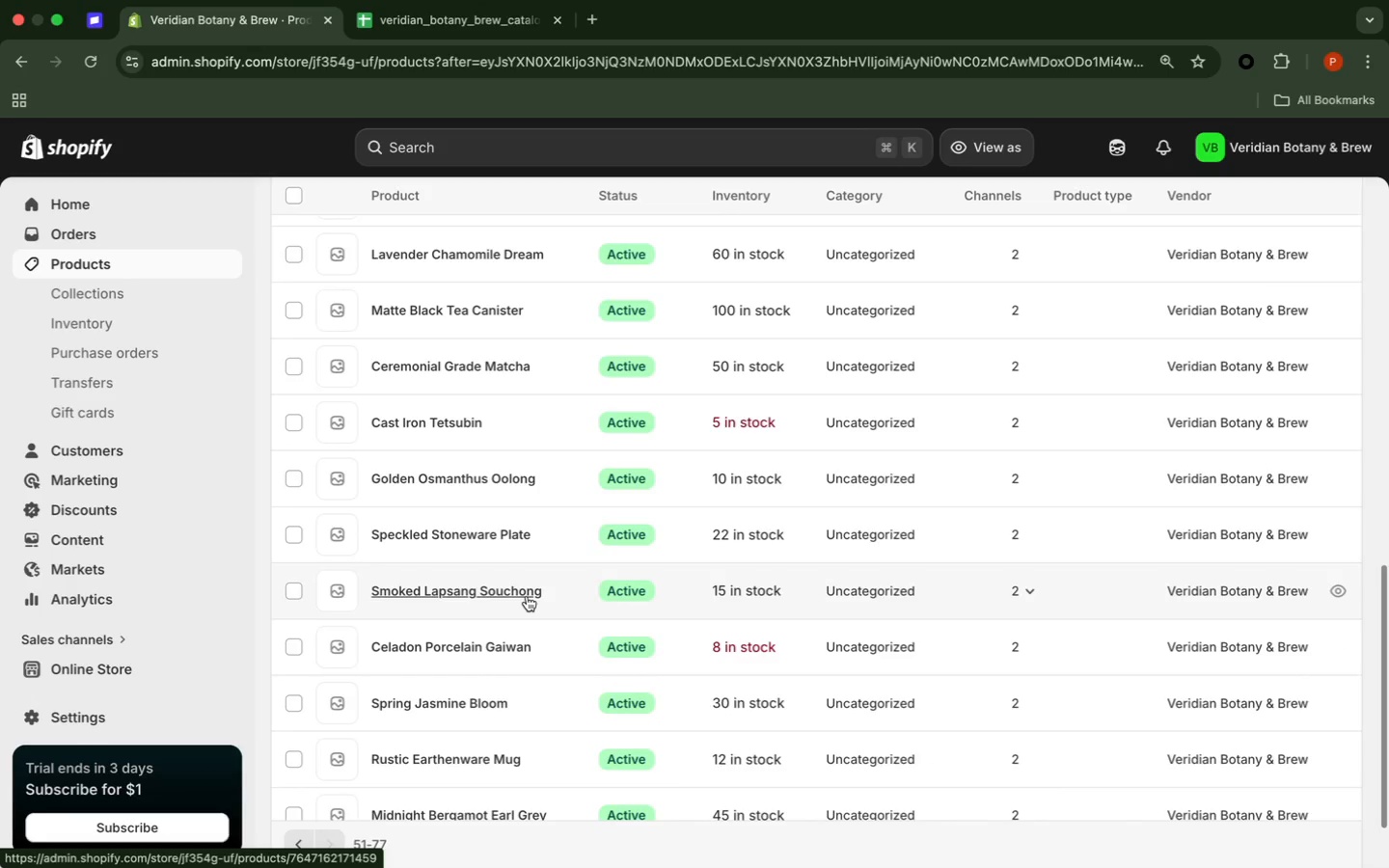 
left_click([527, 596])
 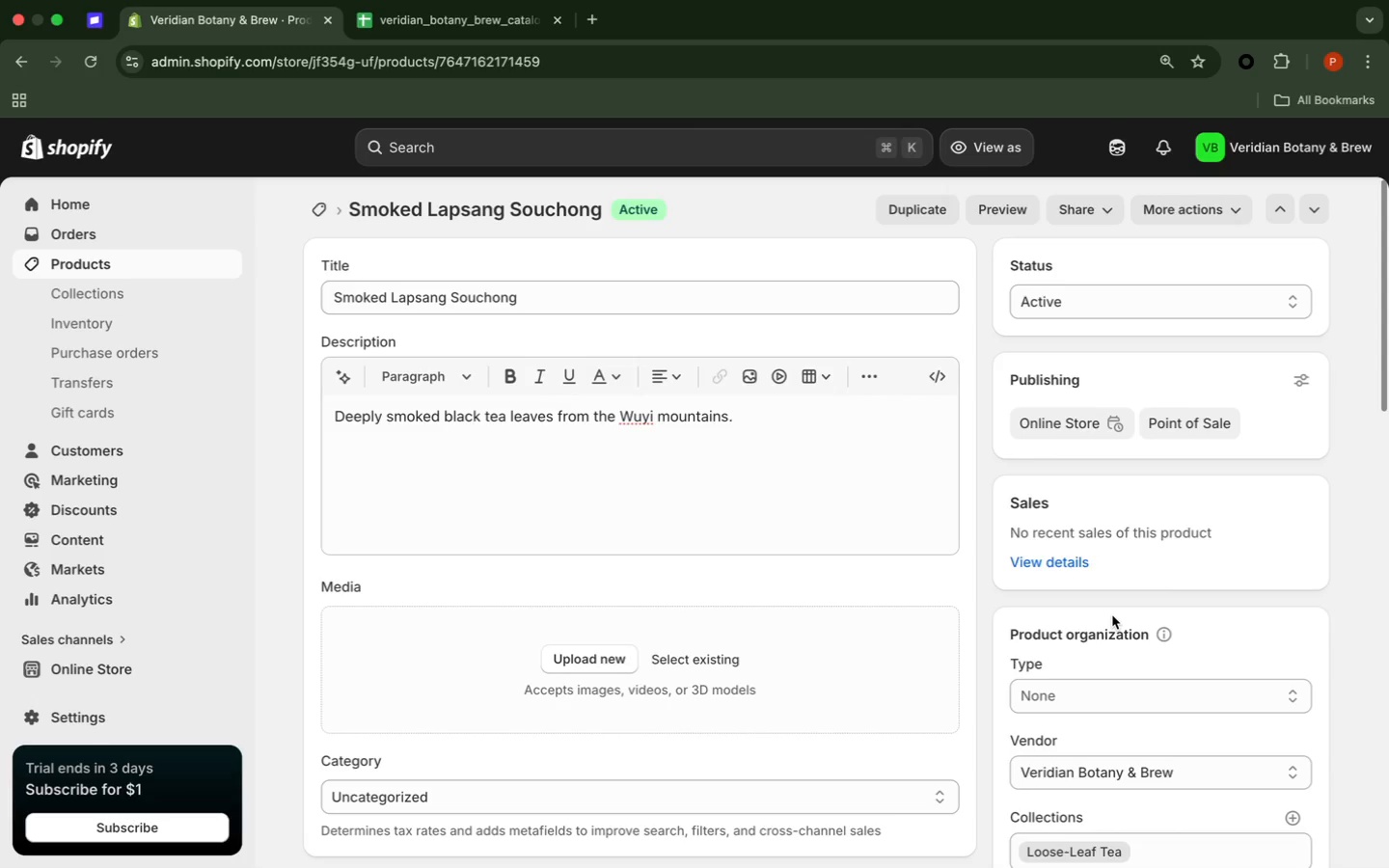 
wait(37.71)
 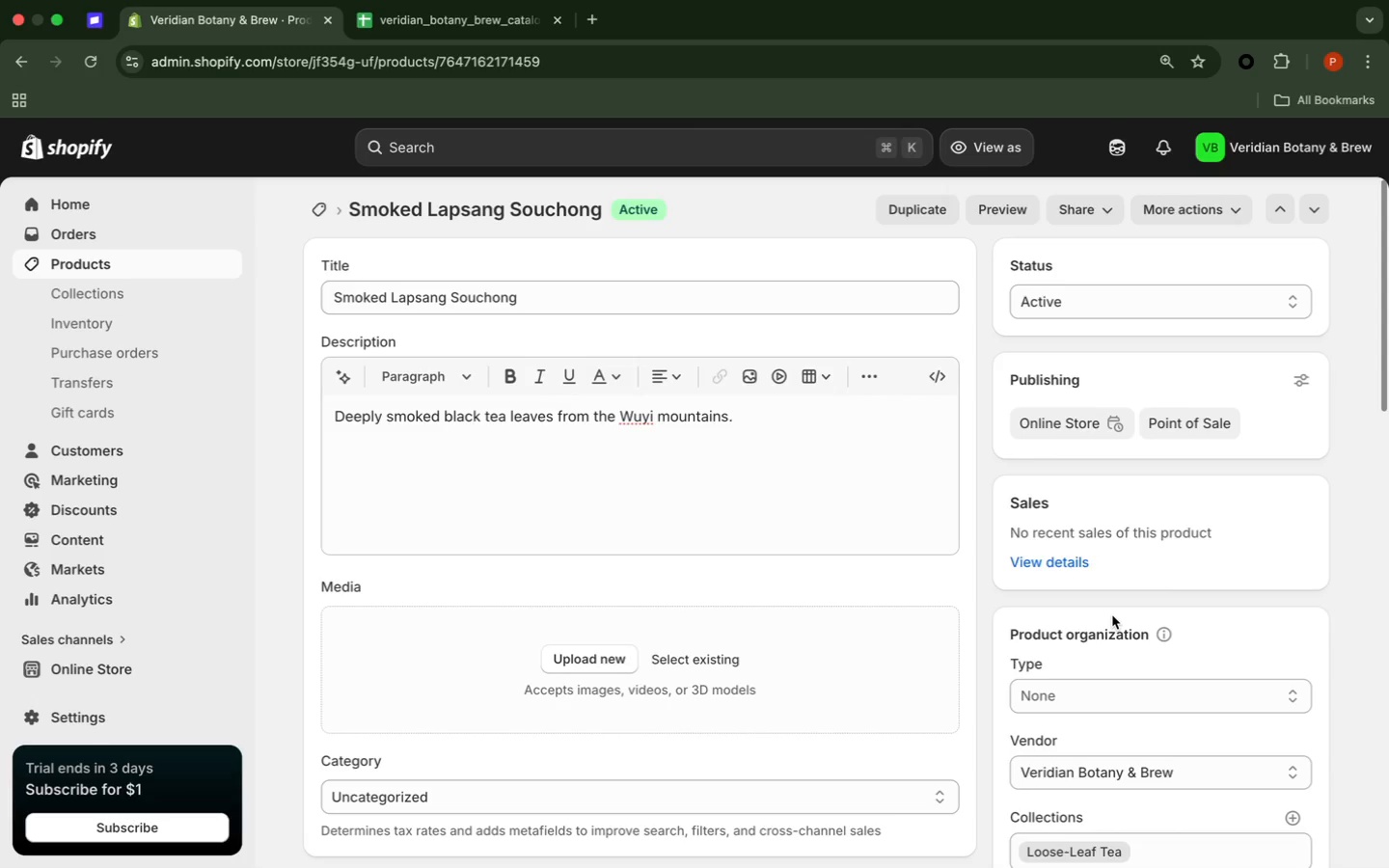 
left_click([934, 214])
 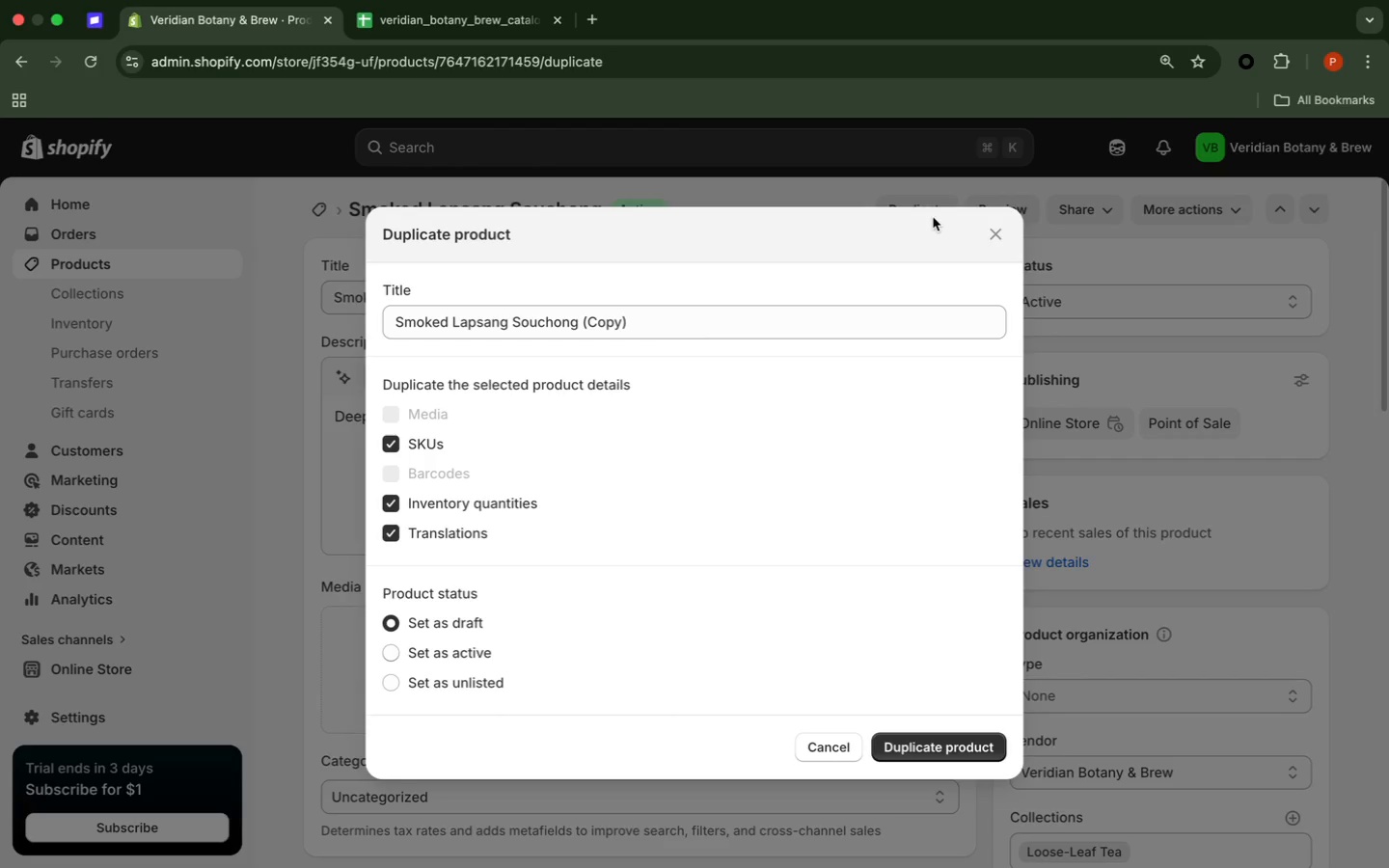 
wait(24.16)
 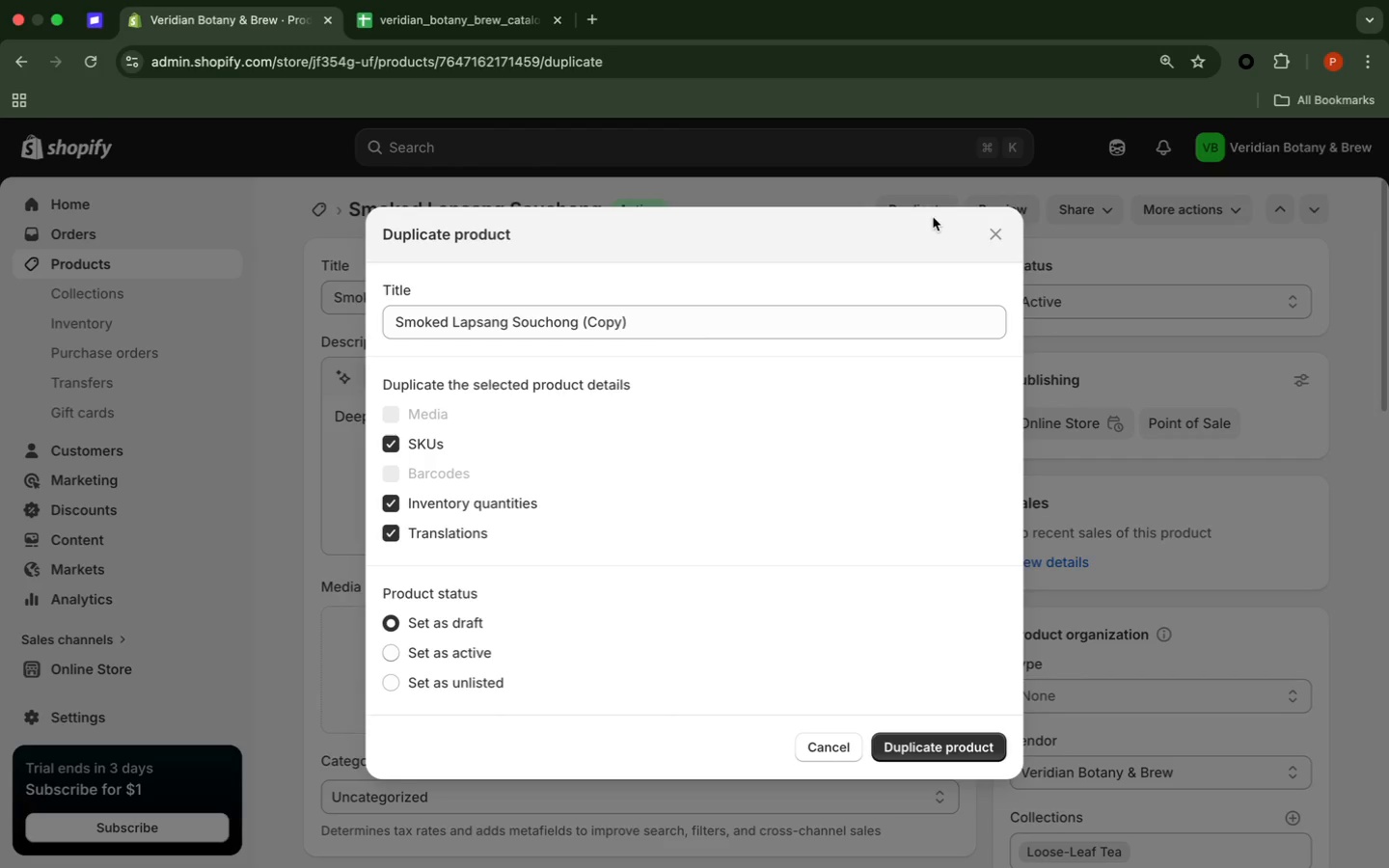 
left_click([787, 315])
 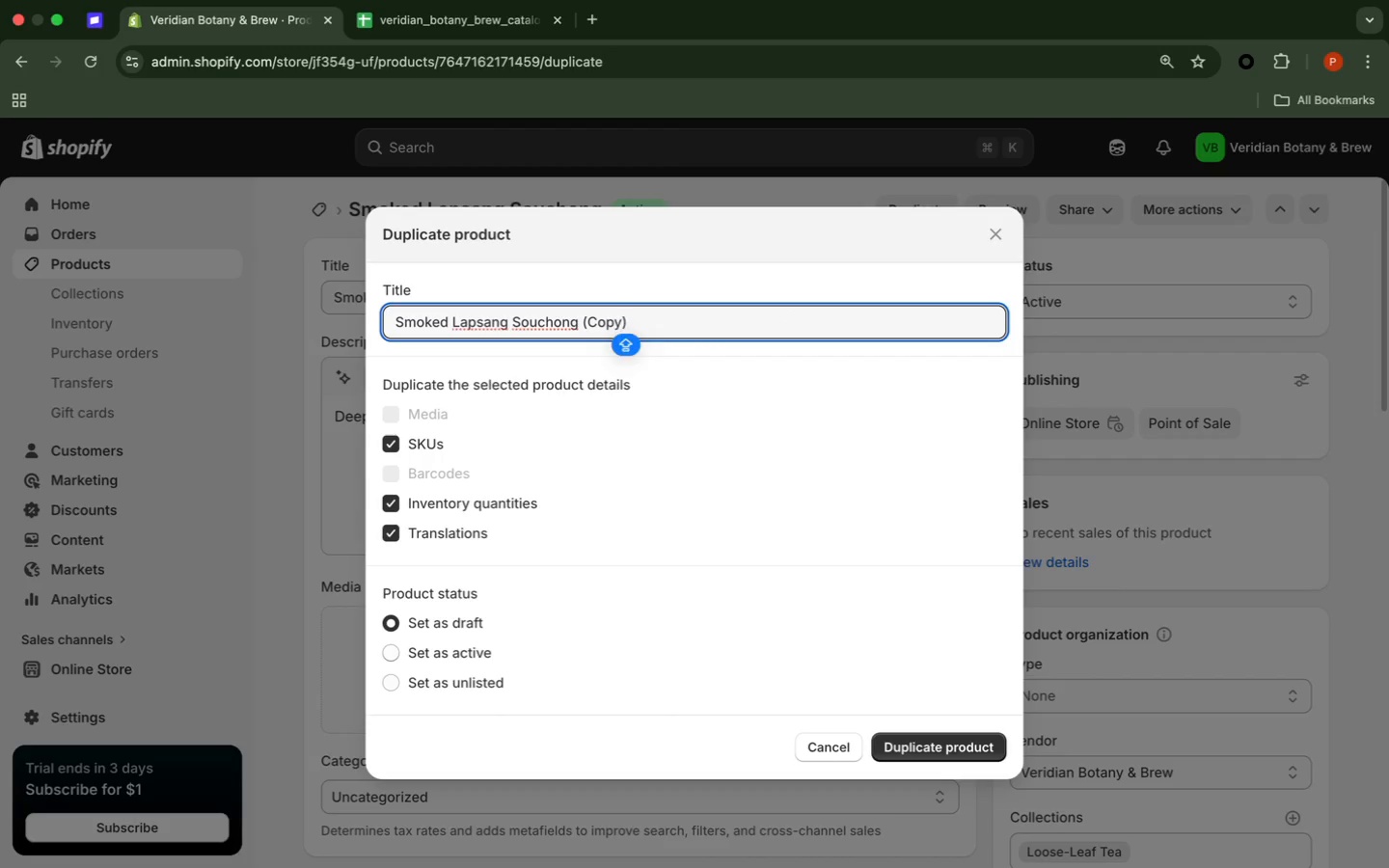 
key(Backspace)
 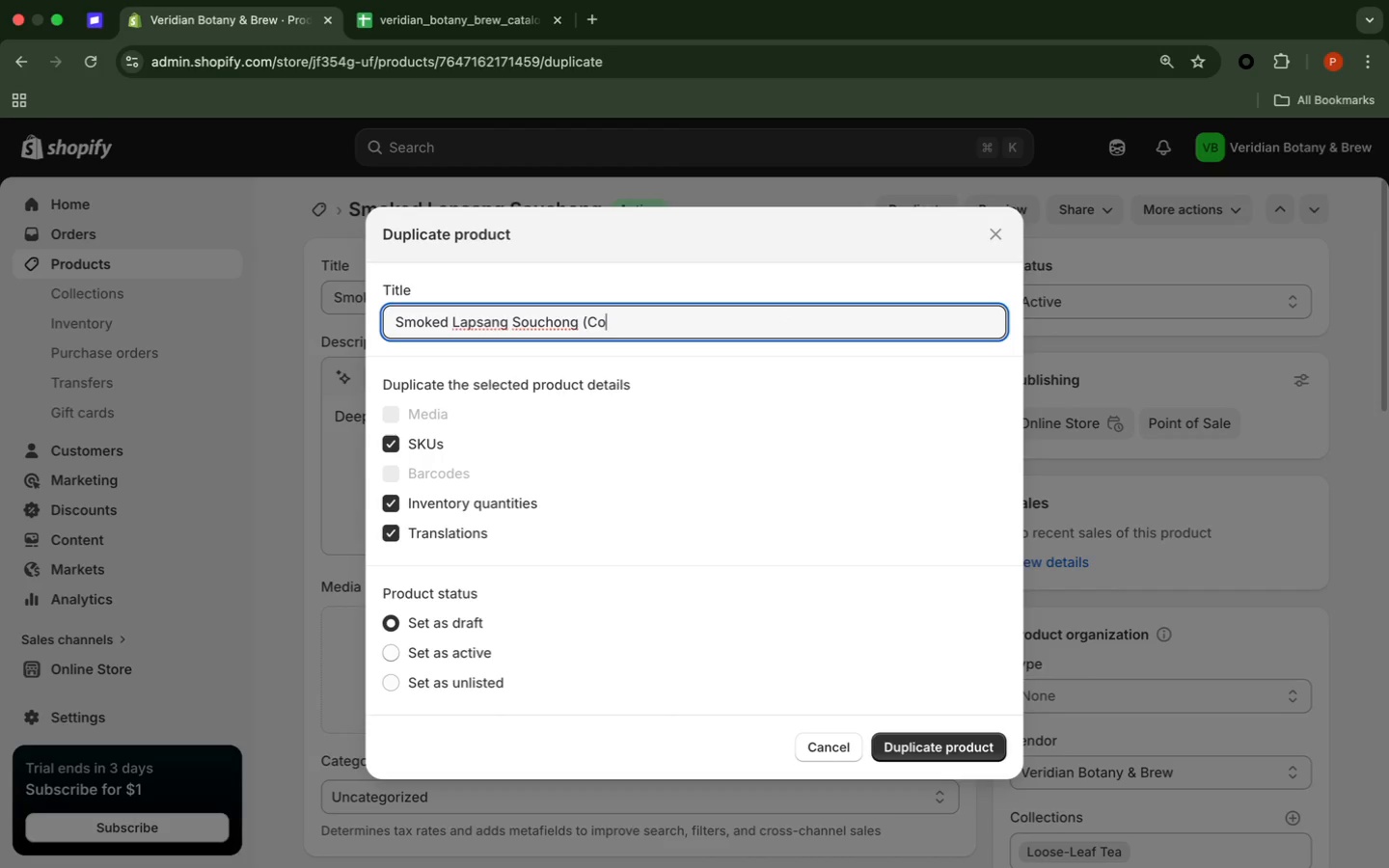 
key(Backspace)
 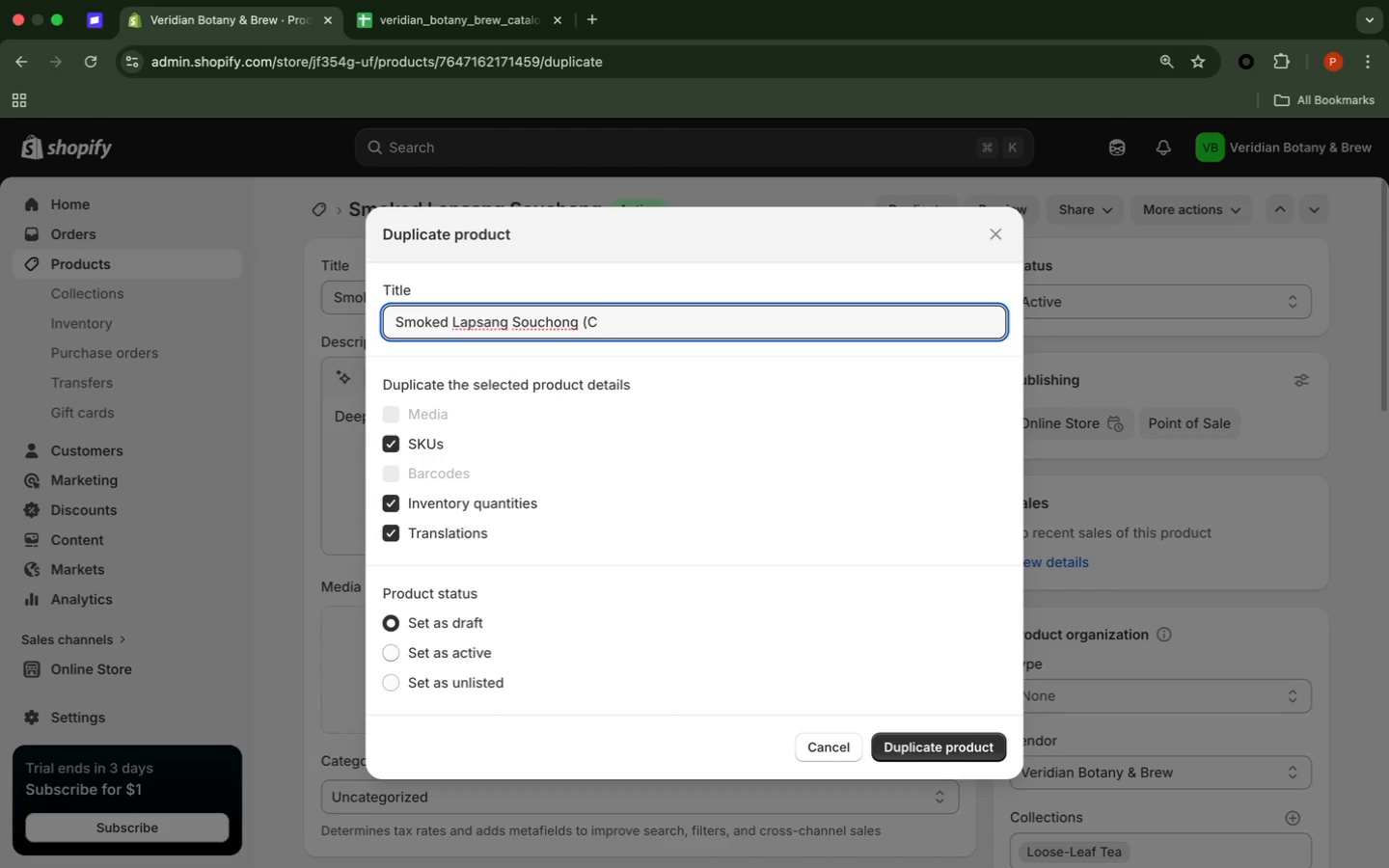 
key(Backspace)
 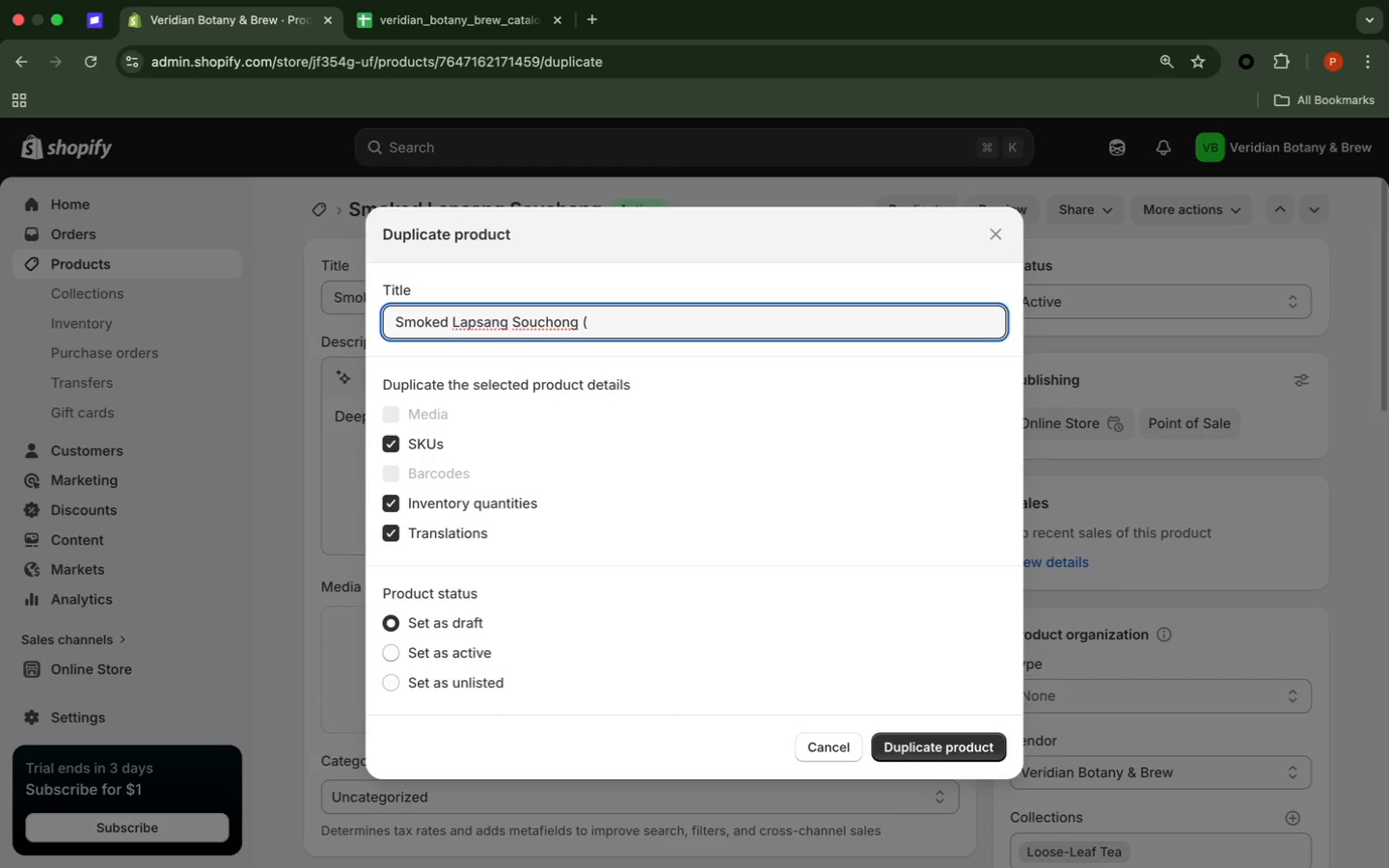 
key(Backspace)
 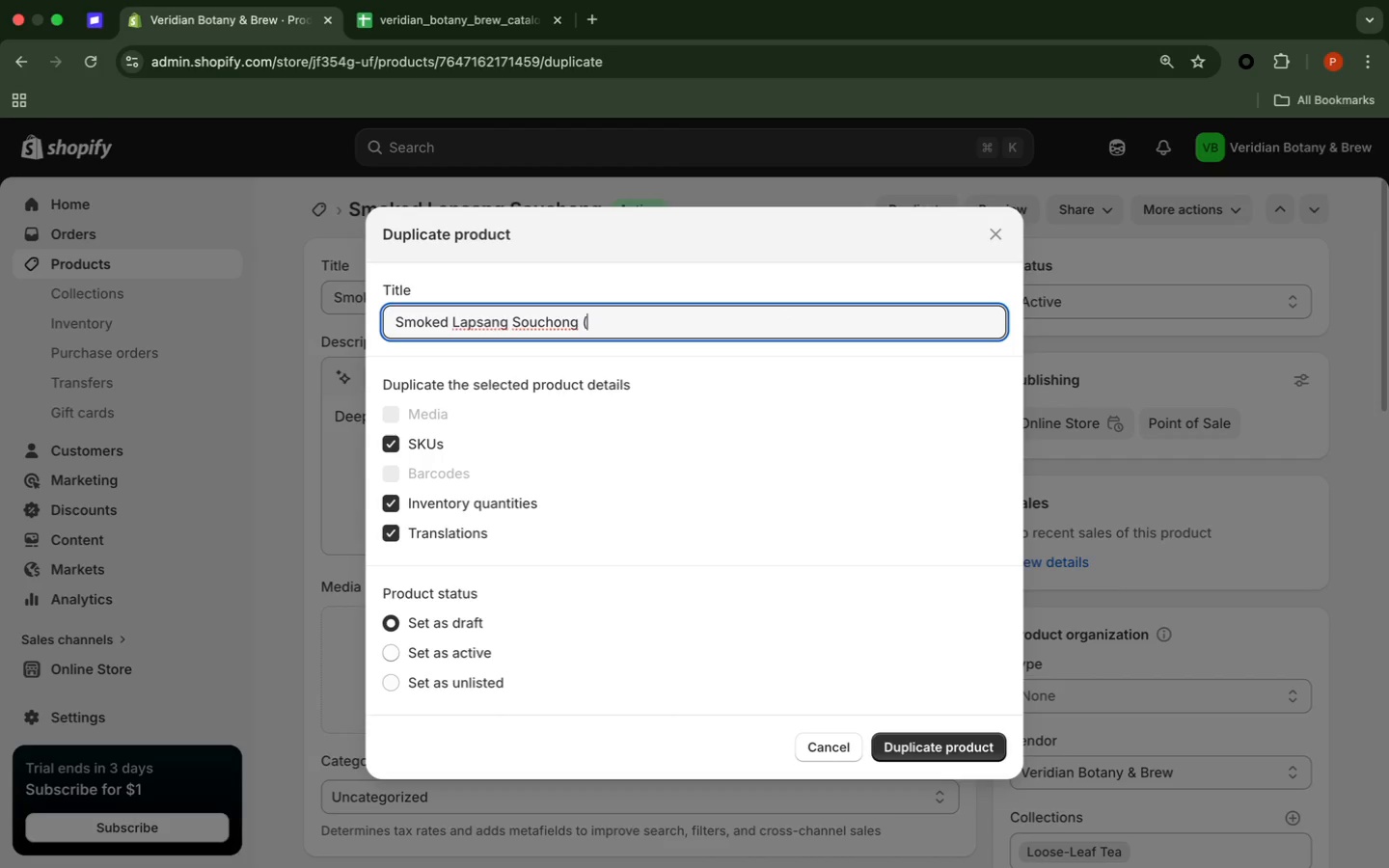 
key(Backspace)
 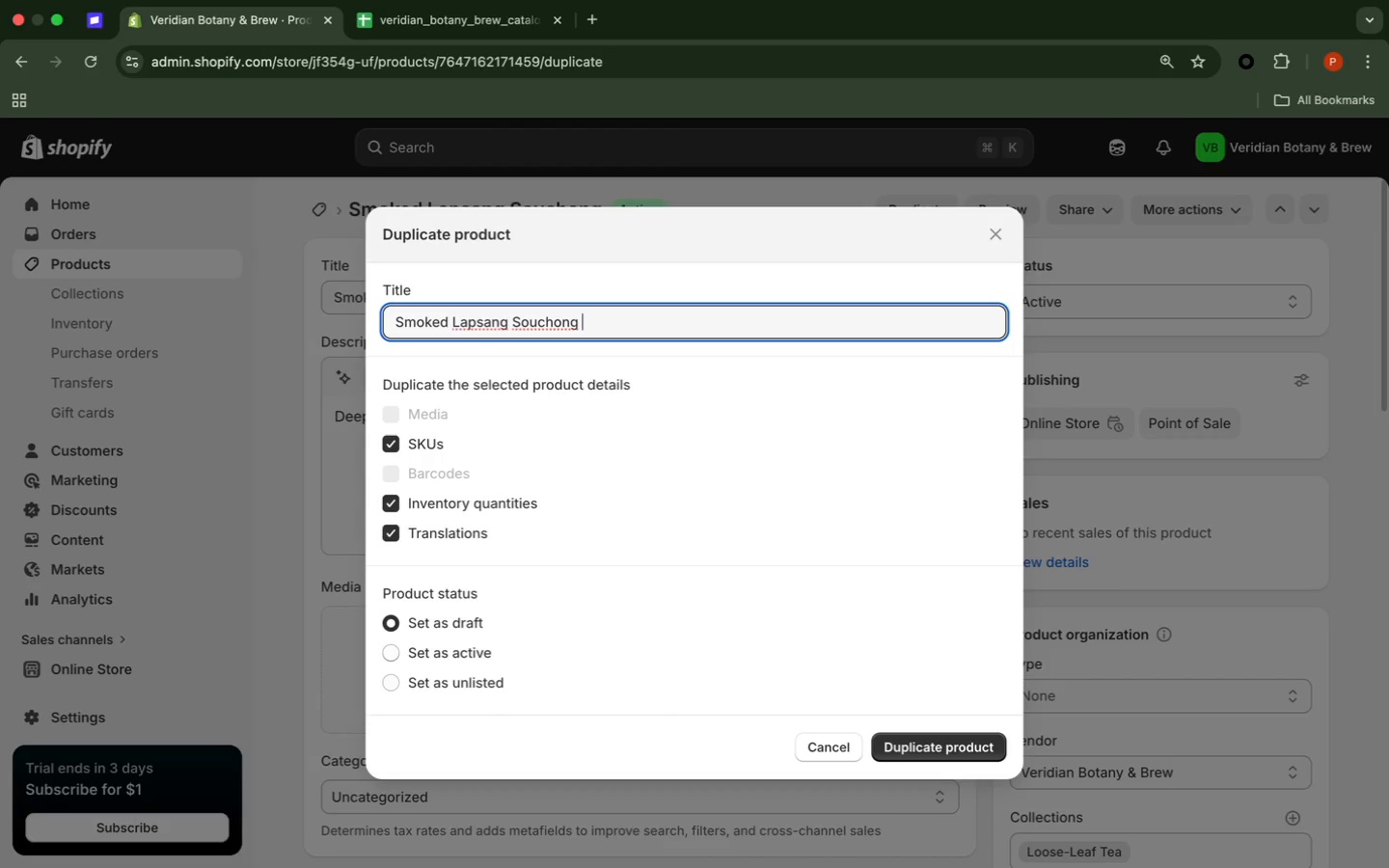 
key(Backspace)
 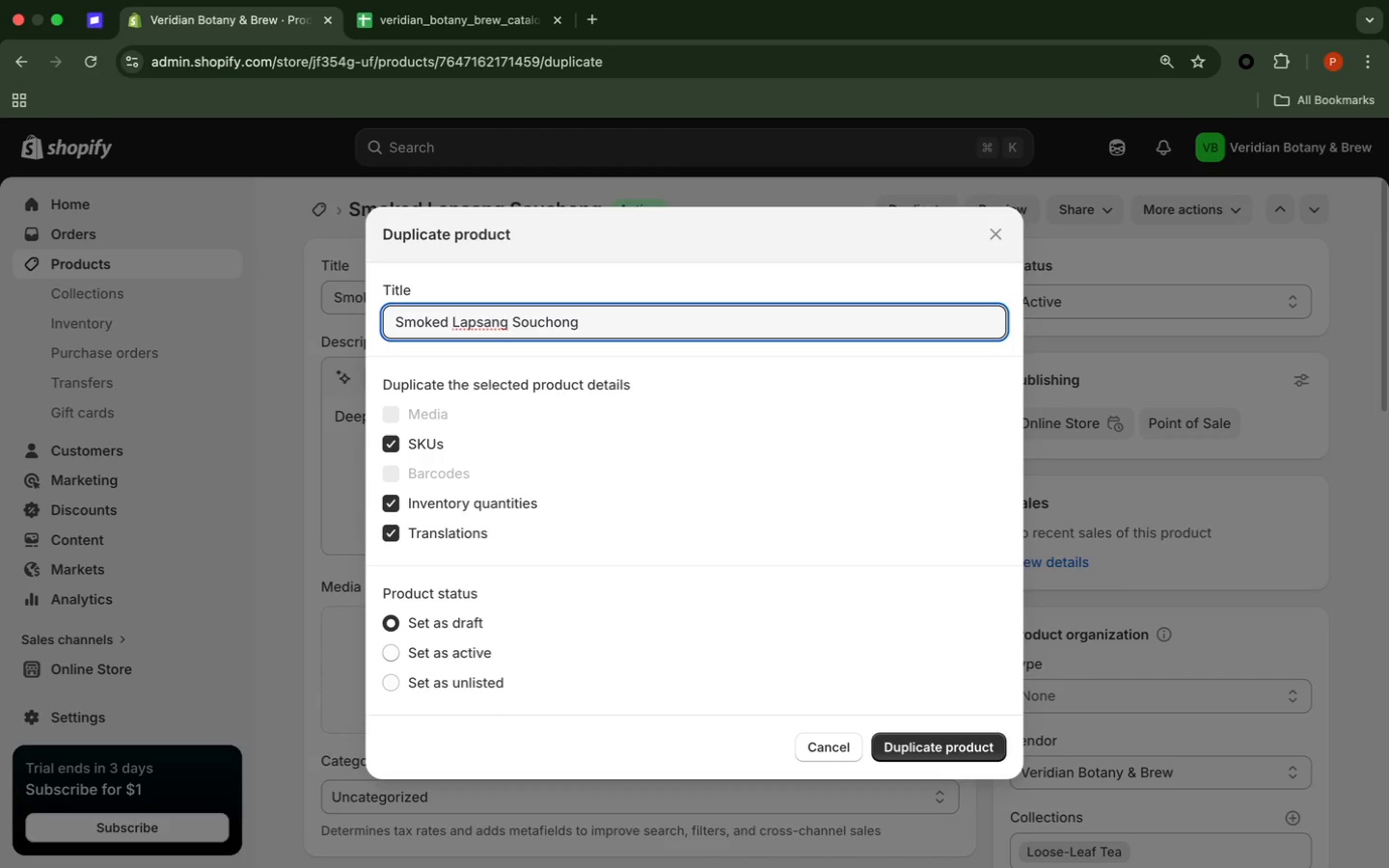 
key(Backspace)
 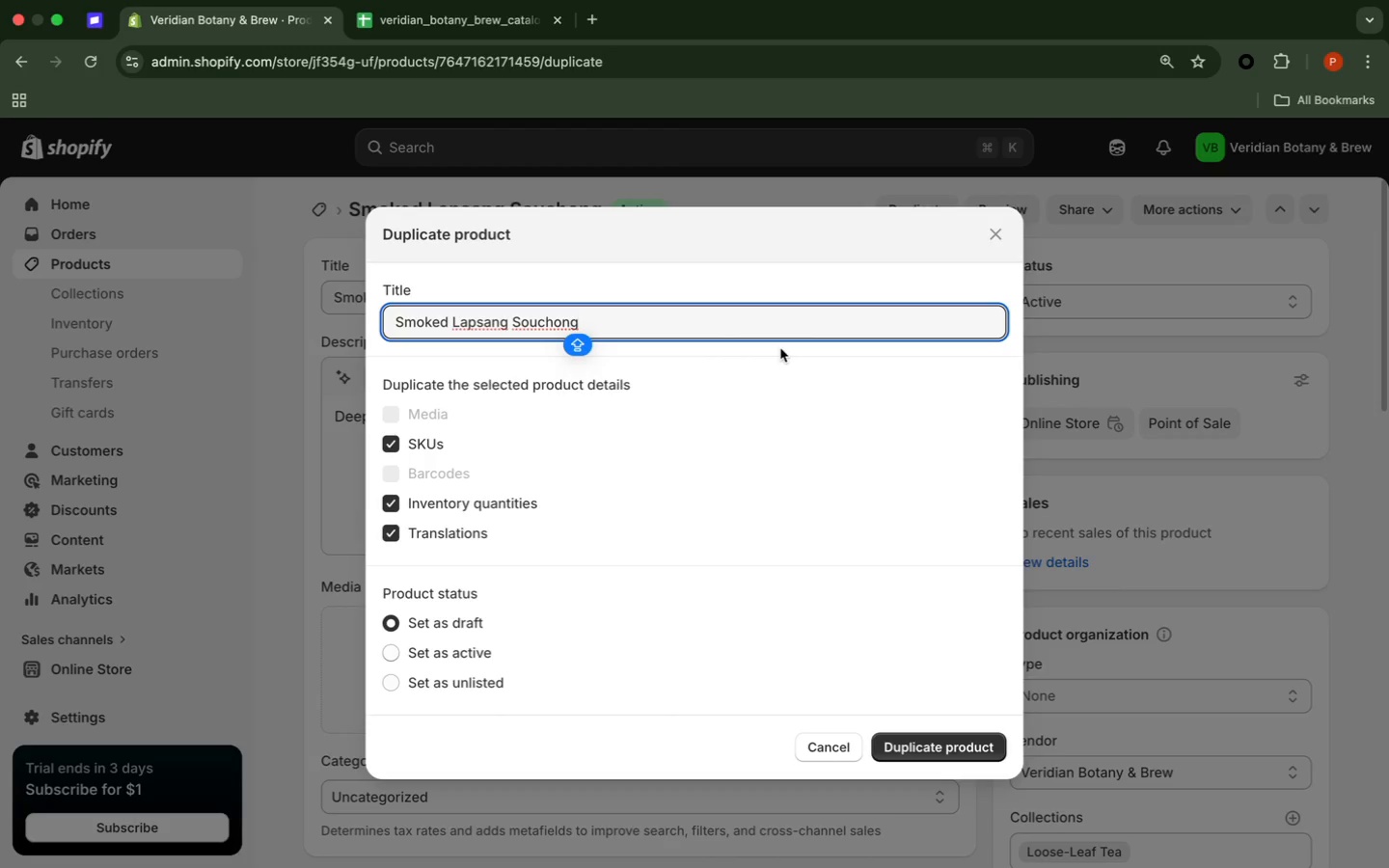 
wait(10.74)
 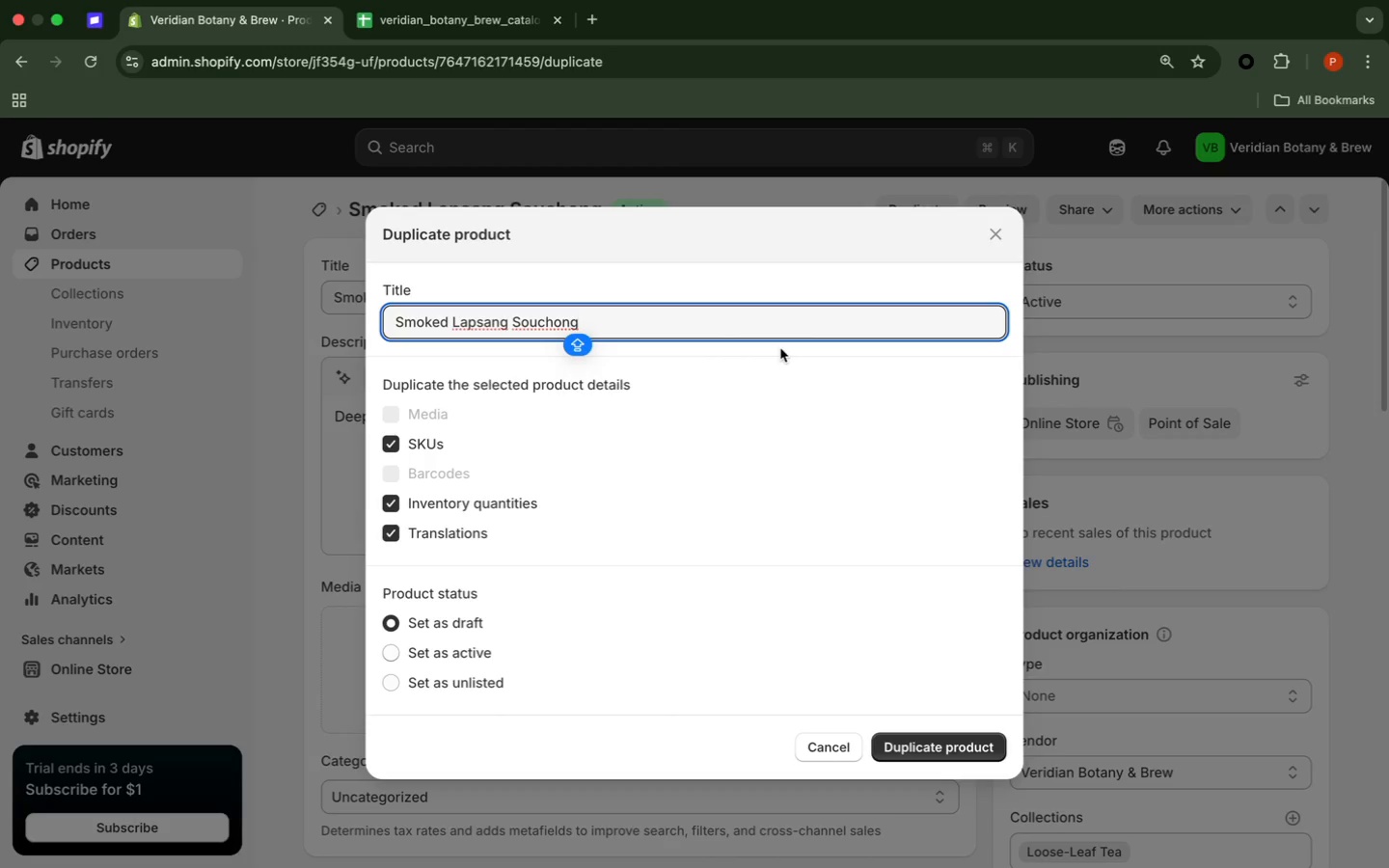 
left_click([464, 659])
 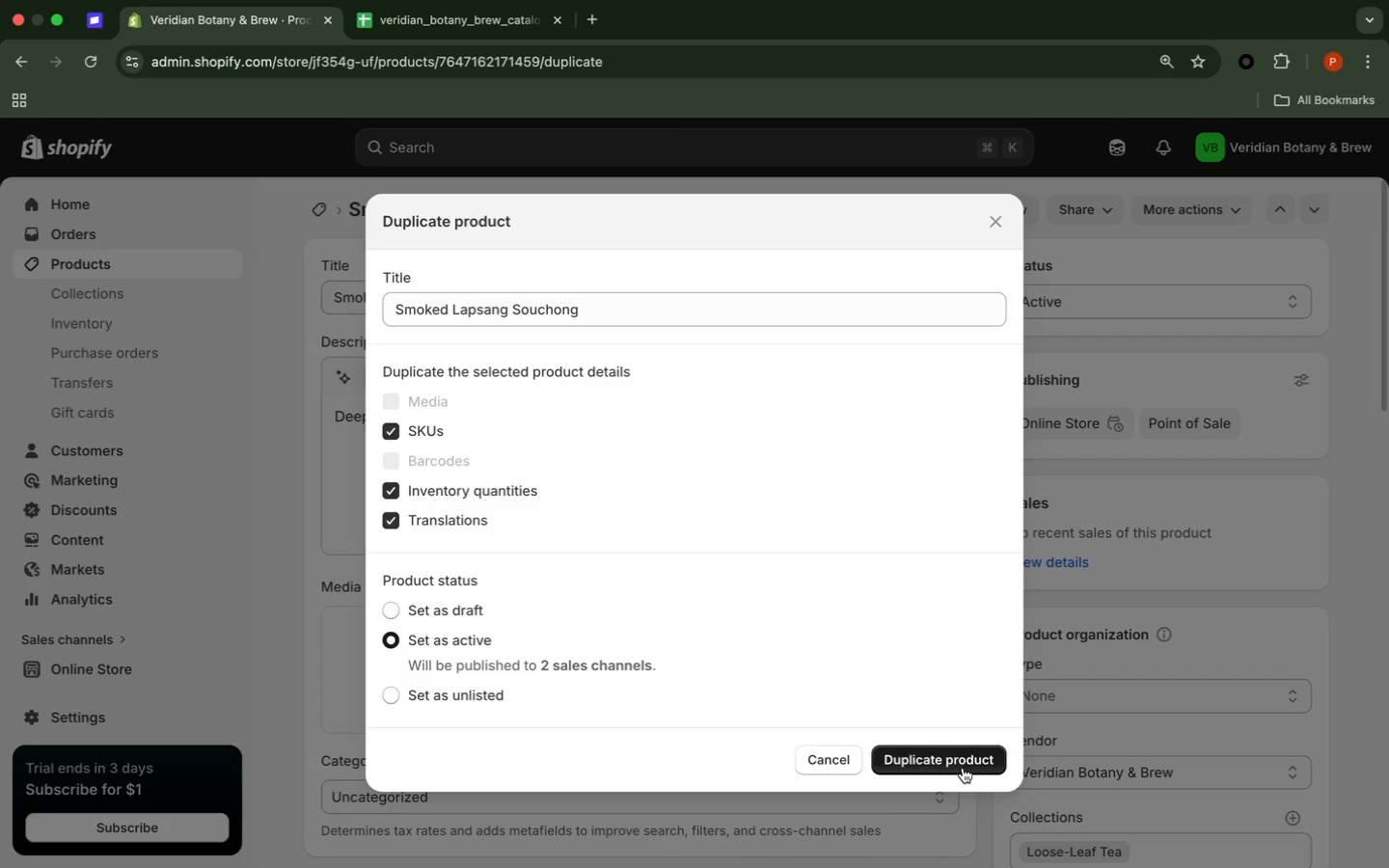 
left_click([962, 767])
 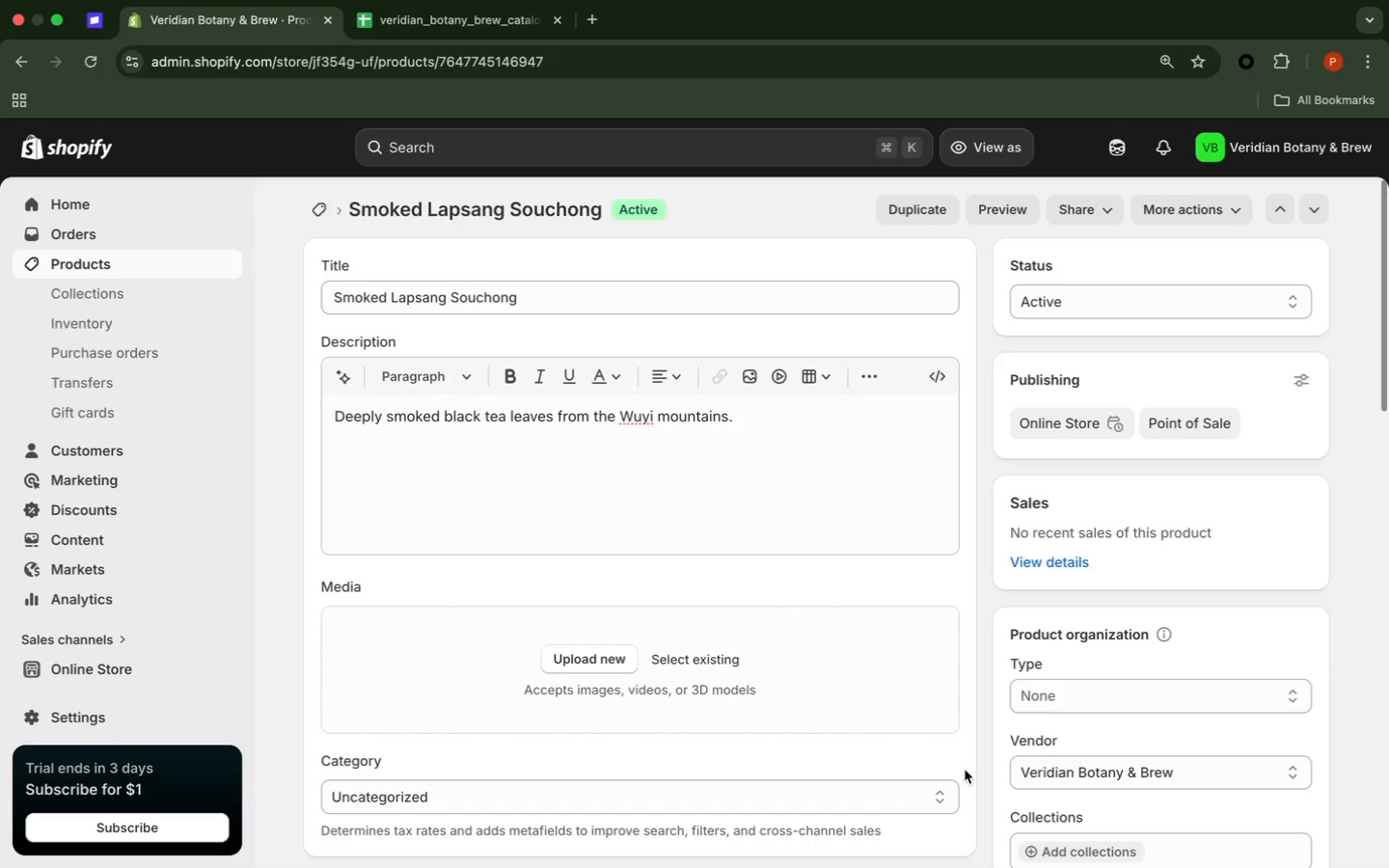 
wait(13.66)
 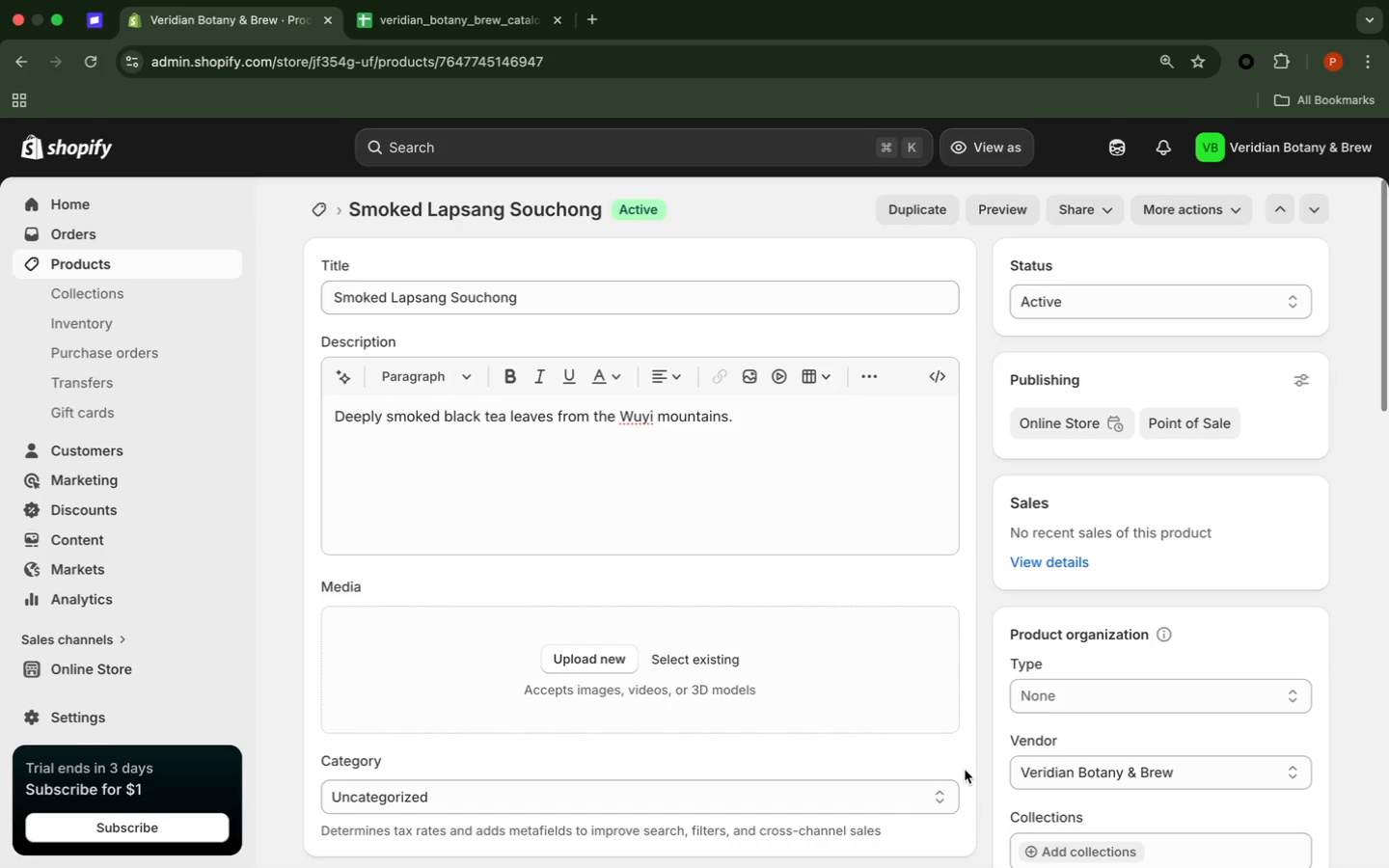 
left_click([918, 211])
 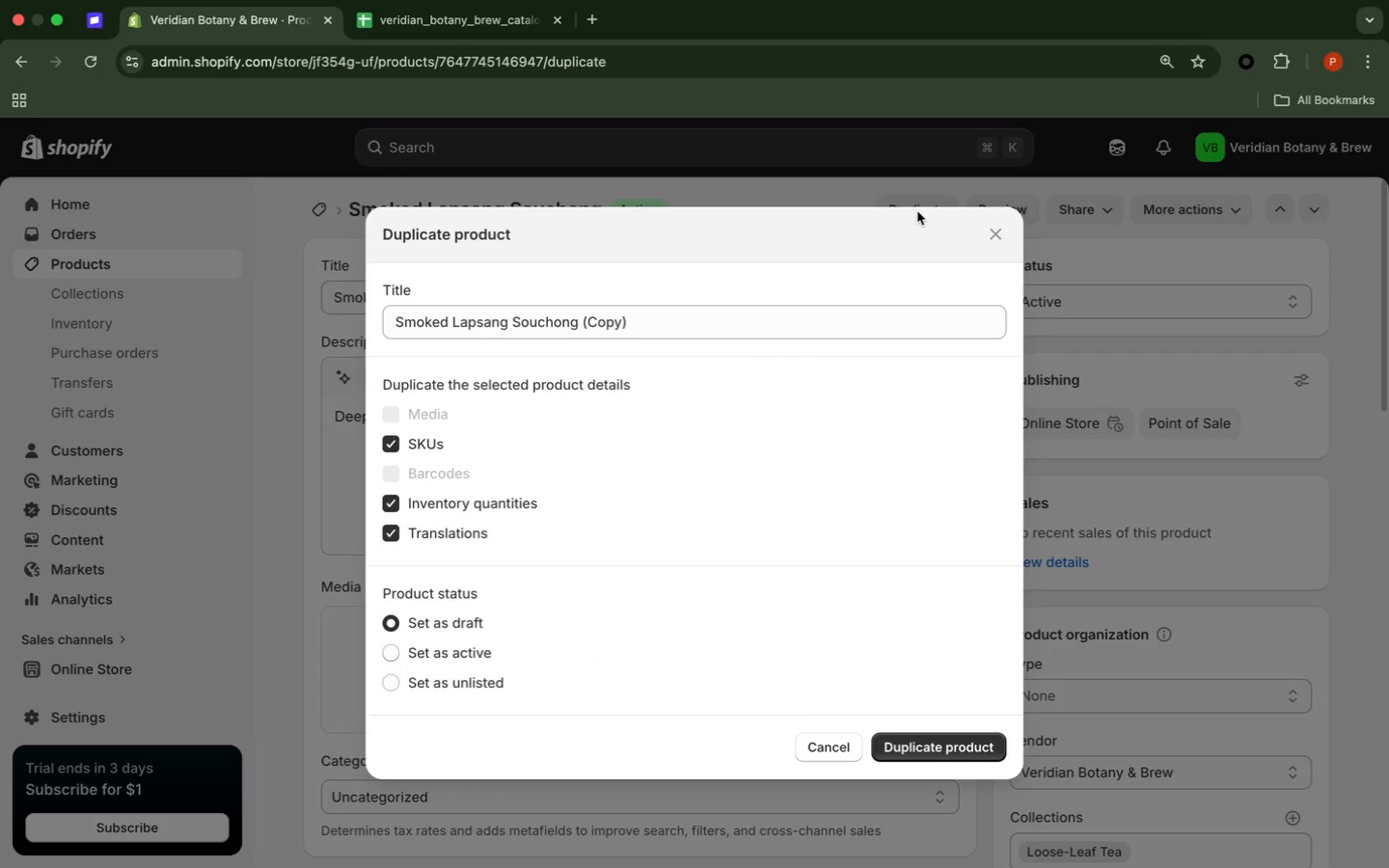 
wait(9.4)
 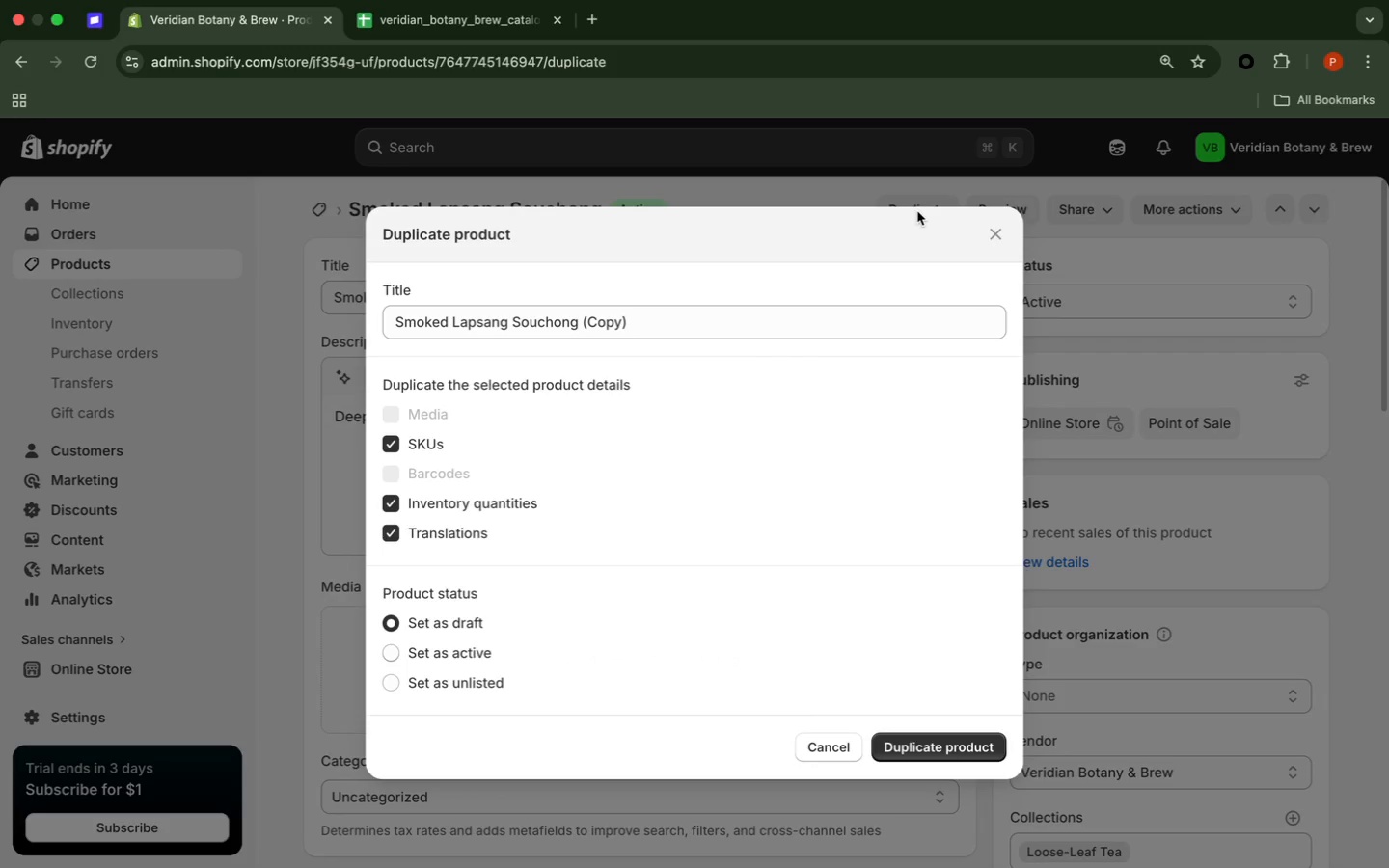 
left_click([698, 320])
 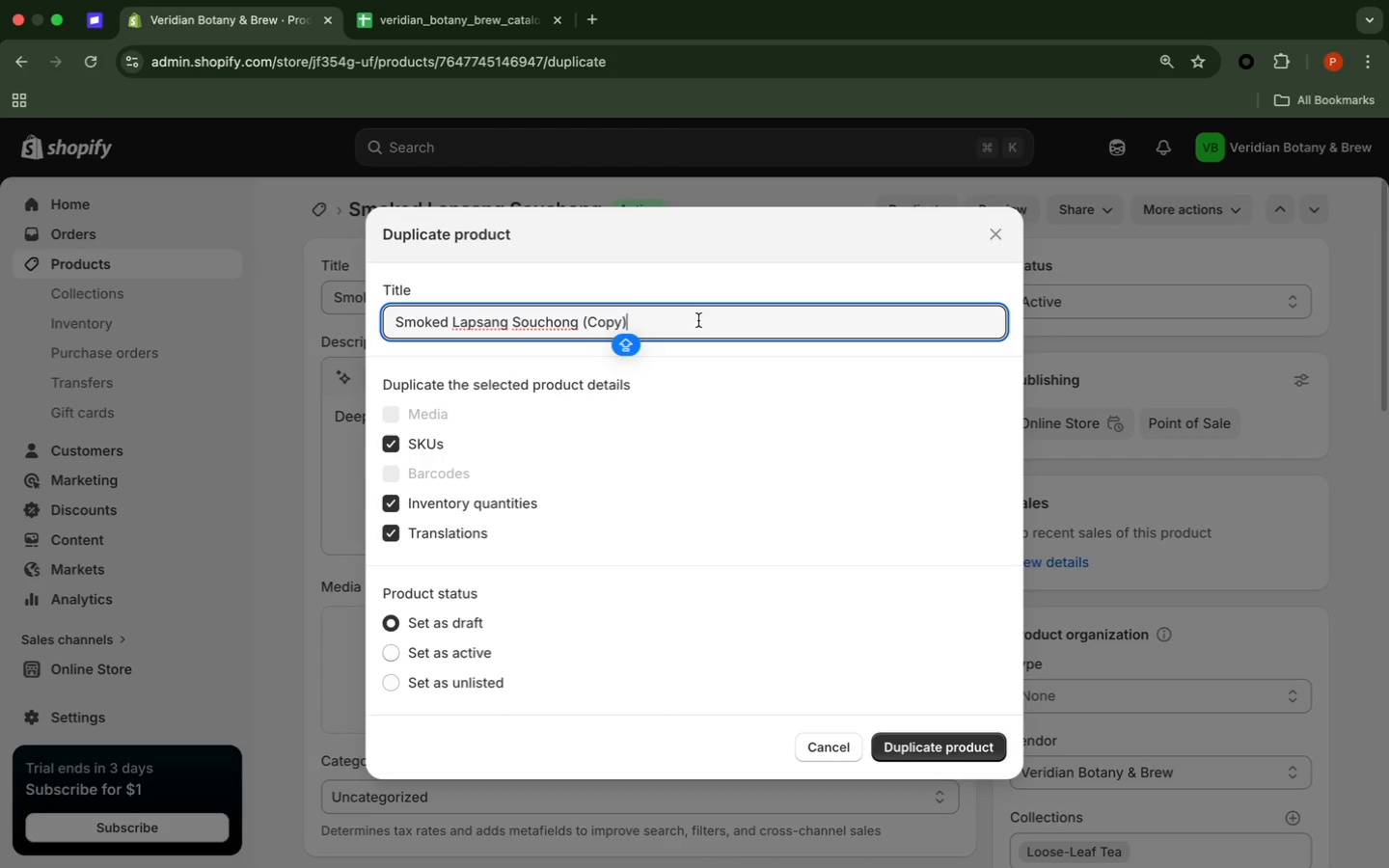 
key(Backspace)
 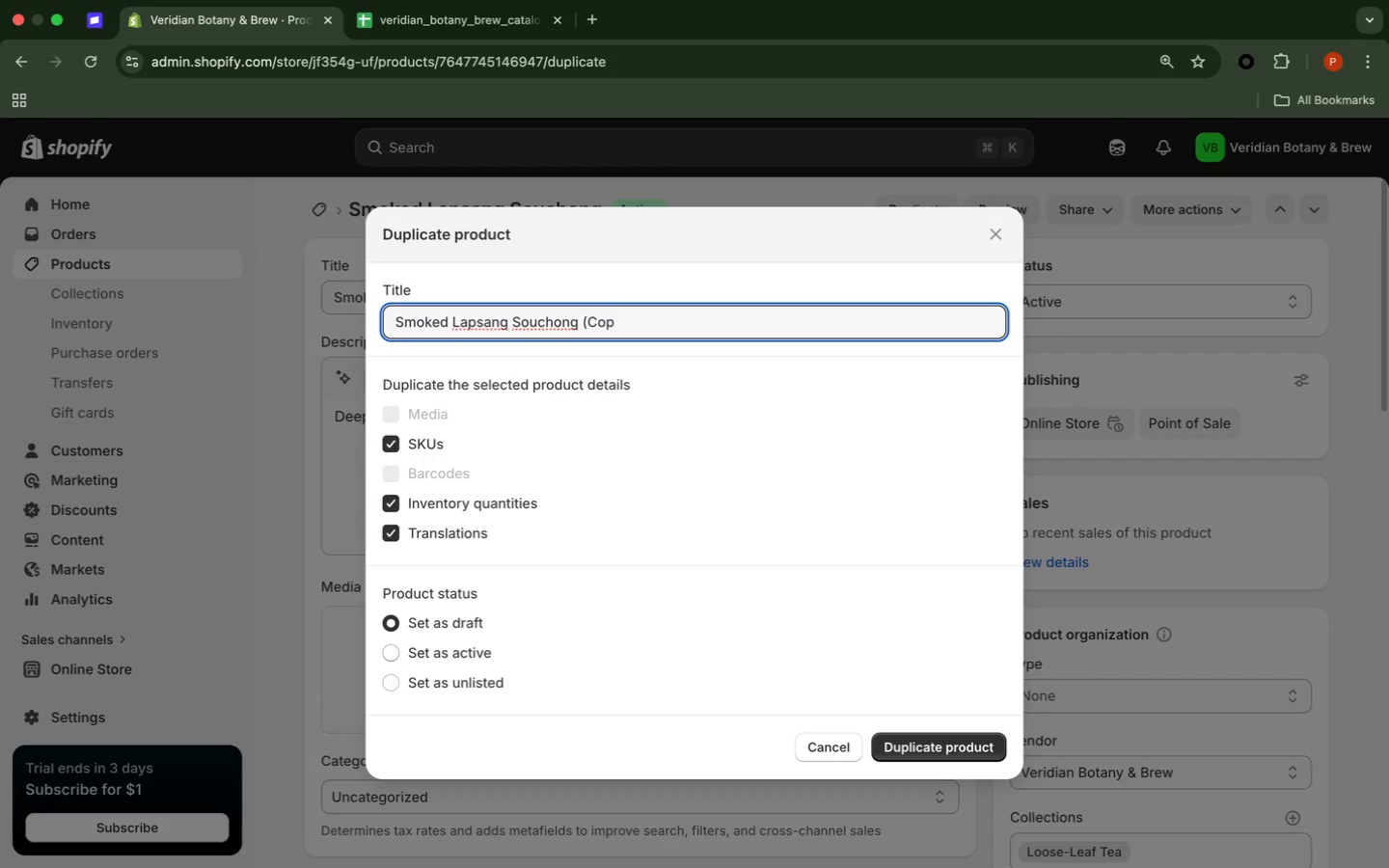 
key(Backspace)
 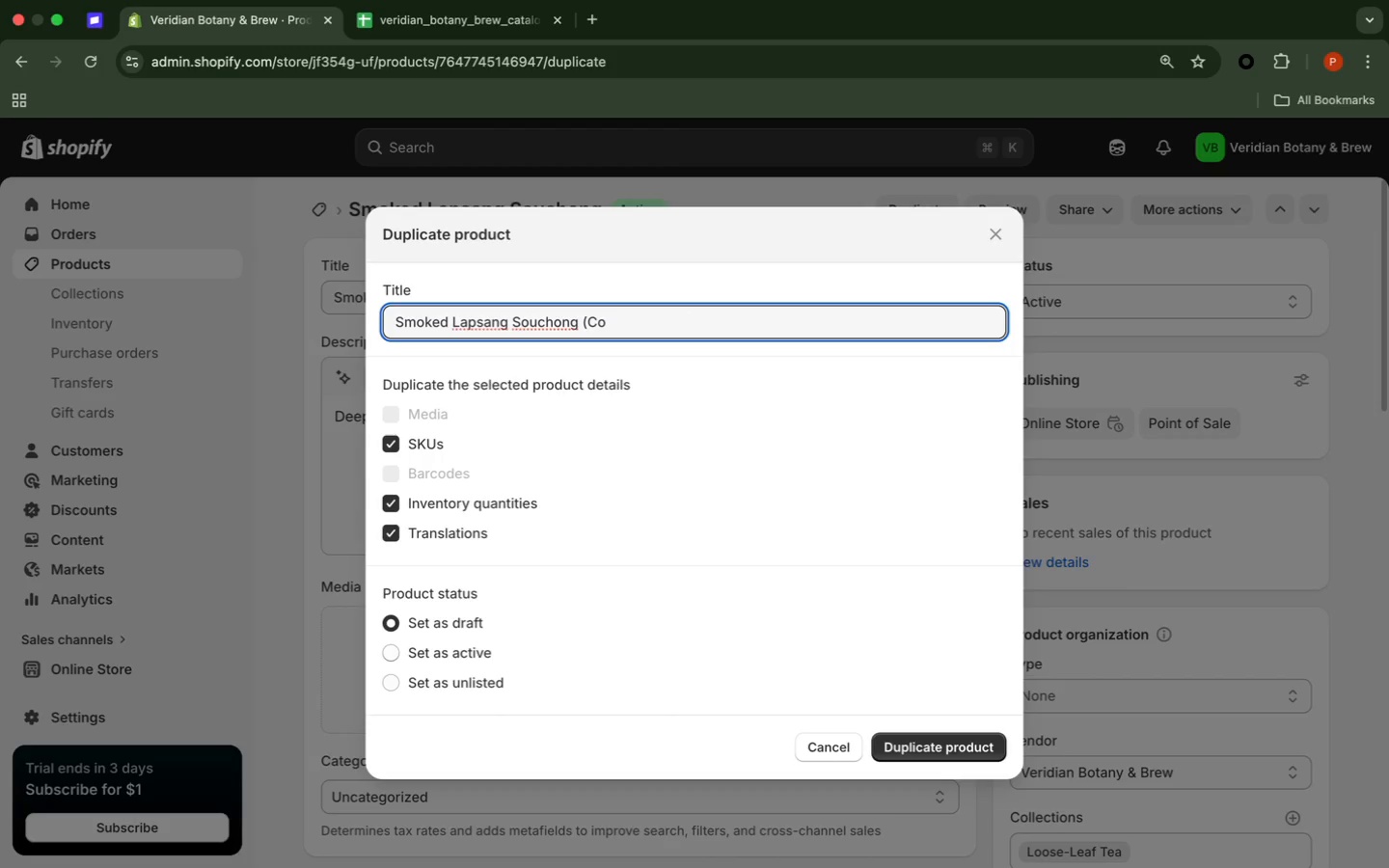 
key(Backspace)
 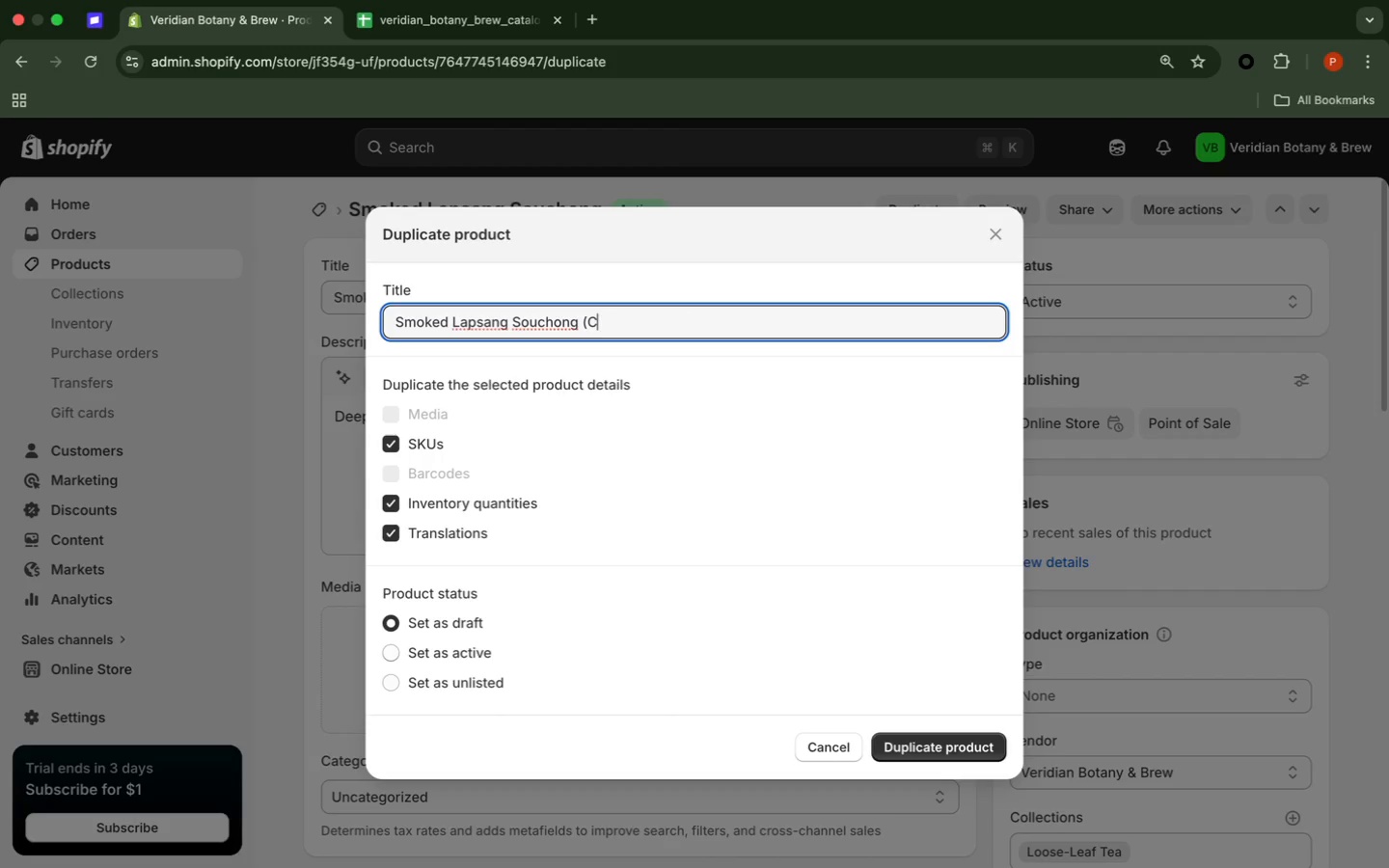 
key(Backspace)
 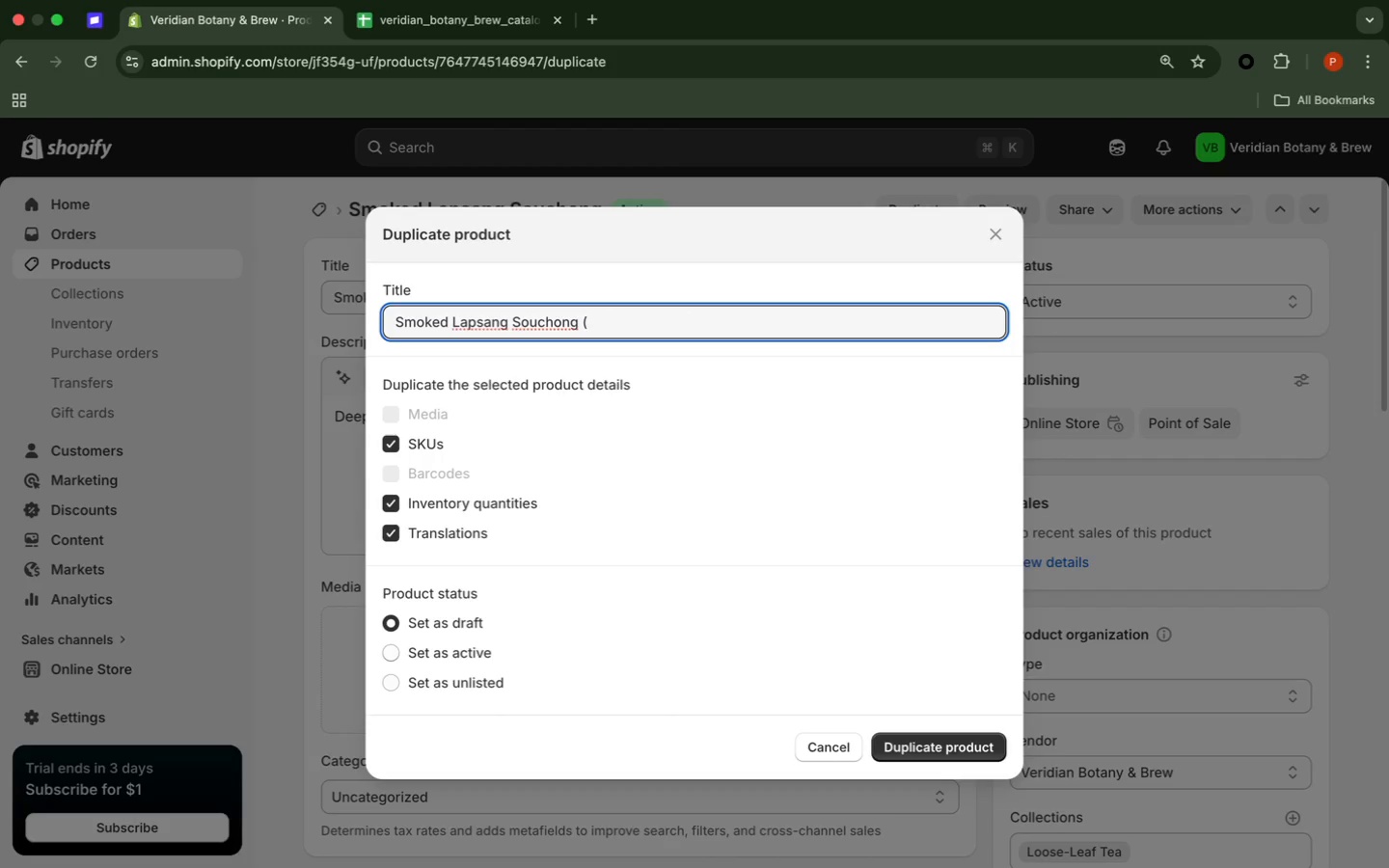 
key(Backspace)
 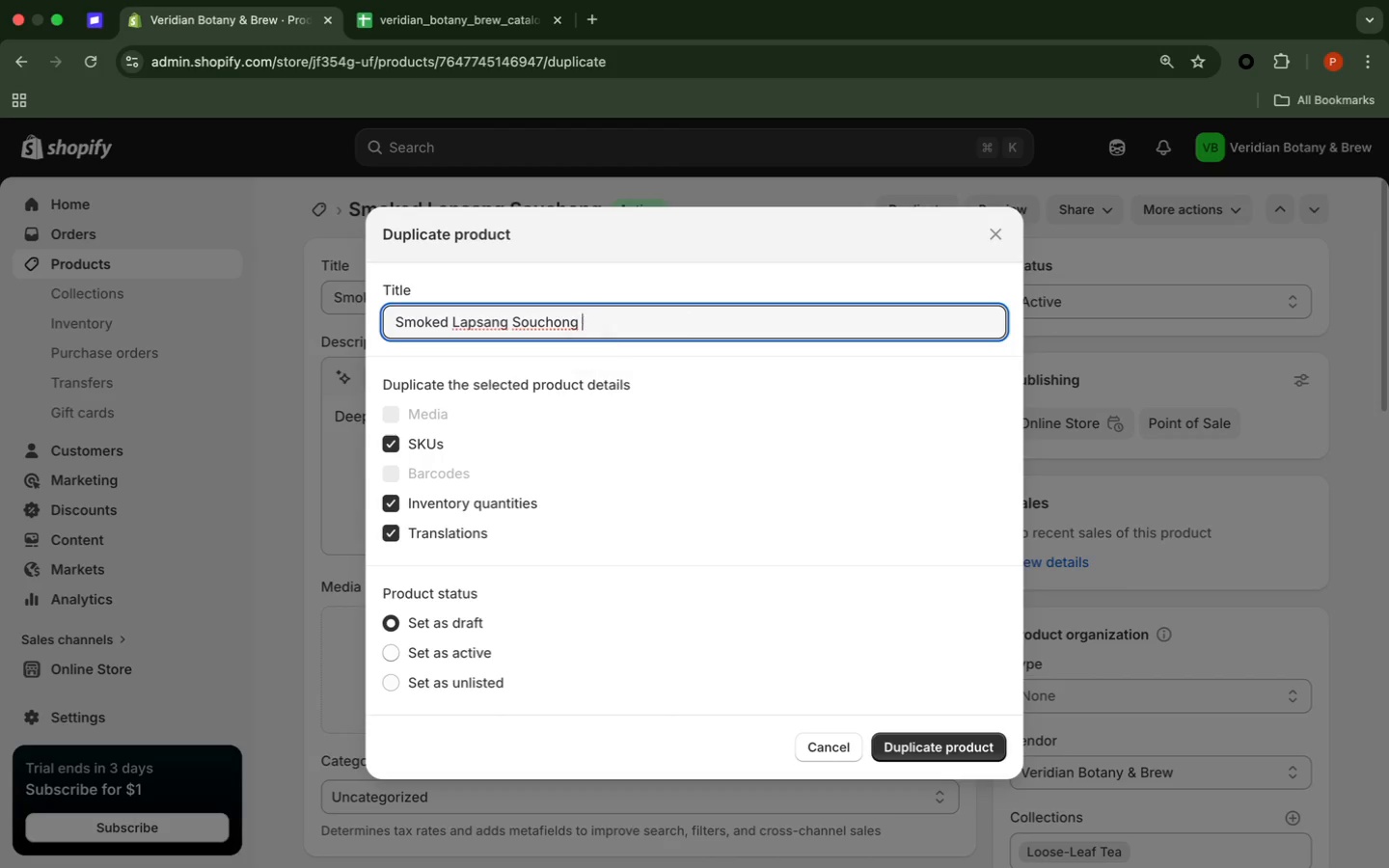 
key(Backspace)
 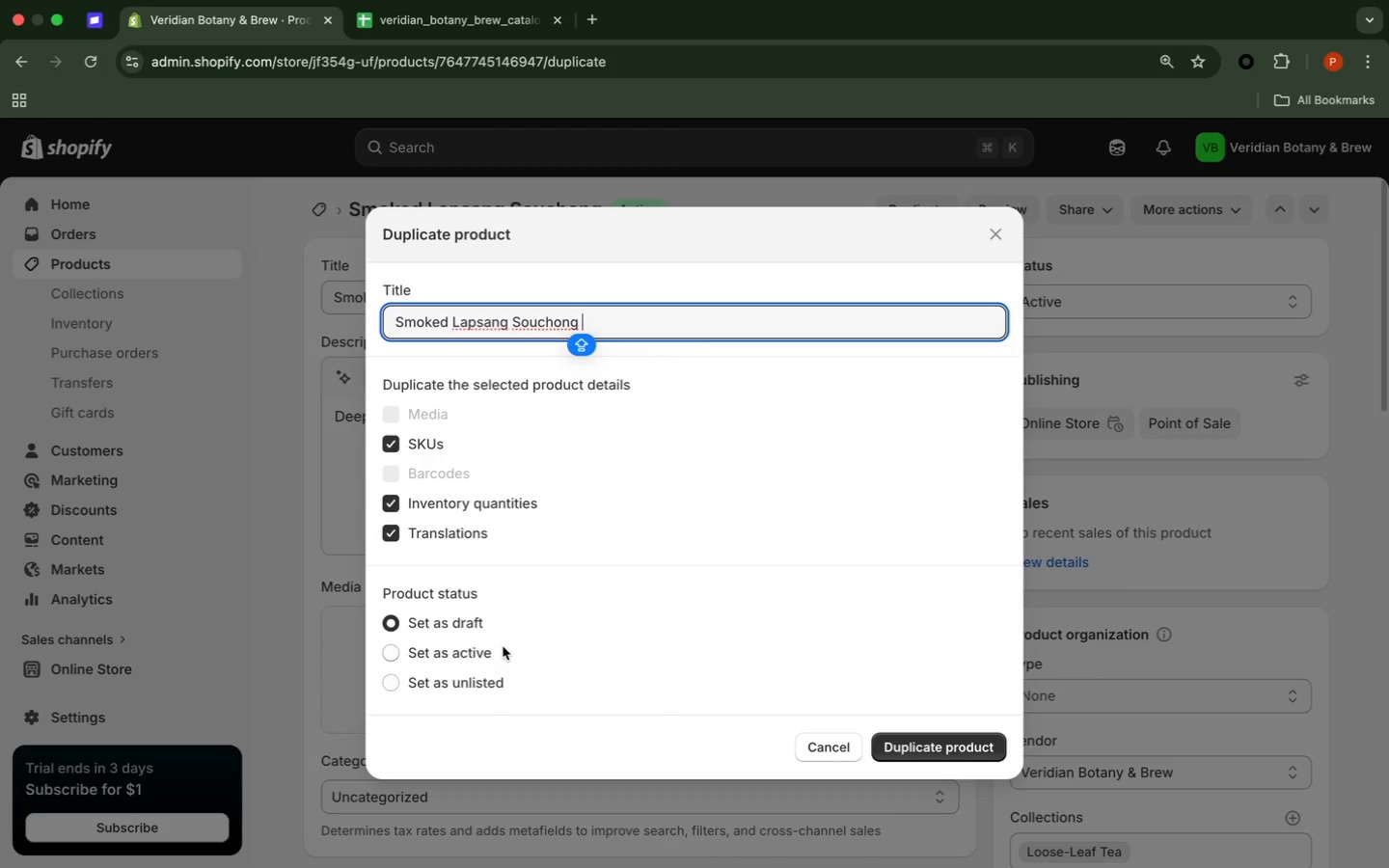 
left_click([464, 657])
 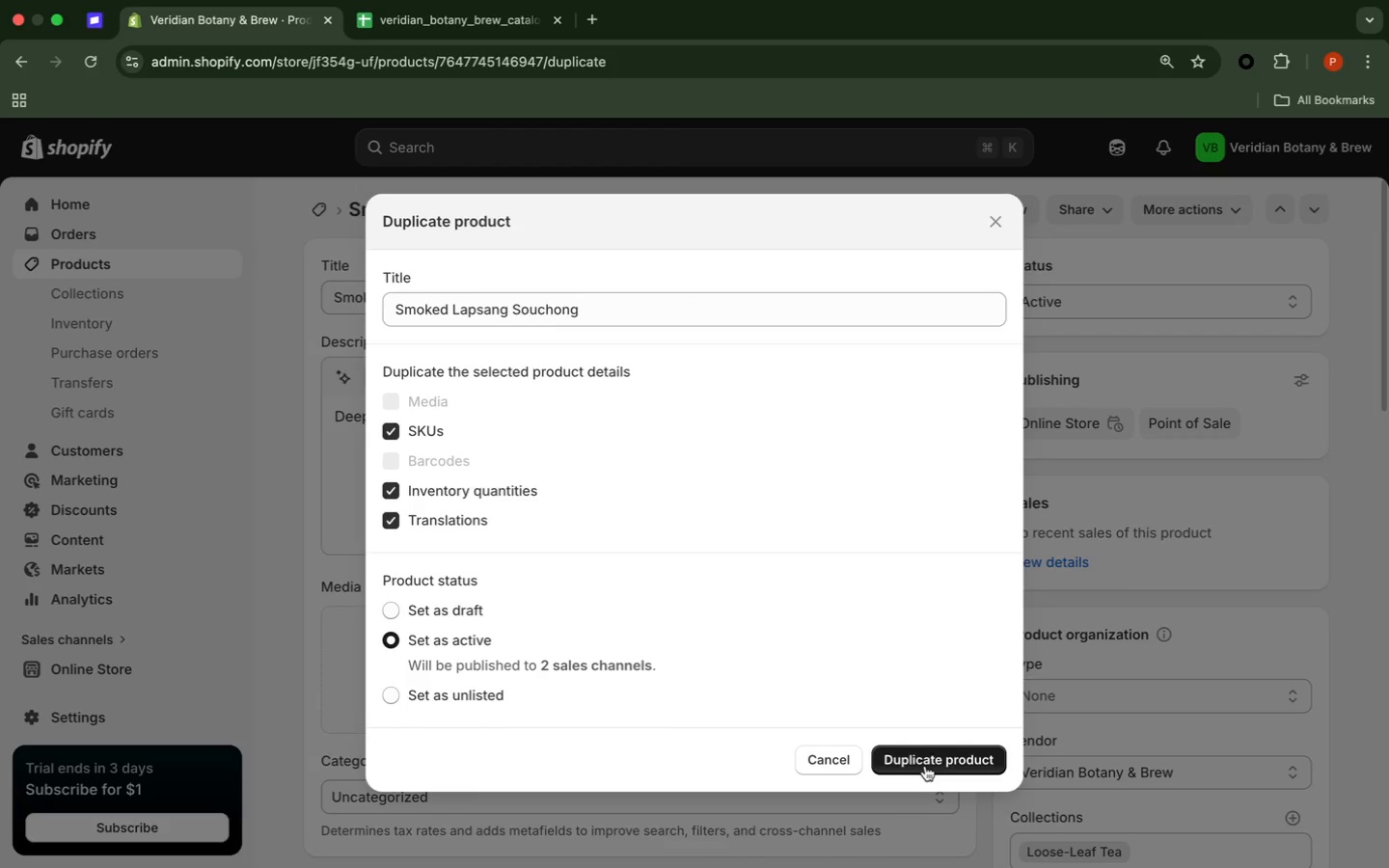 
left_click([925, 765])
 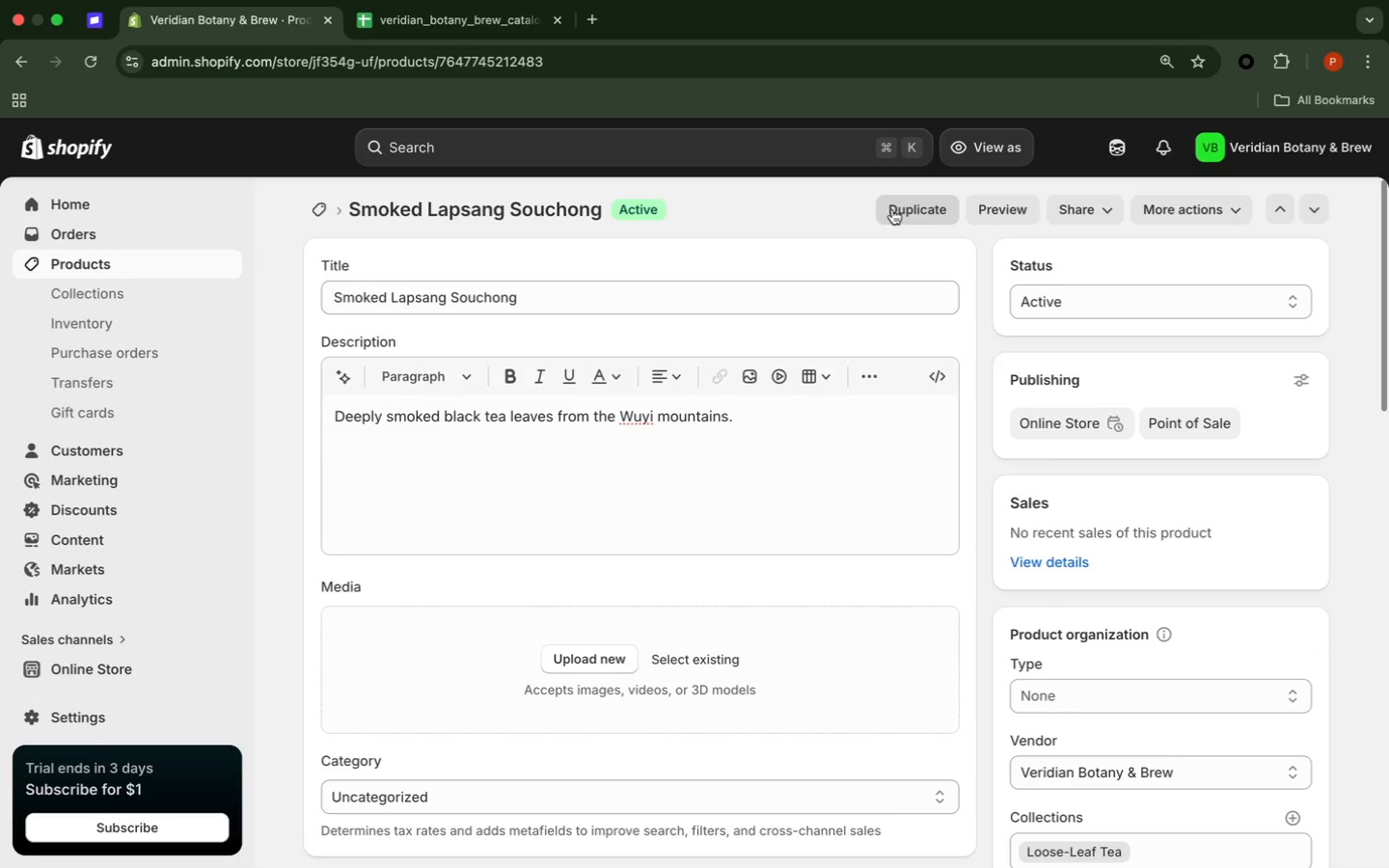 
wait(16.11)
 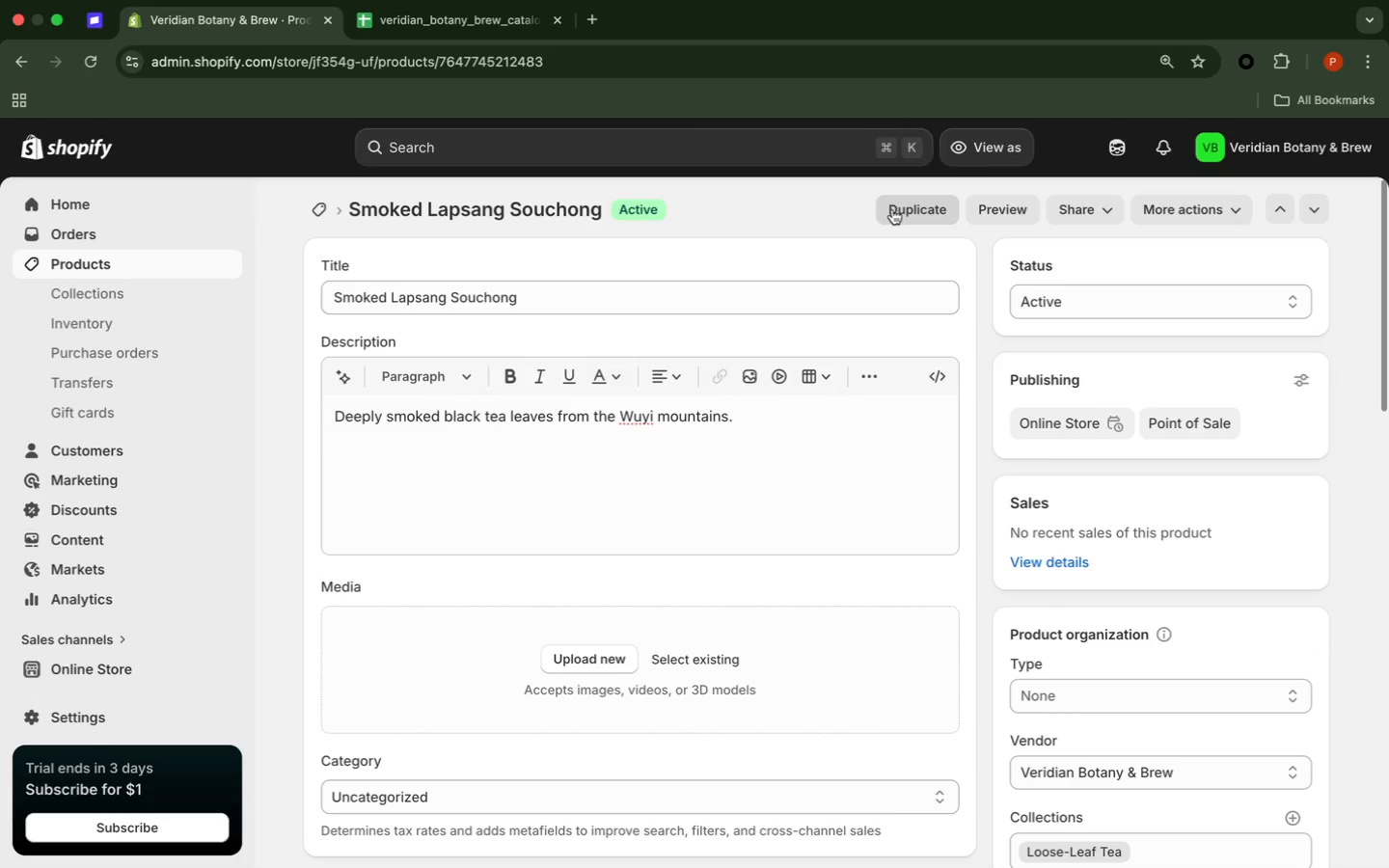 
left_click([892, 209])
 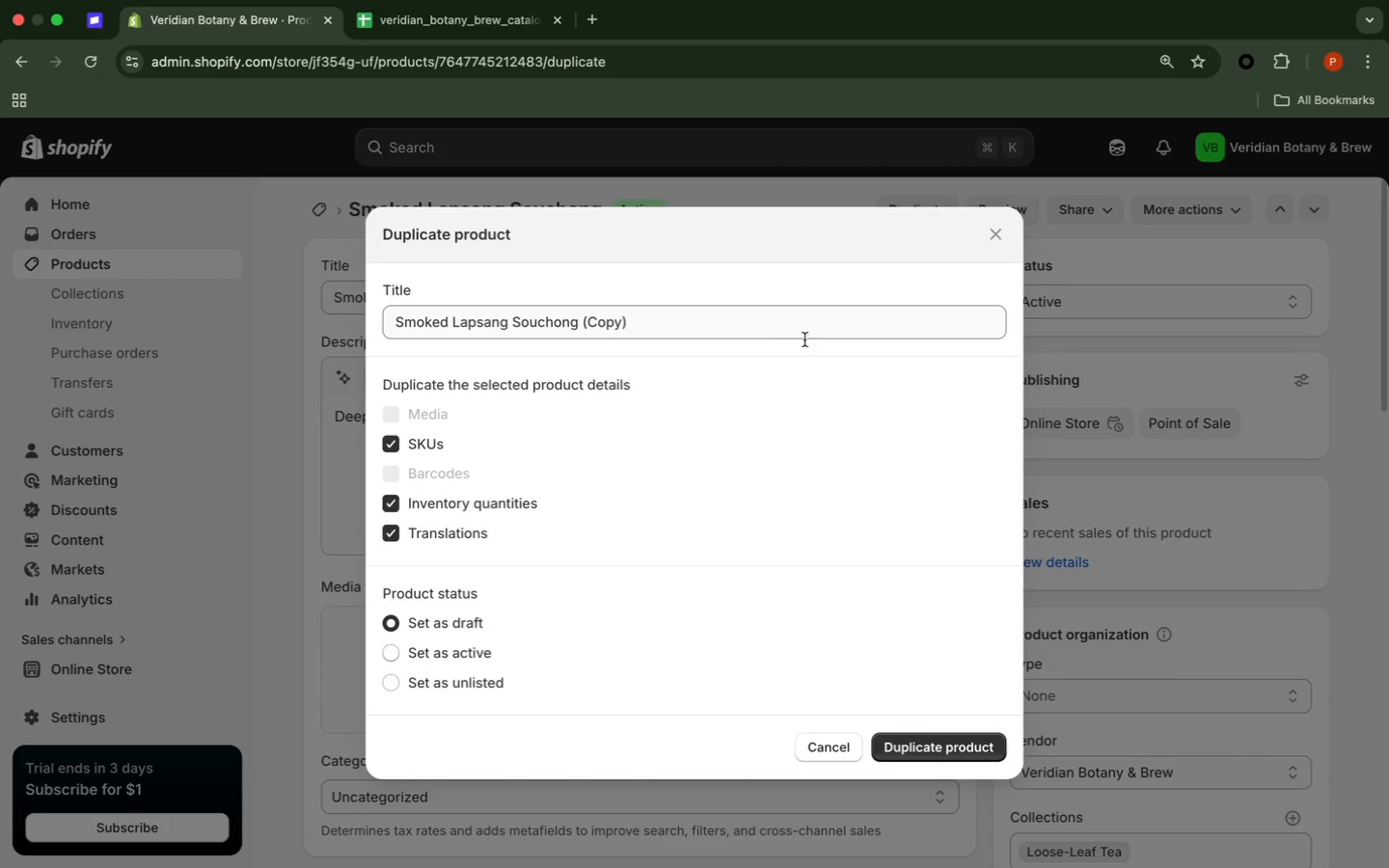 
left_click([695, 327])
 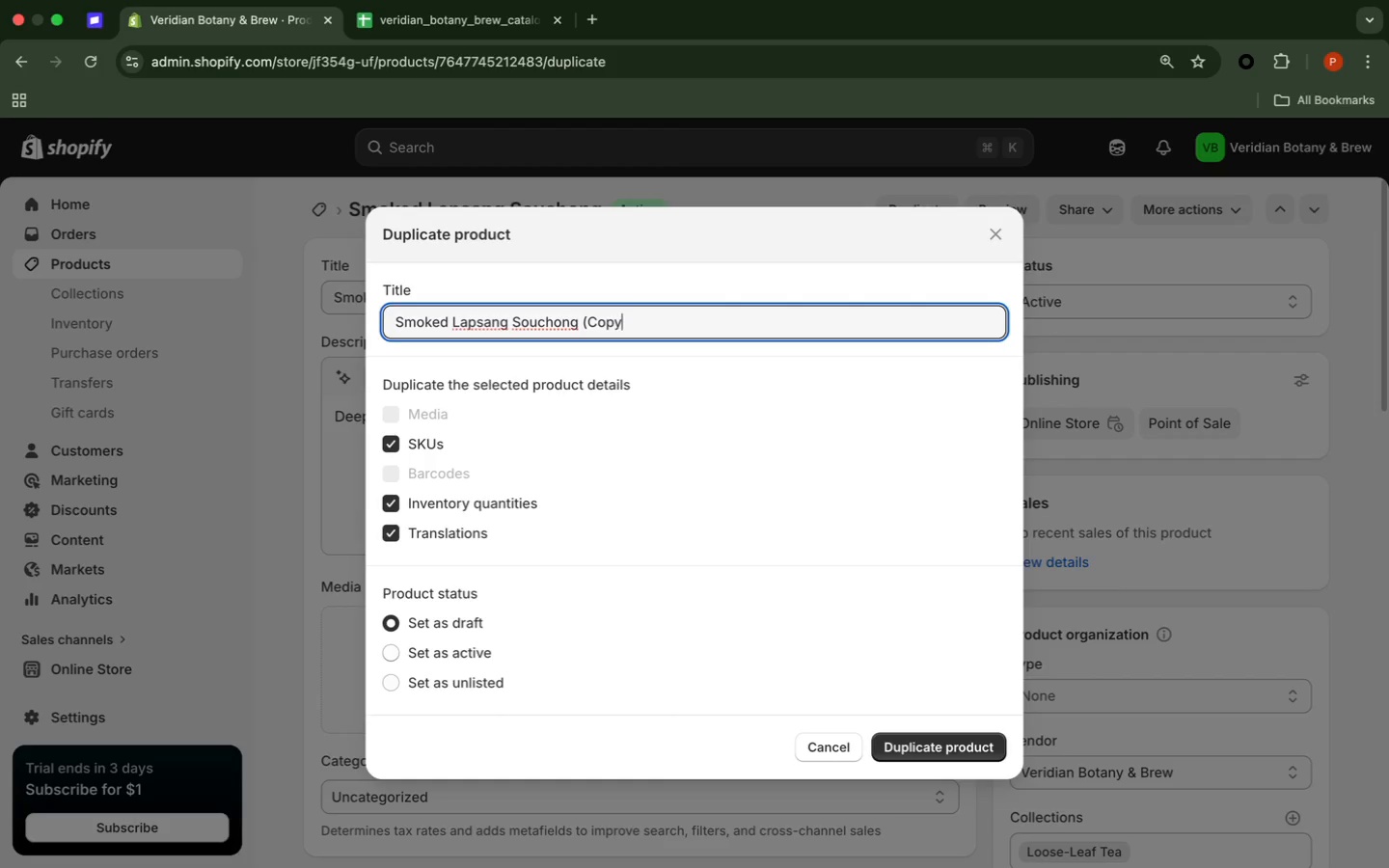 
key(Backspace)
 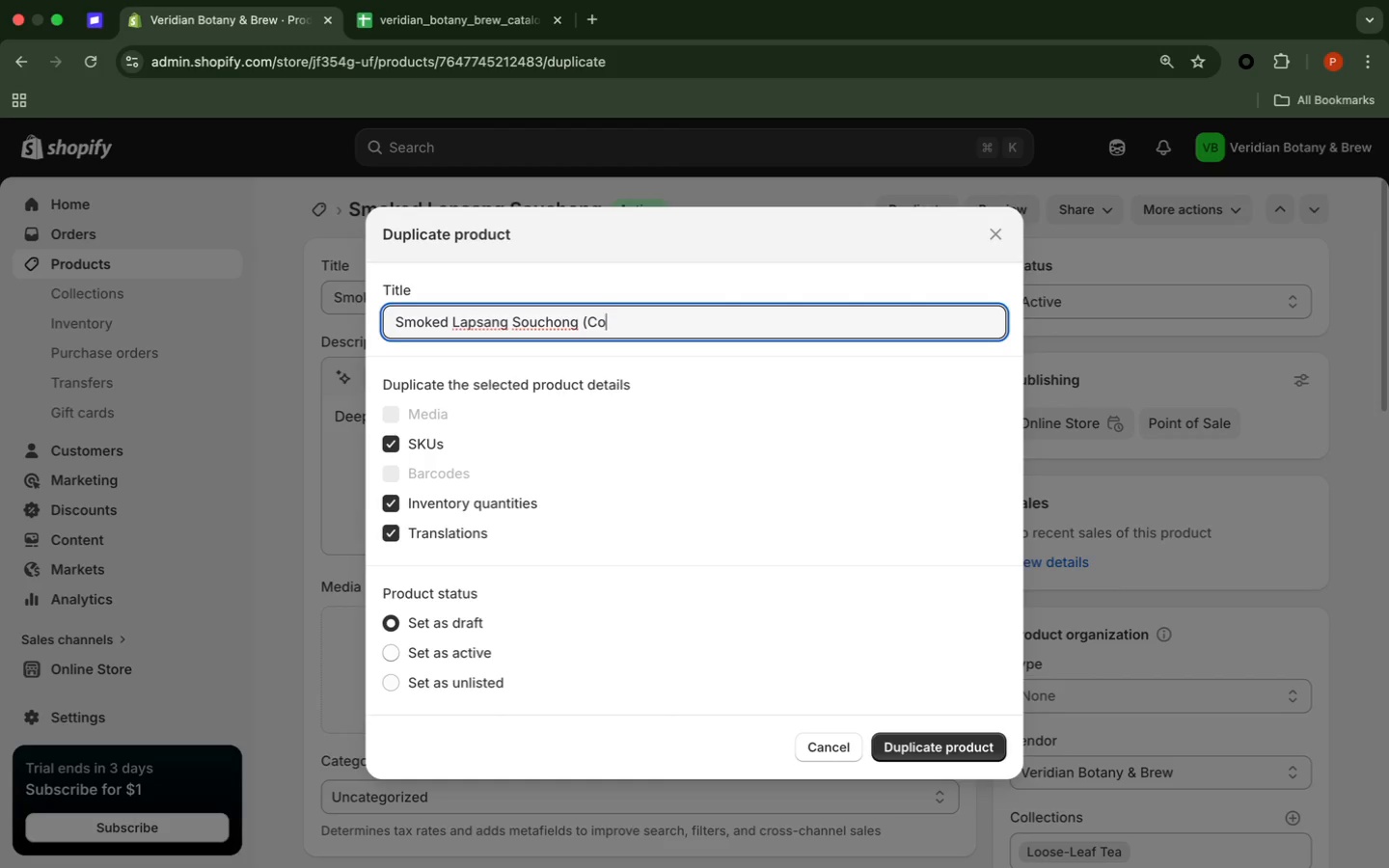 
key(Backspace)
 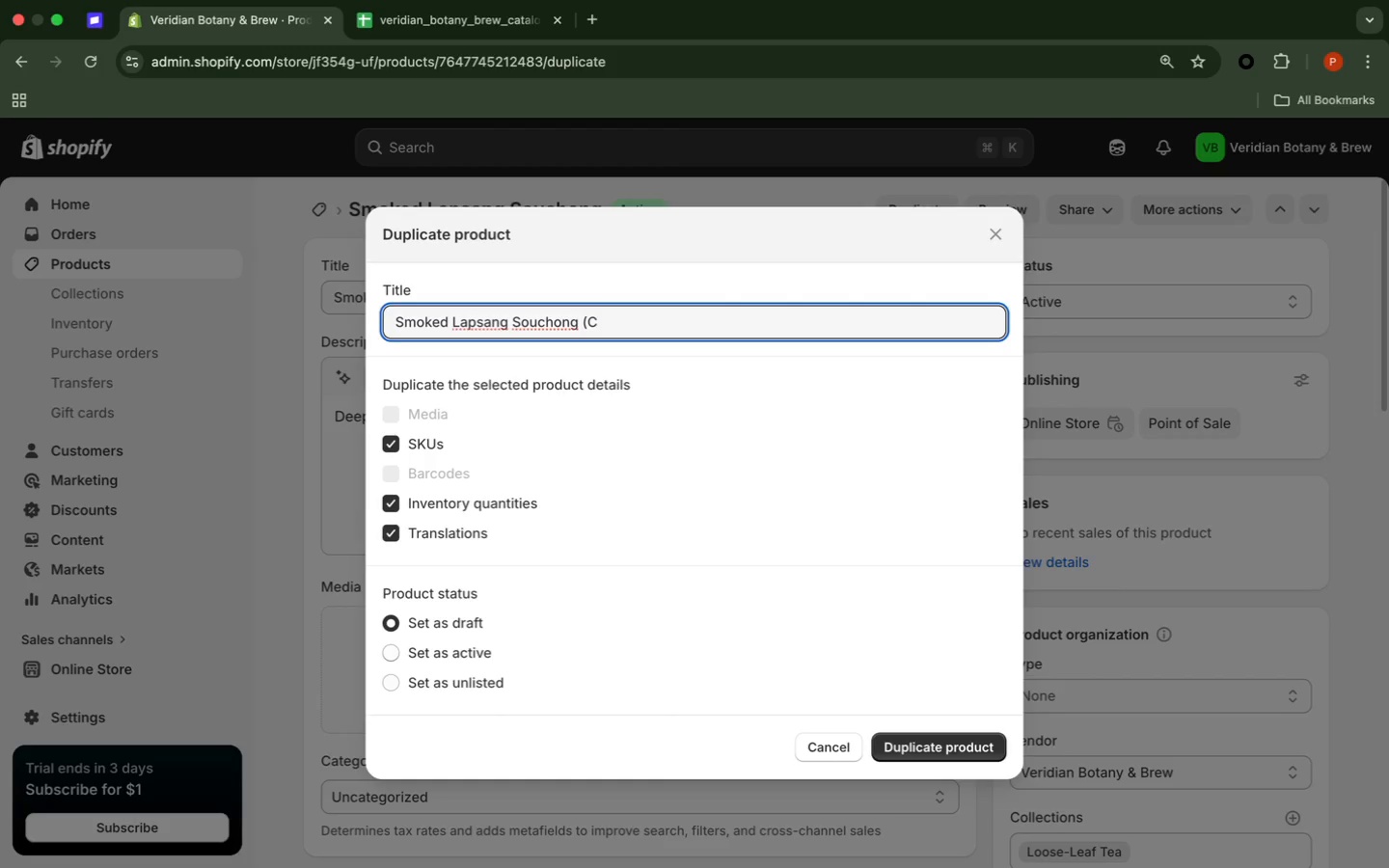 
key(Backspace)
 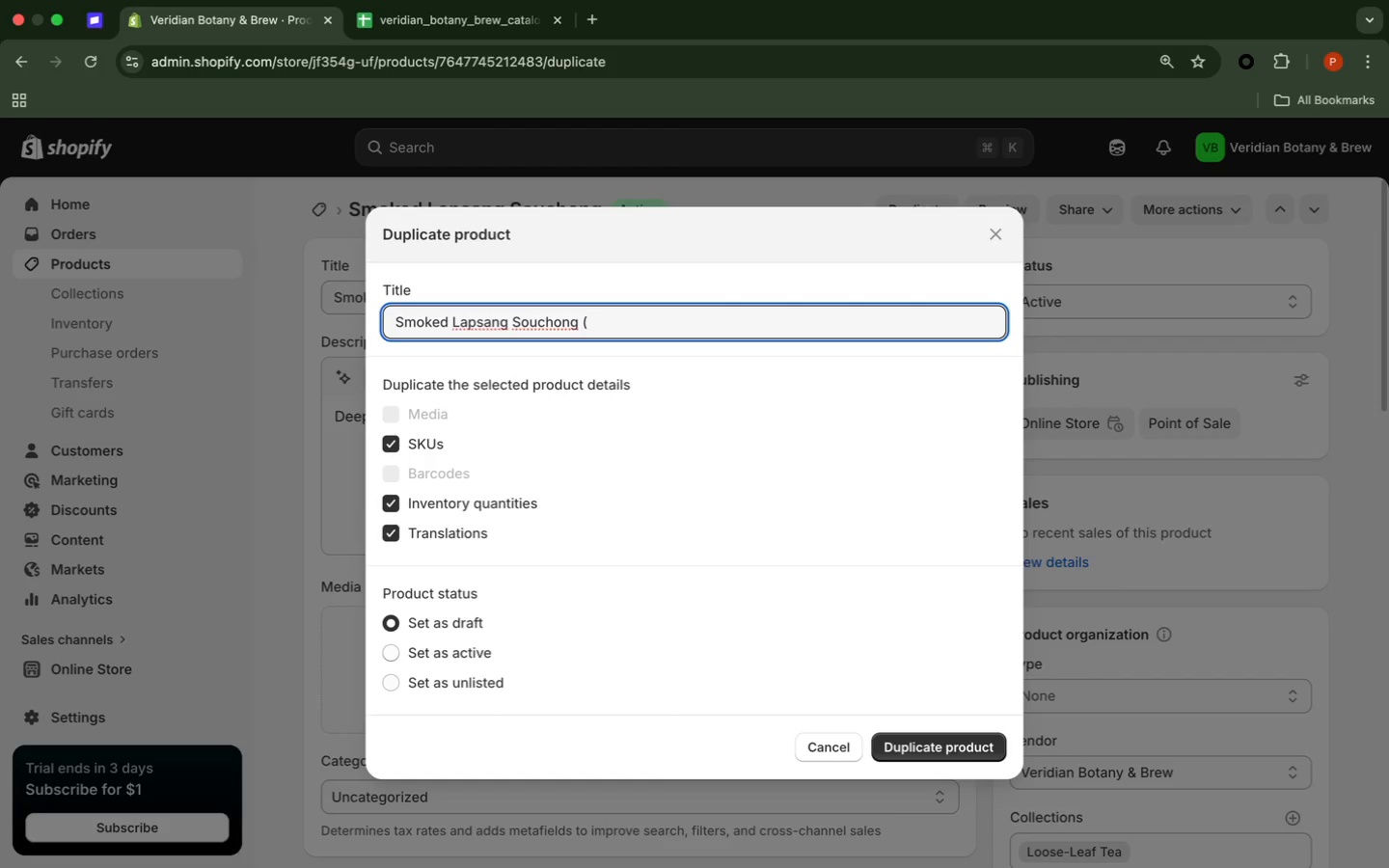 
key(Backspace)
 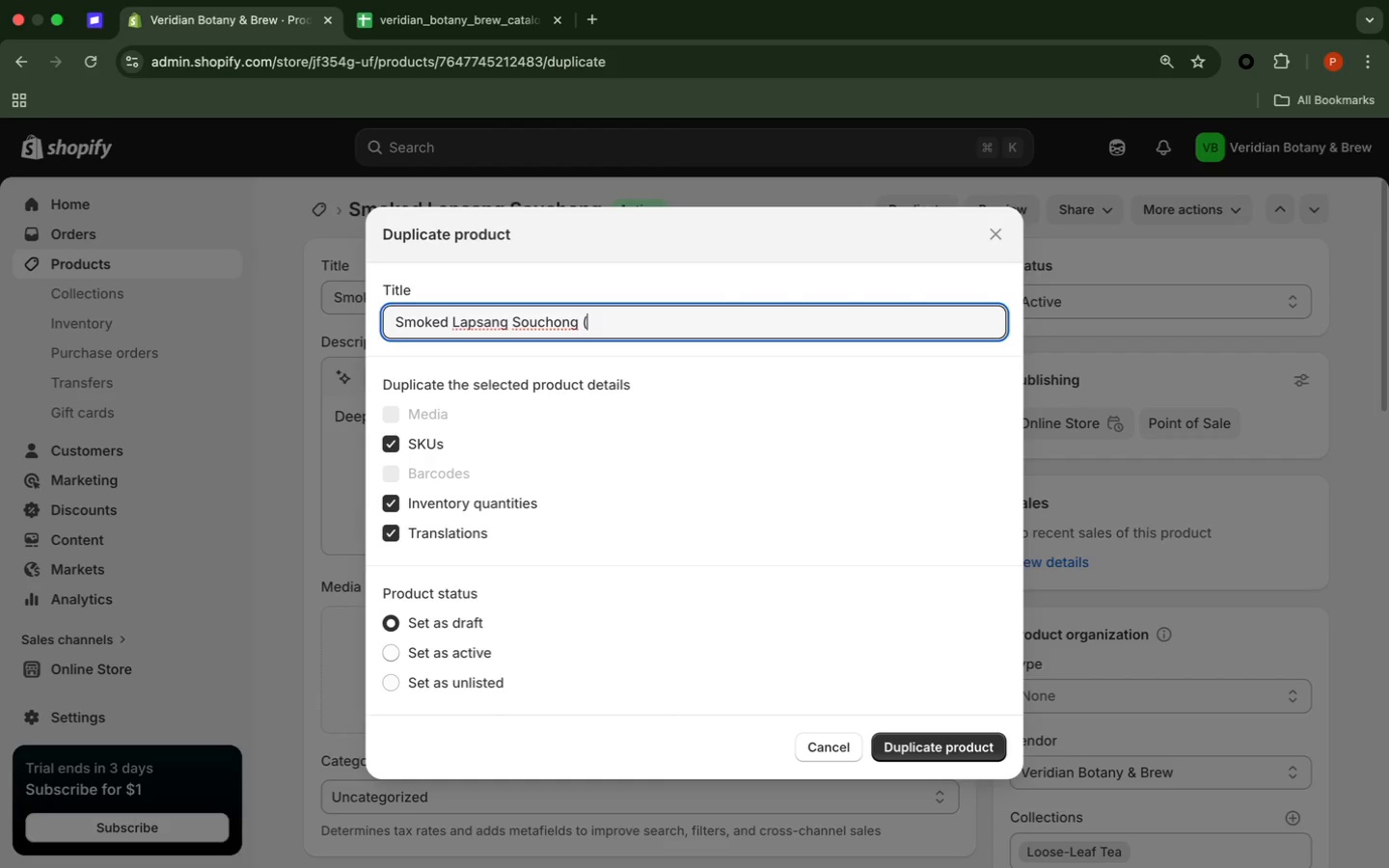 
key(Backspace)
 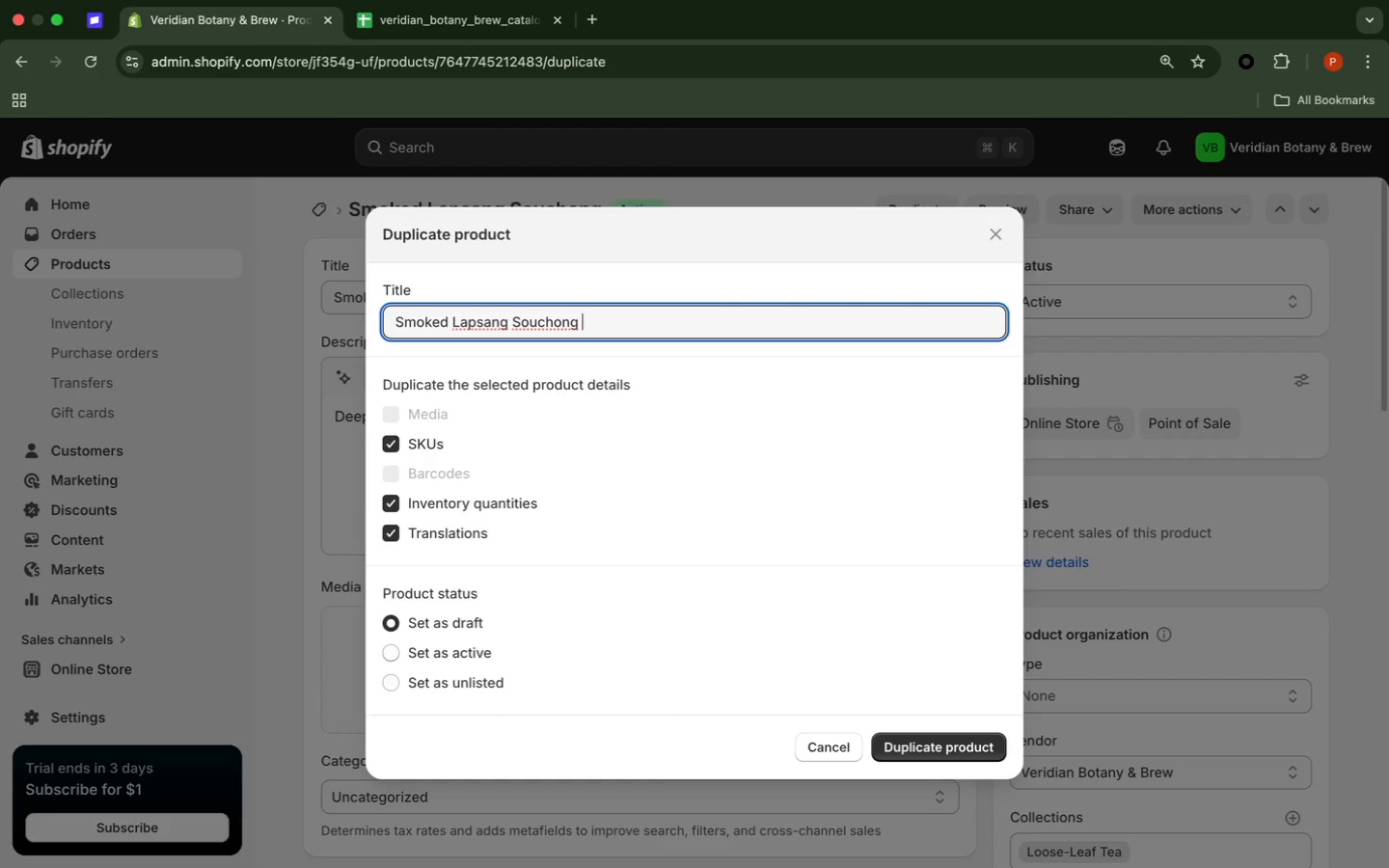 
key(Backspace)
 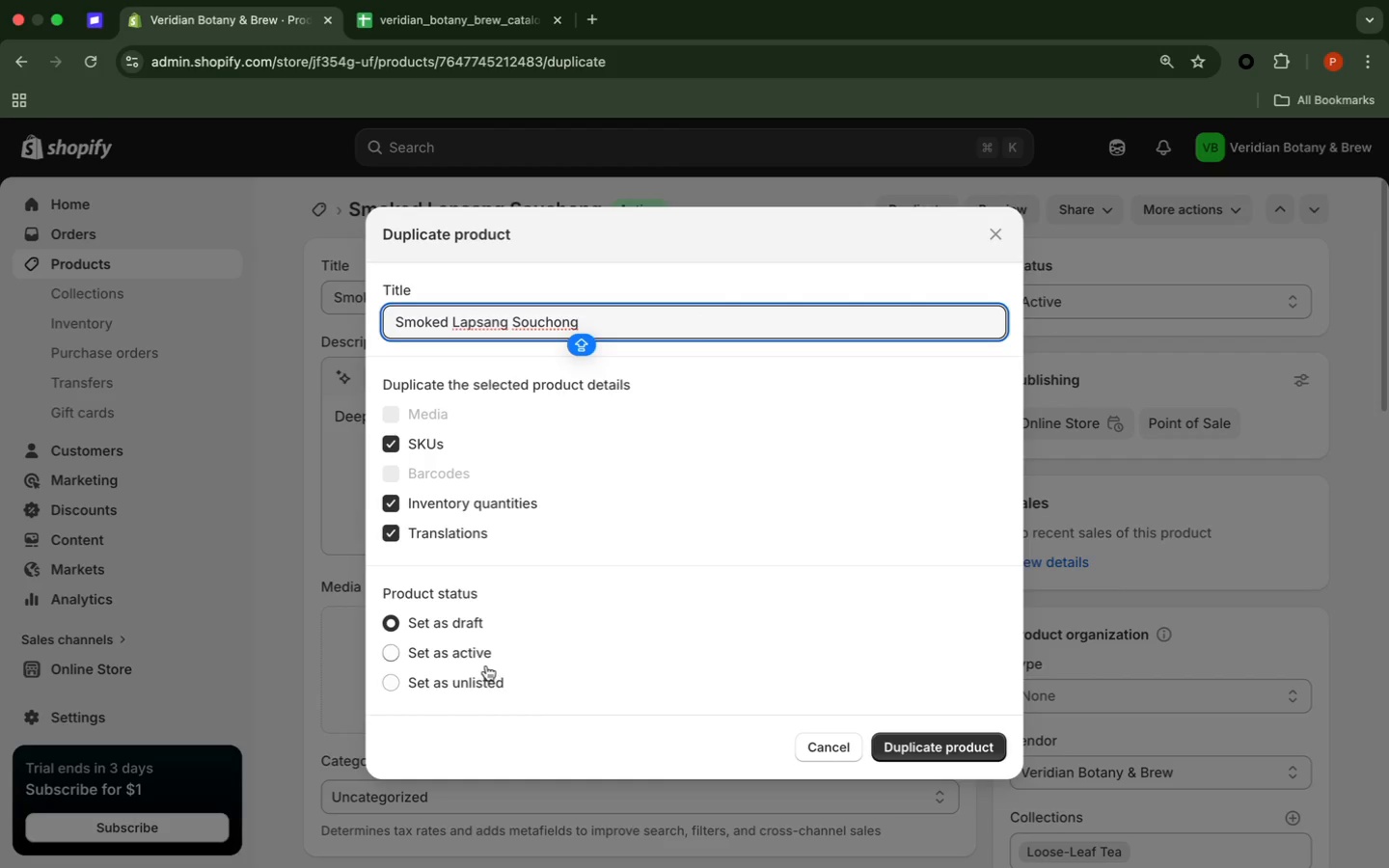 
left_click([484, 663])
 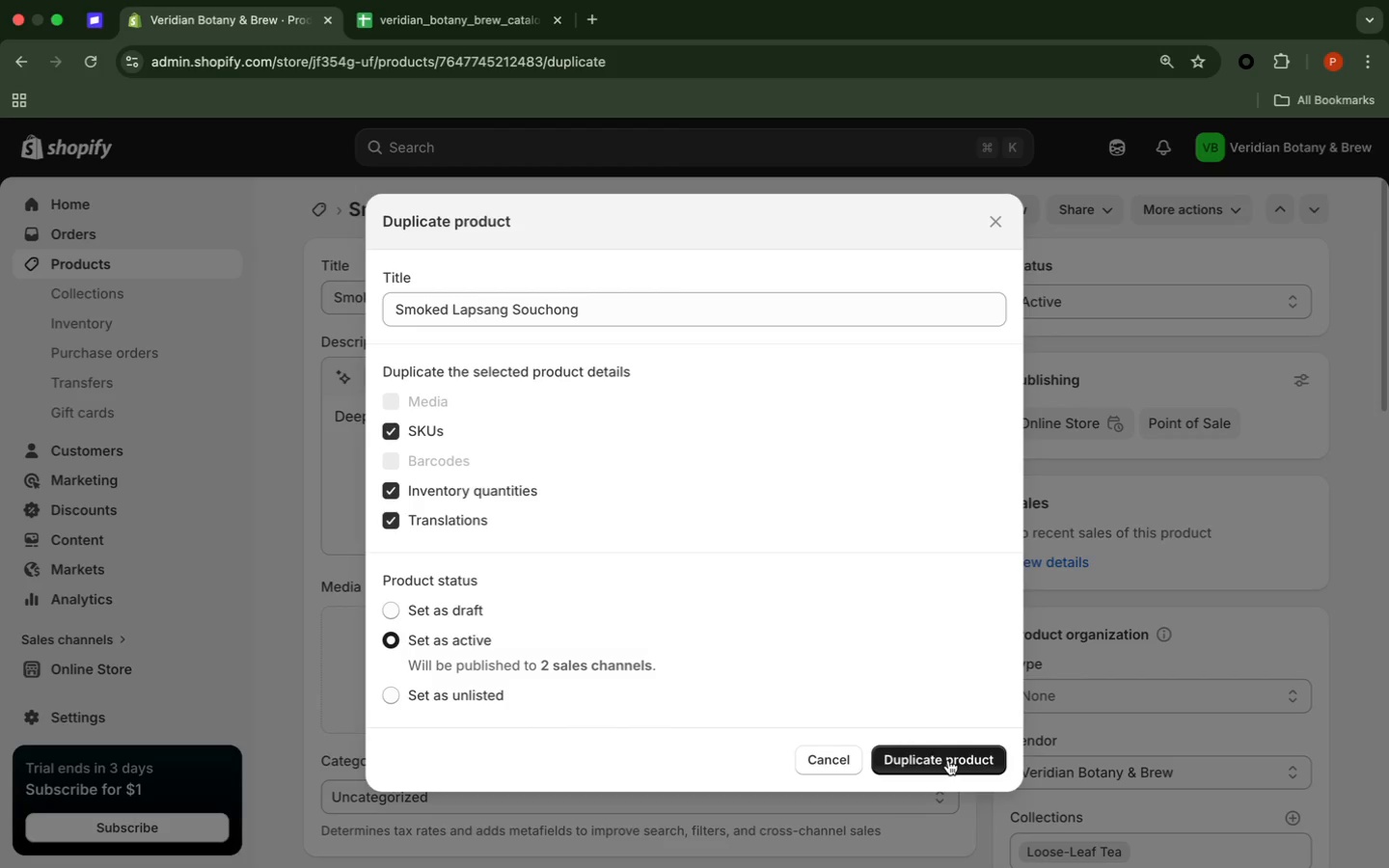 
left_click([948, 760])
 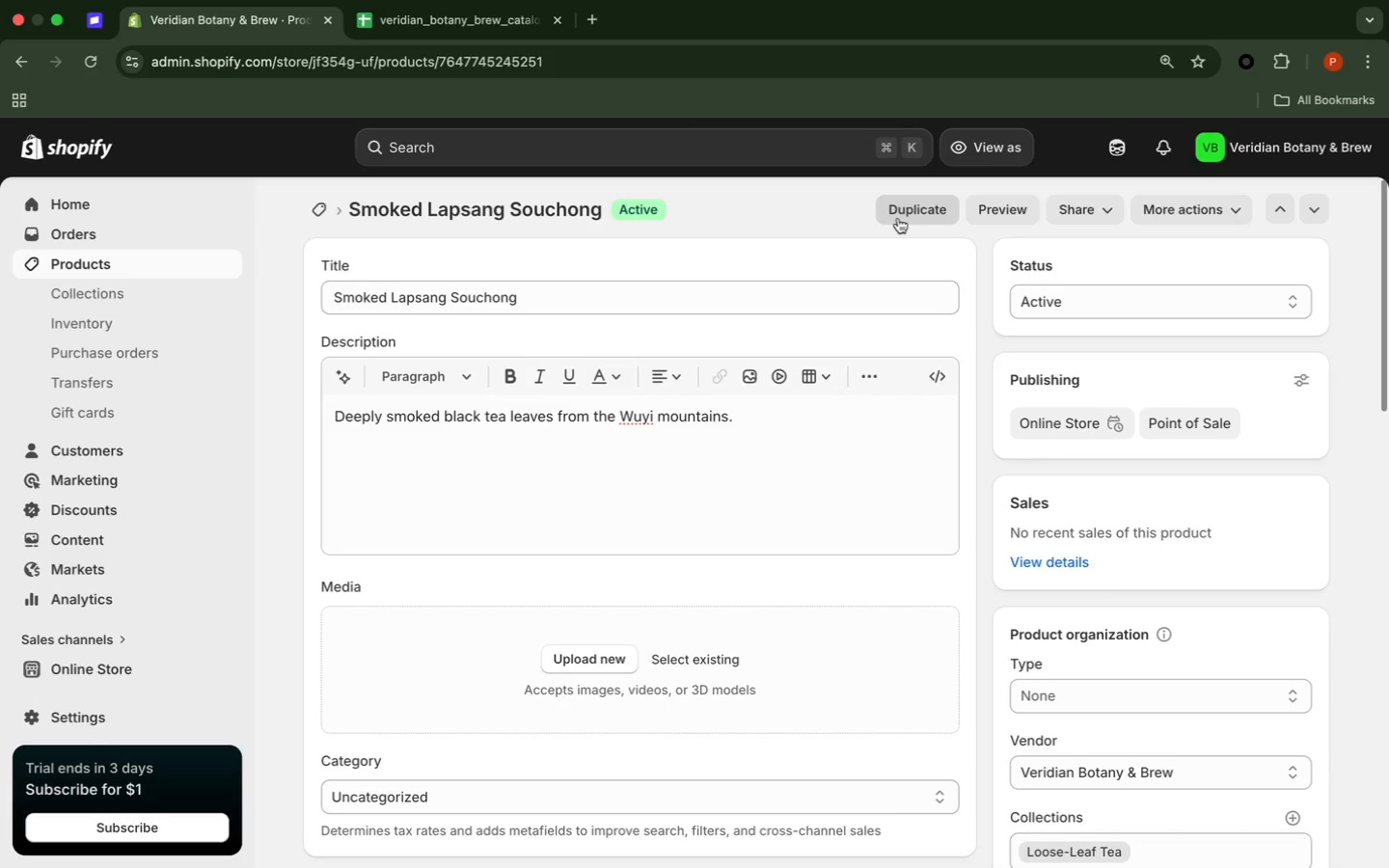 
wait(23.03)
 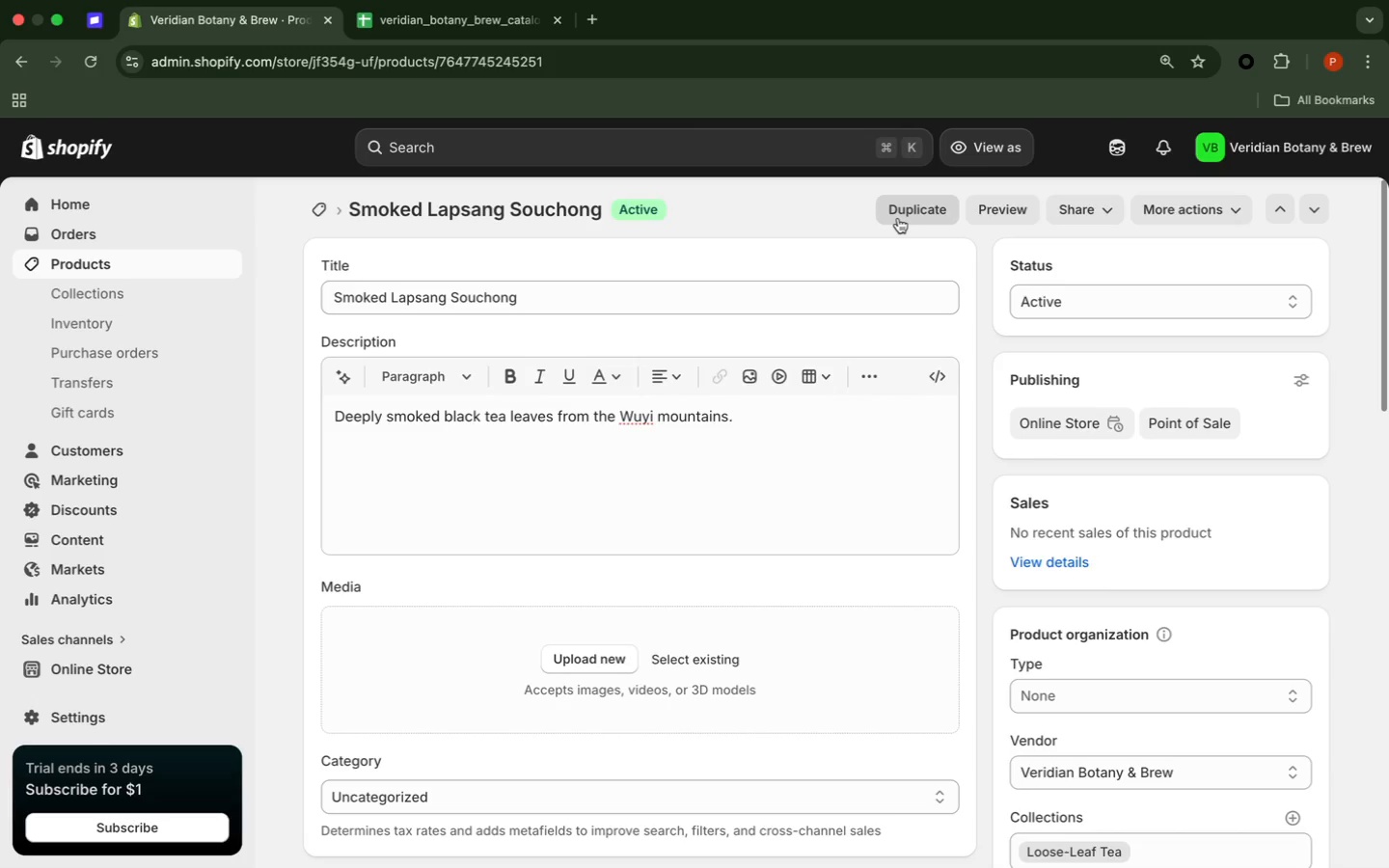 
left_click([898, 218])
 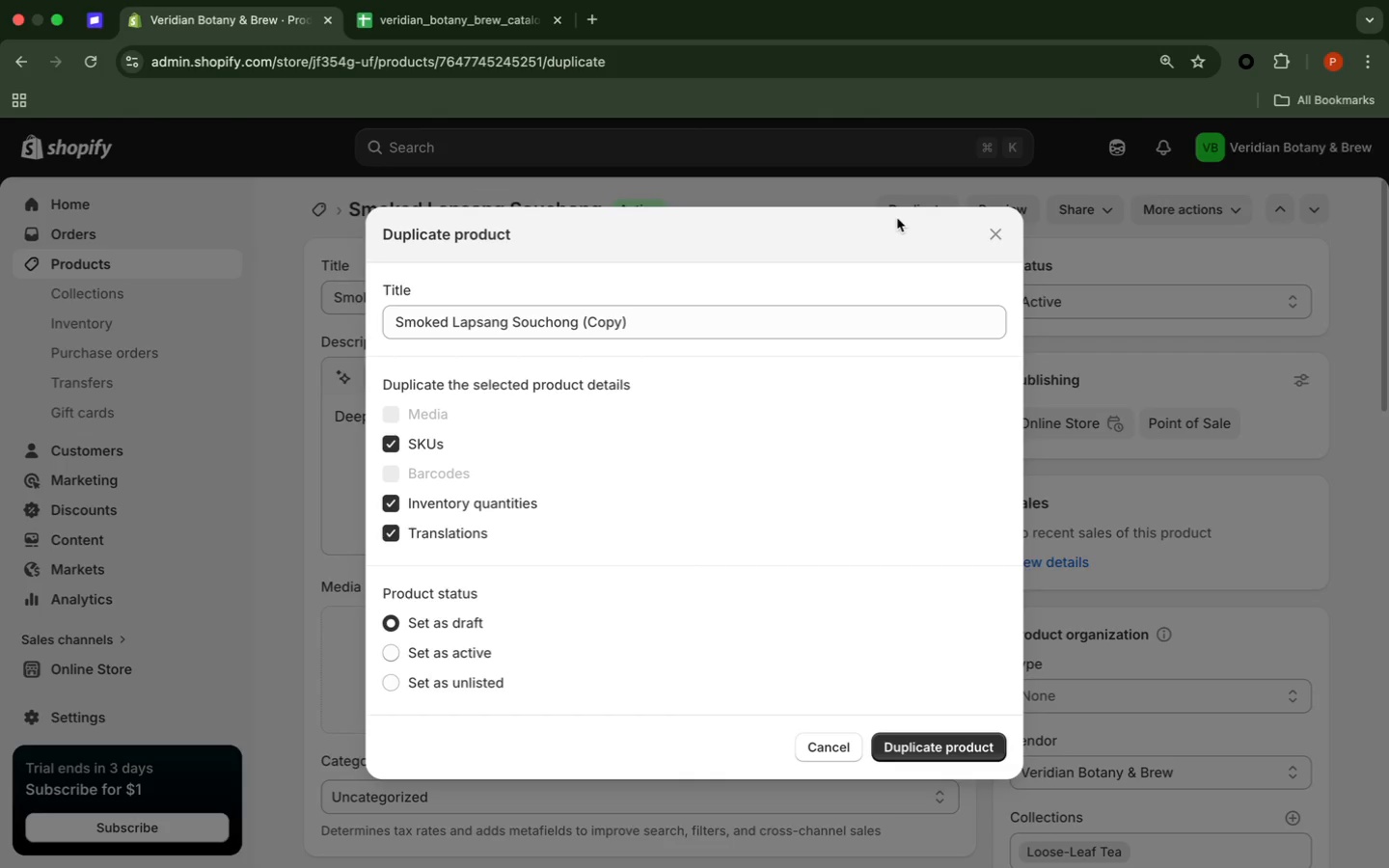 
wait(5.93)
 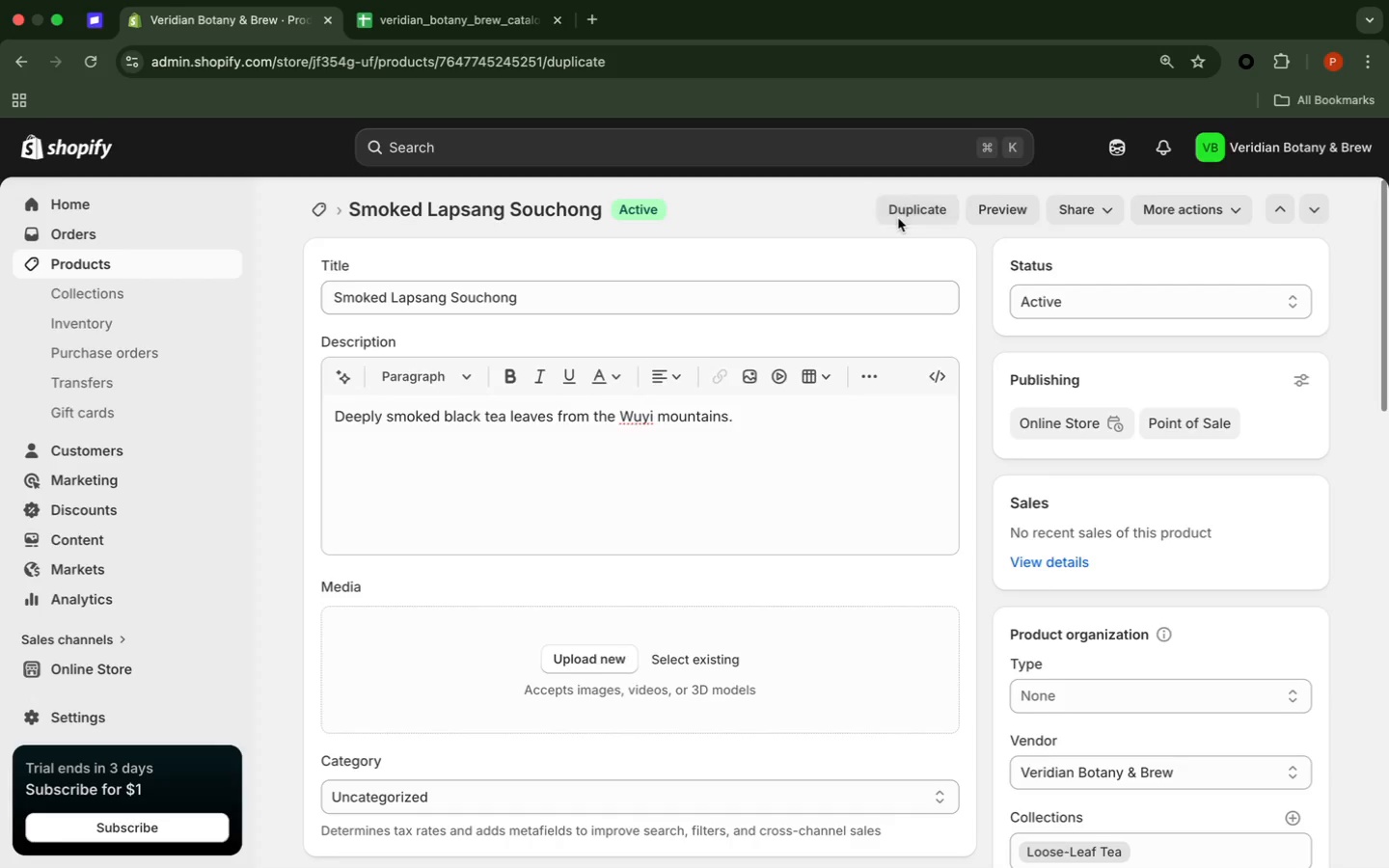 
left_click([834, 316])
 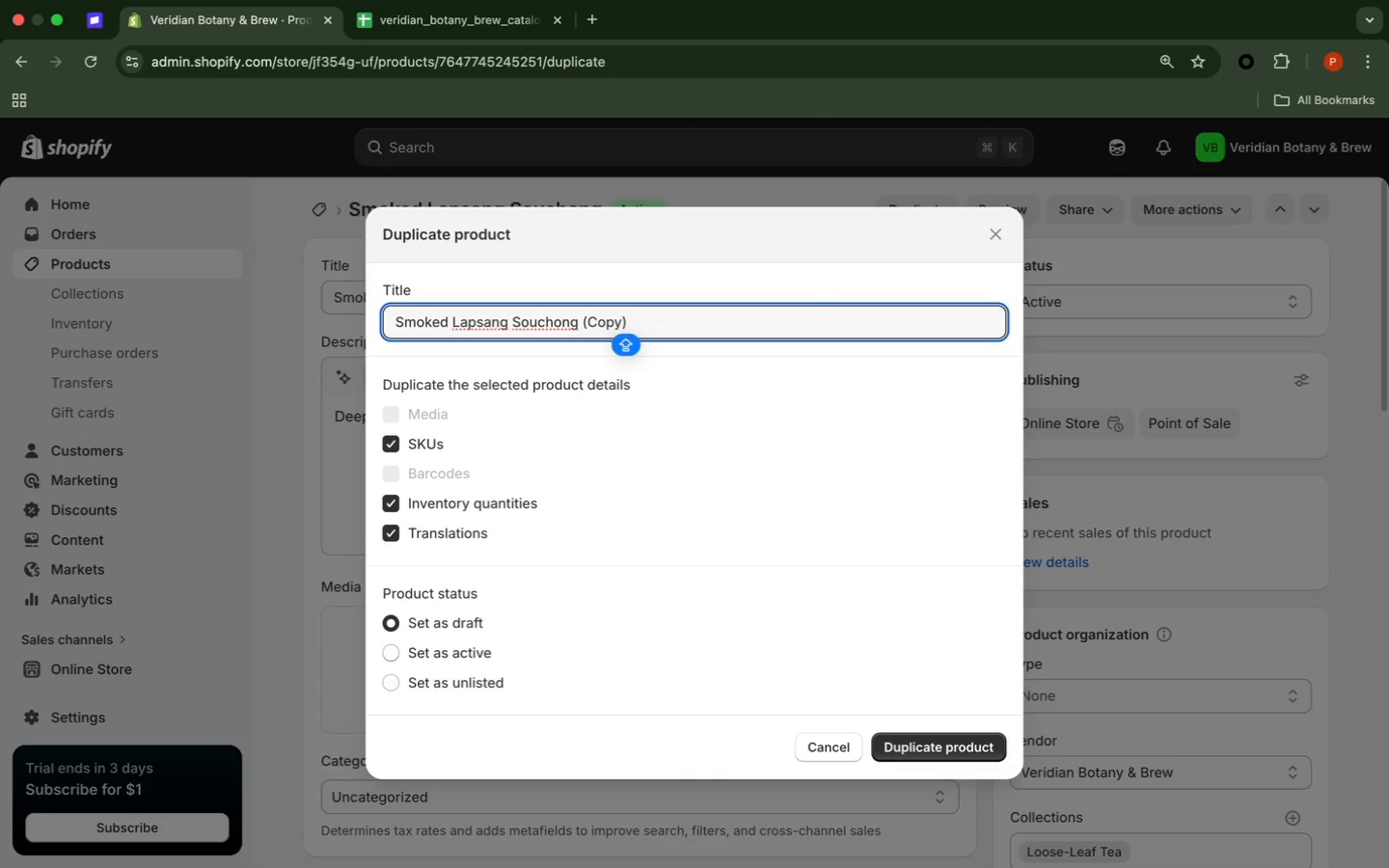 
key(Backspace)
 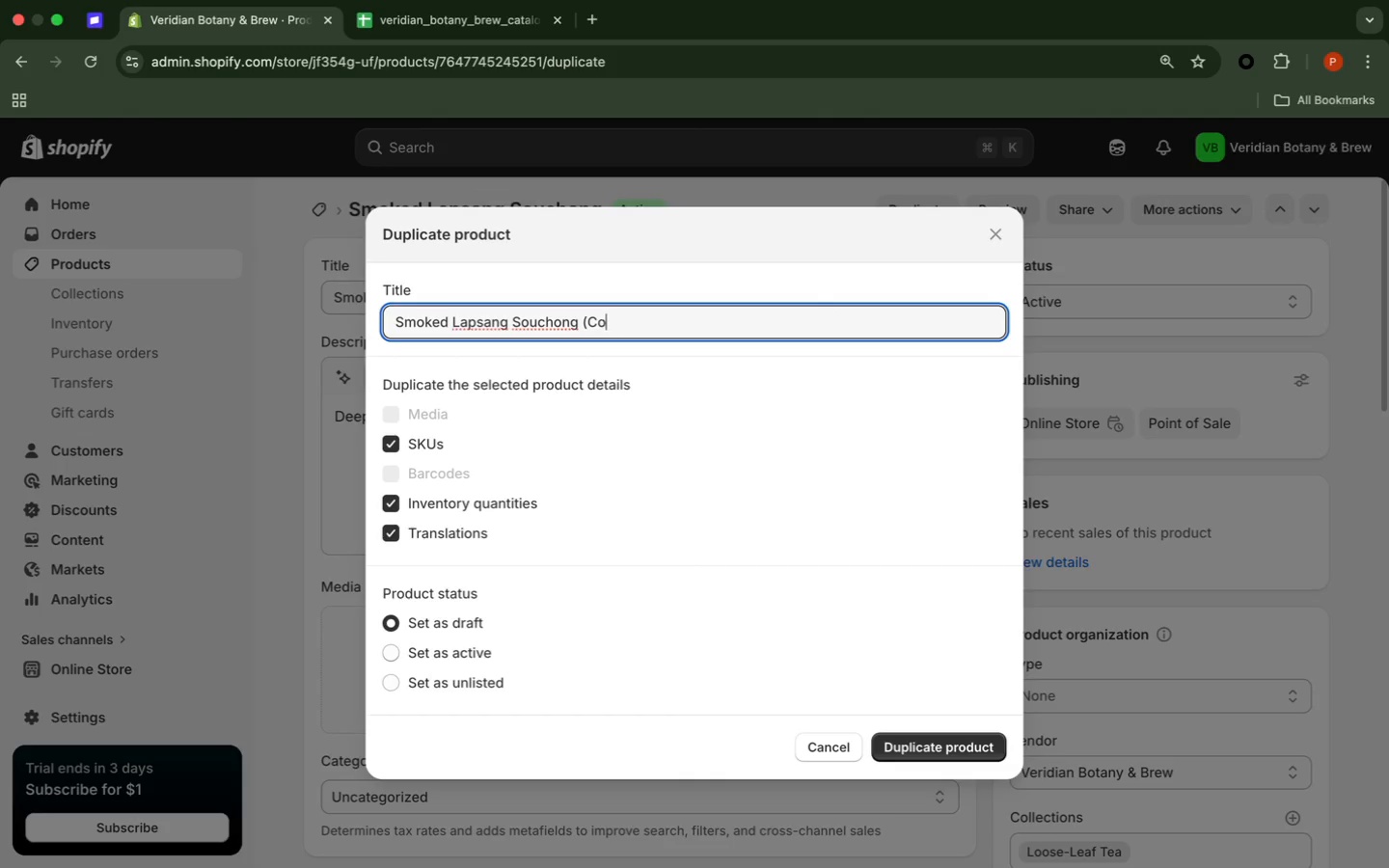 
key(Backspace)
 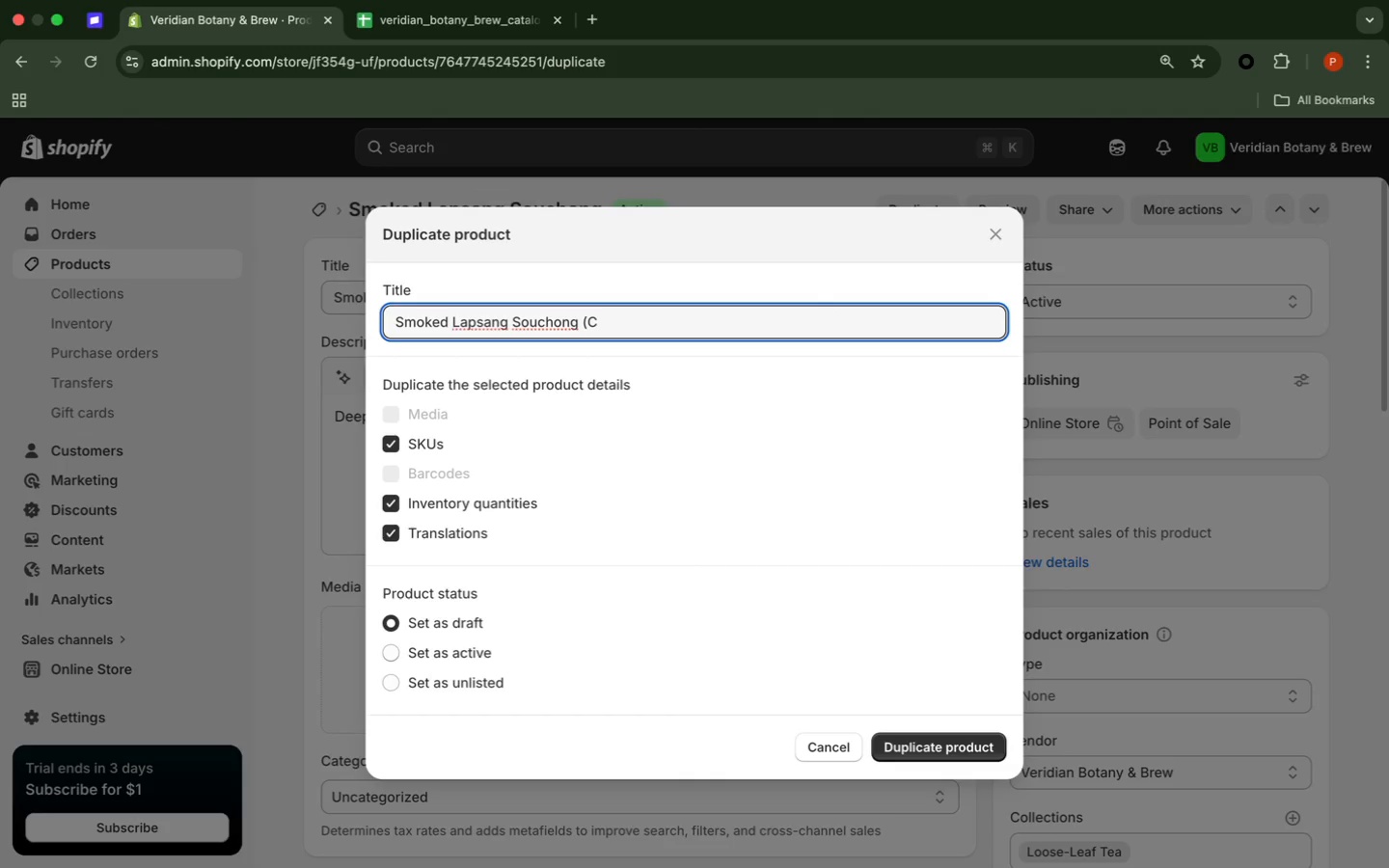 
key(Backspace)
 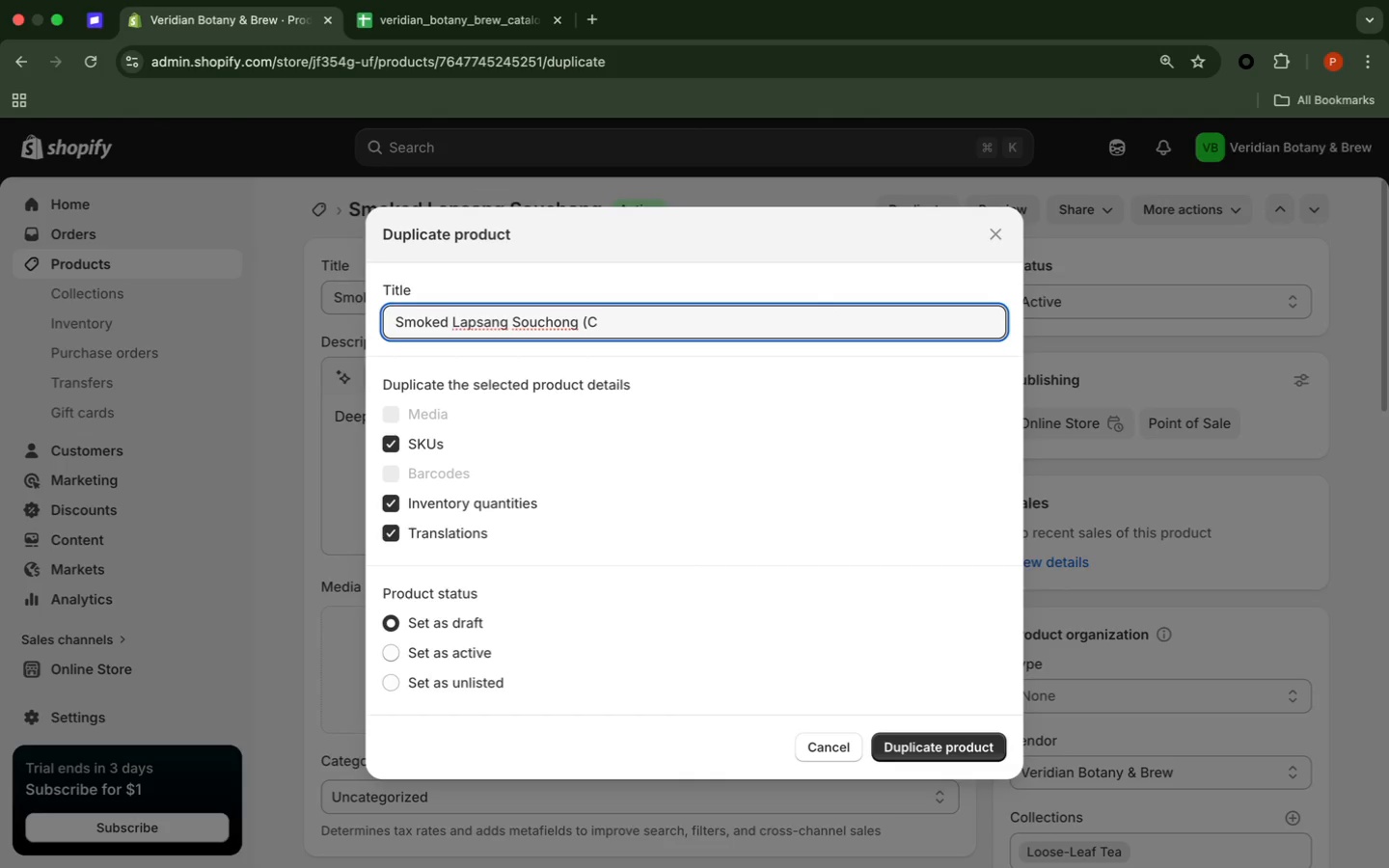 
hold_key(key=Backspace, duration=0.36)
 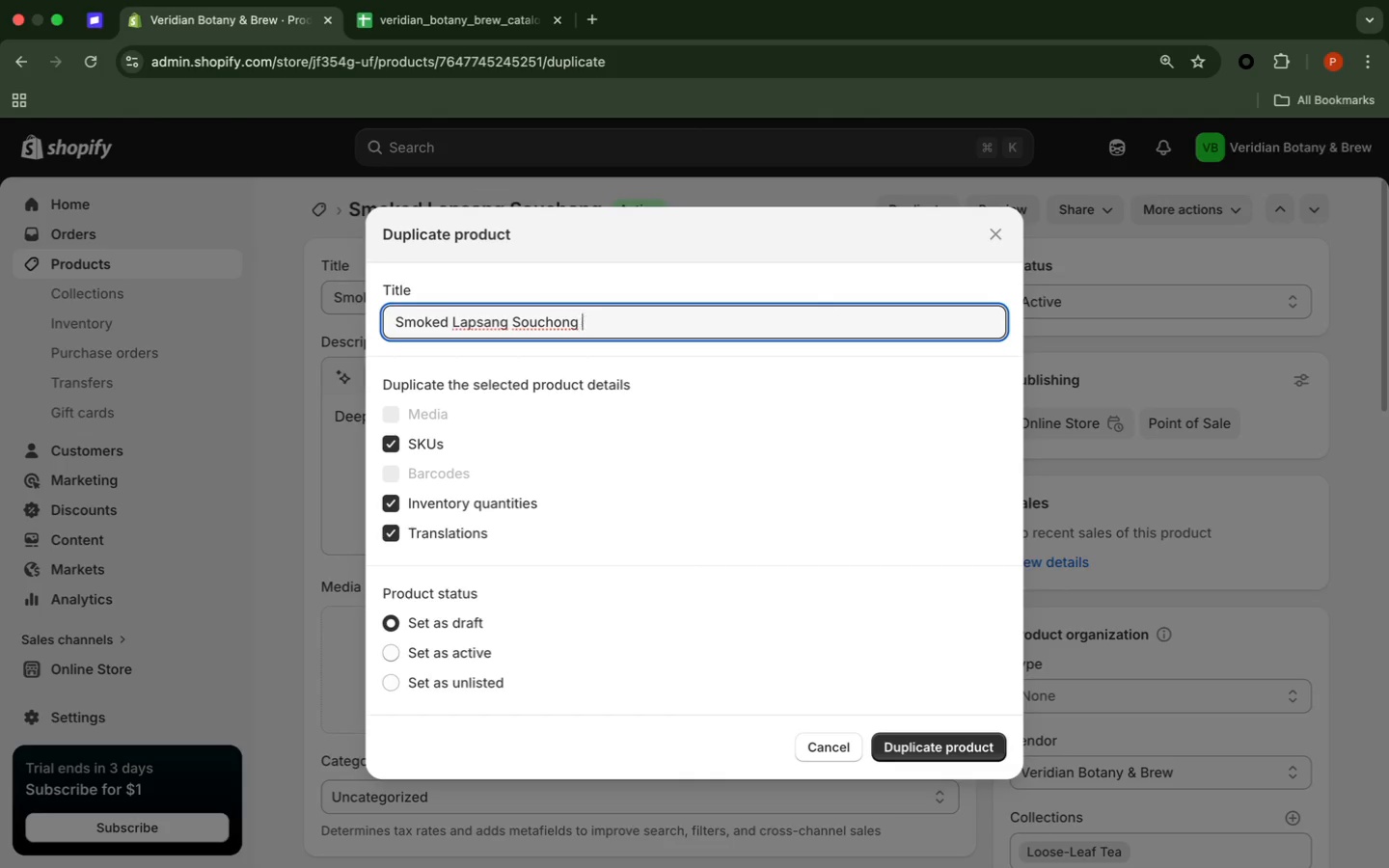 
key(Backspace)
 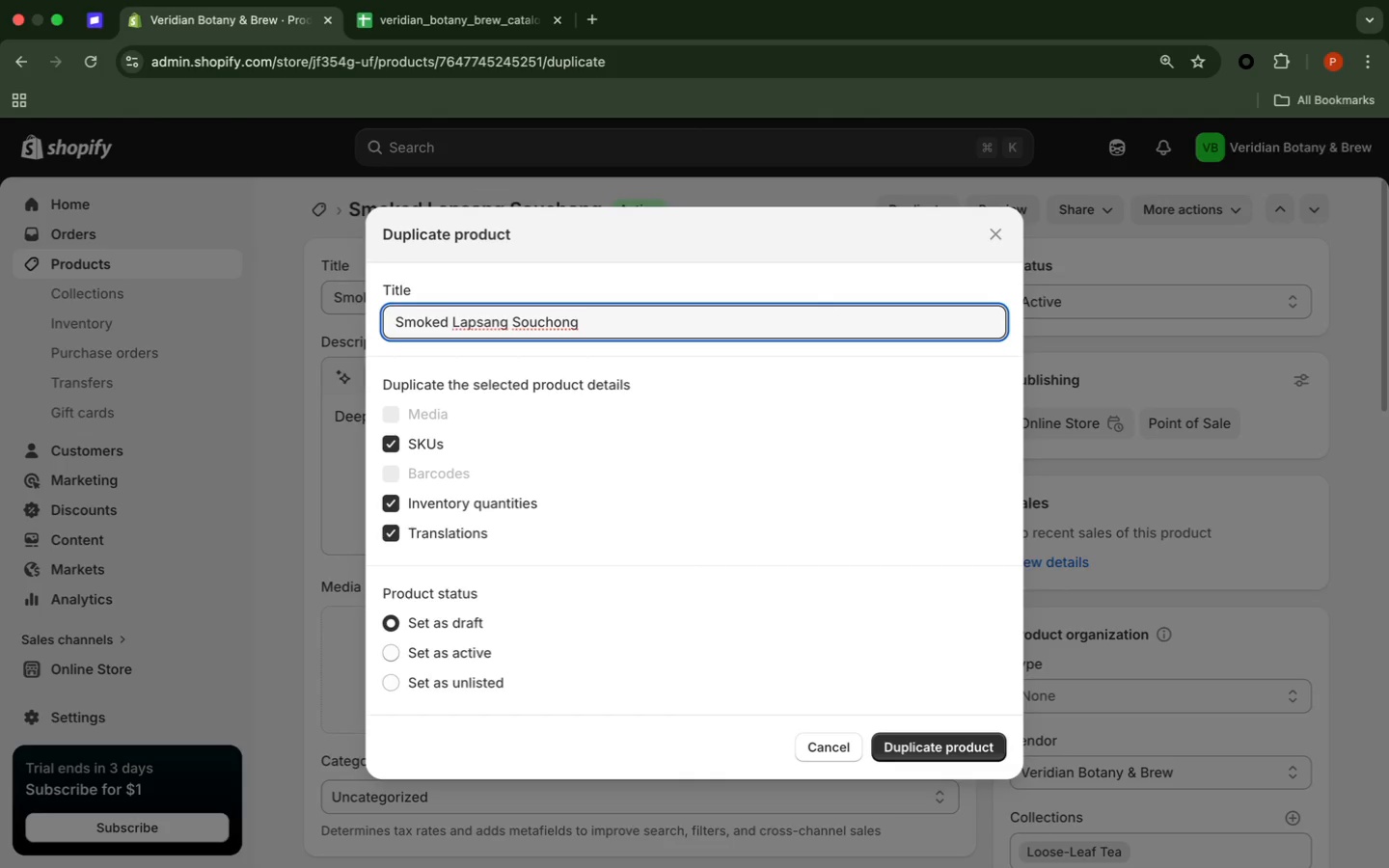 
key(Backspace)
 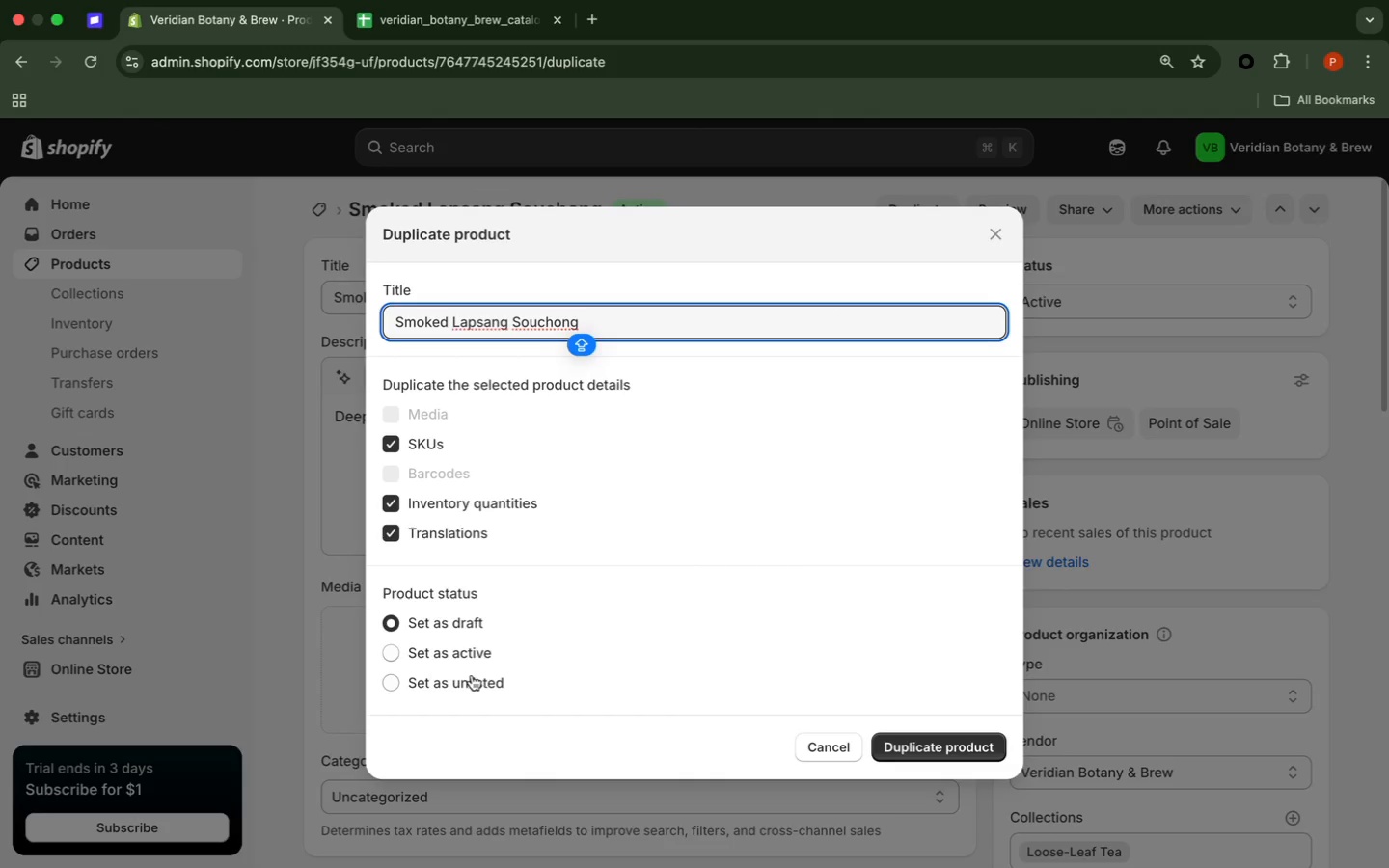 
left_click([476, 653])
 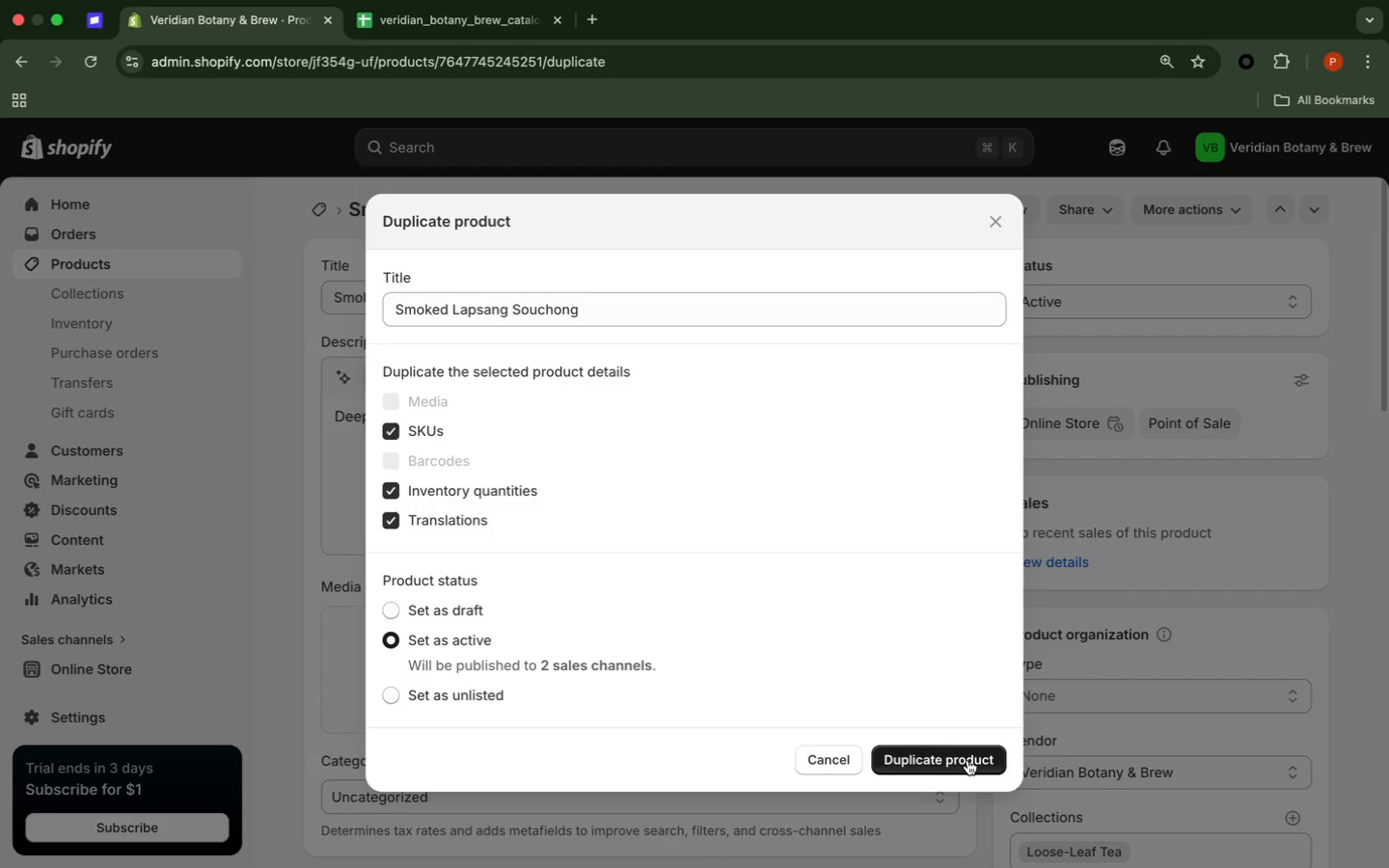 
left_click([967, 760])
 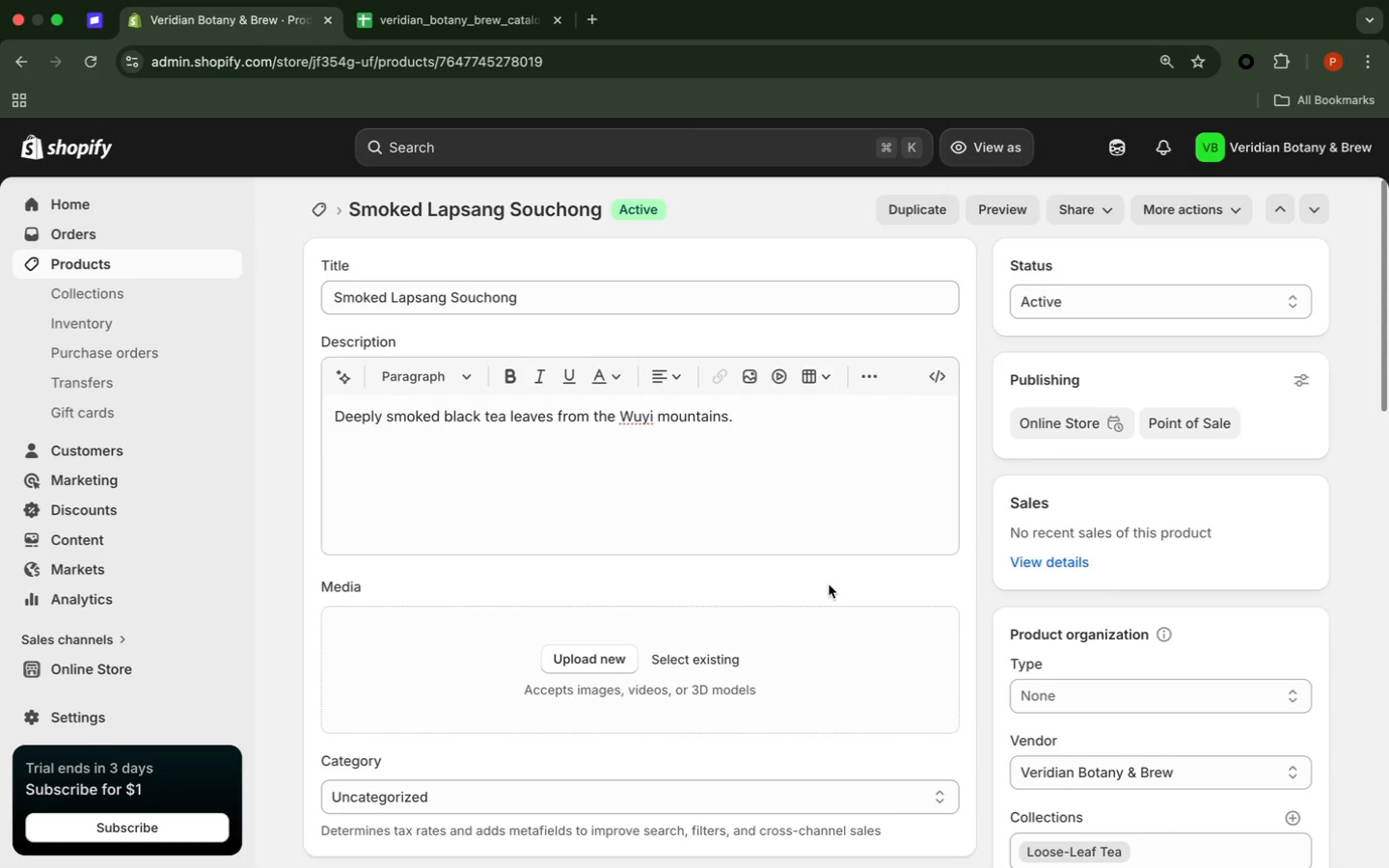 
wait(15.93)
 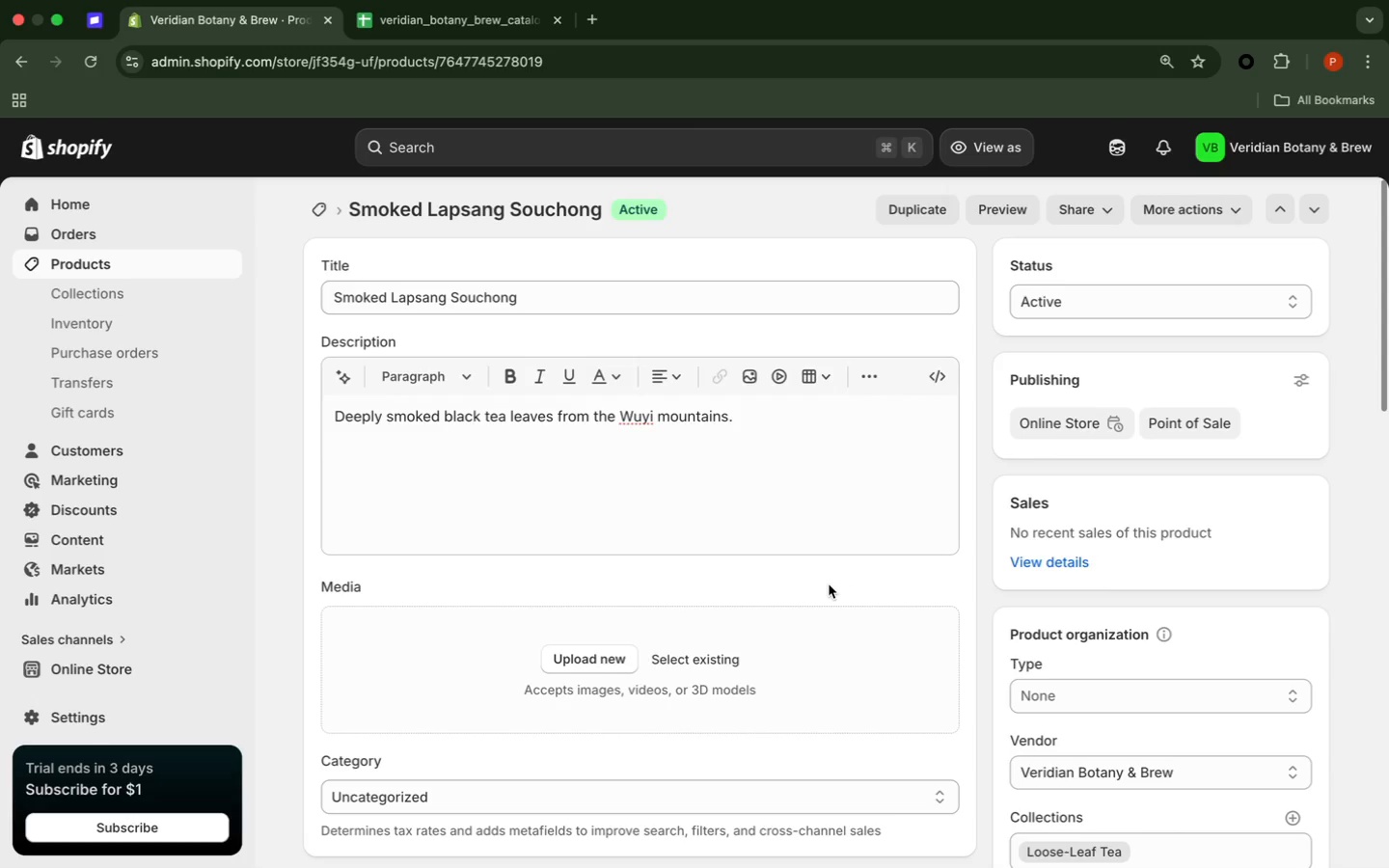 
left_click([922, 211])
 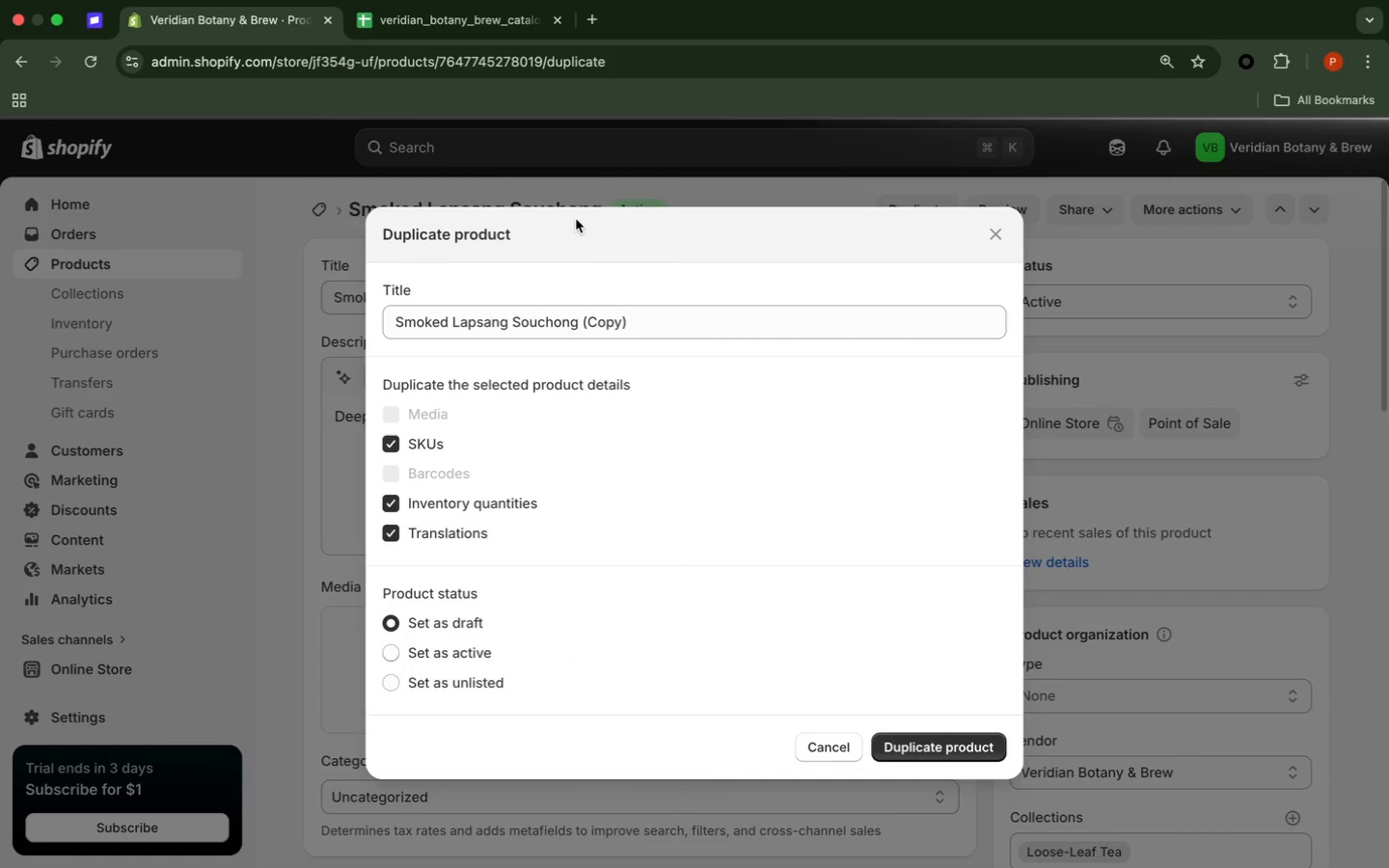 
left_click([670, 323])
 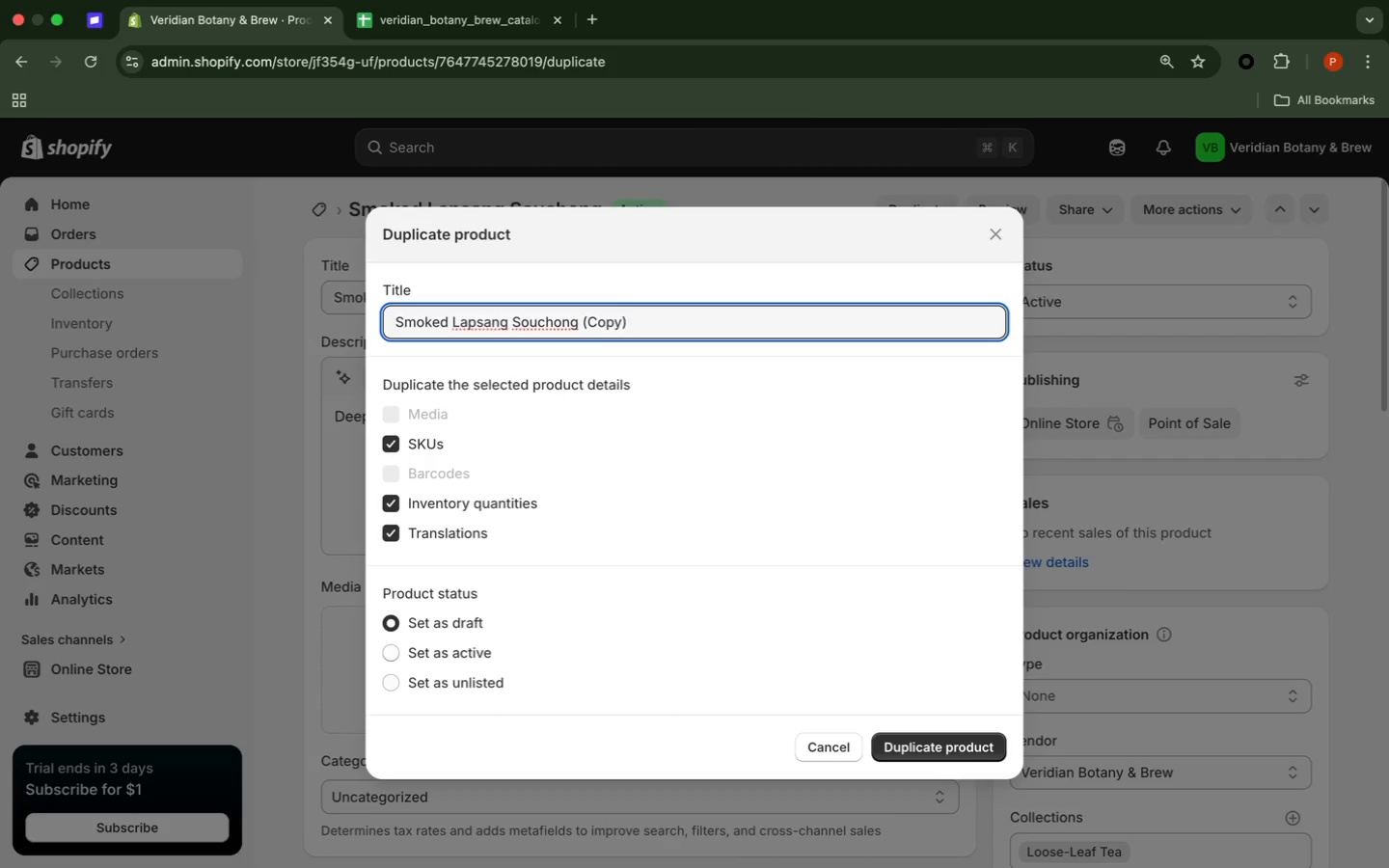 
key(Backspace)
 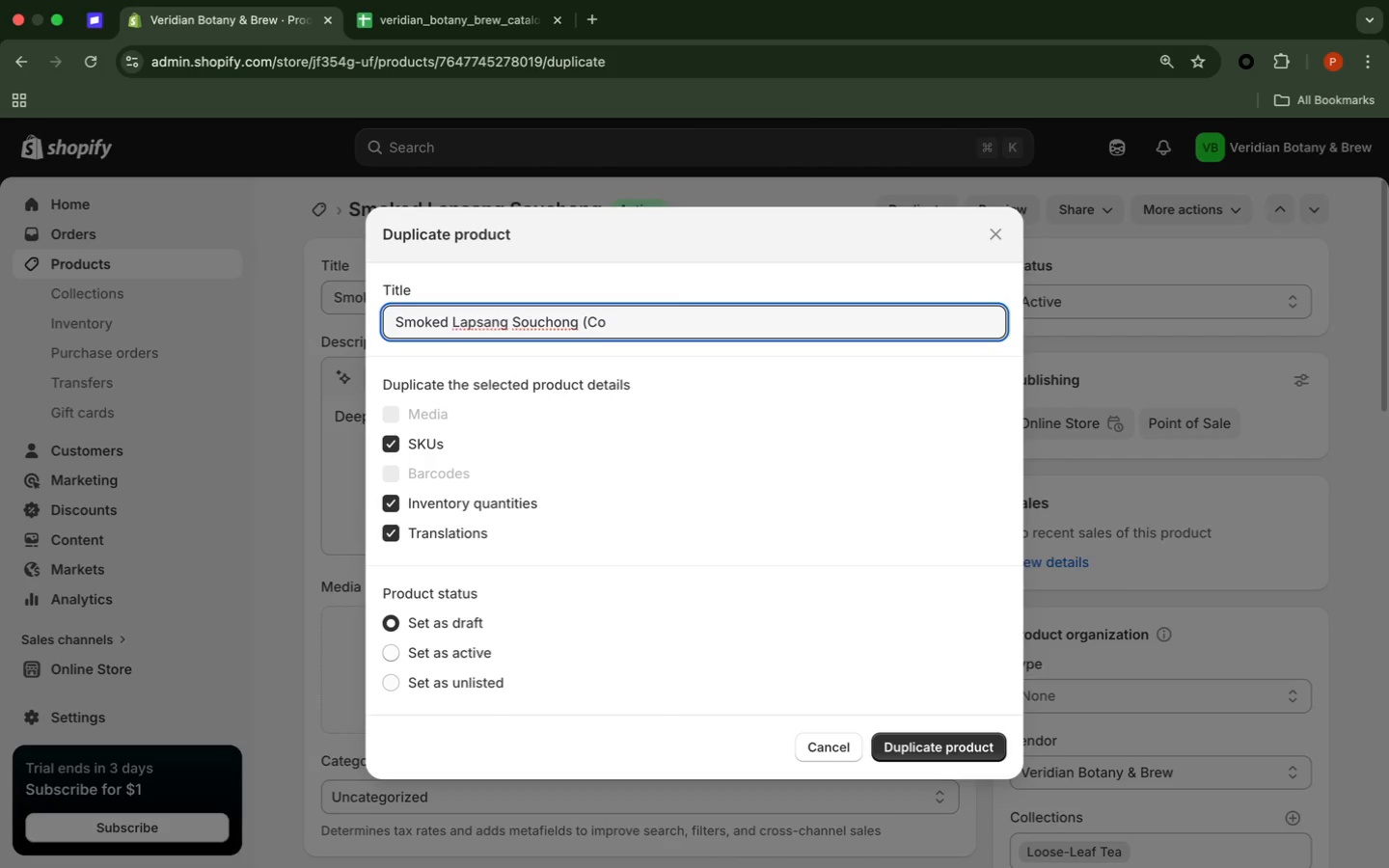 
key(Backspace)
 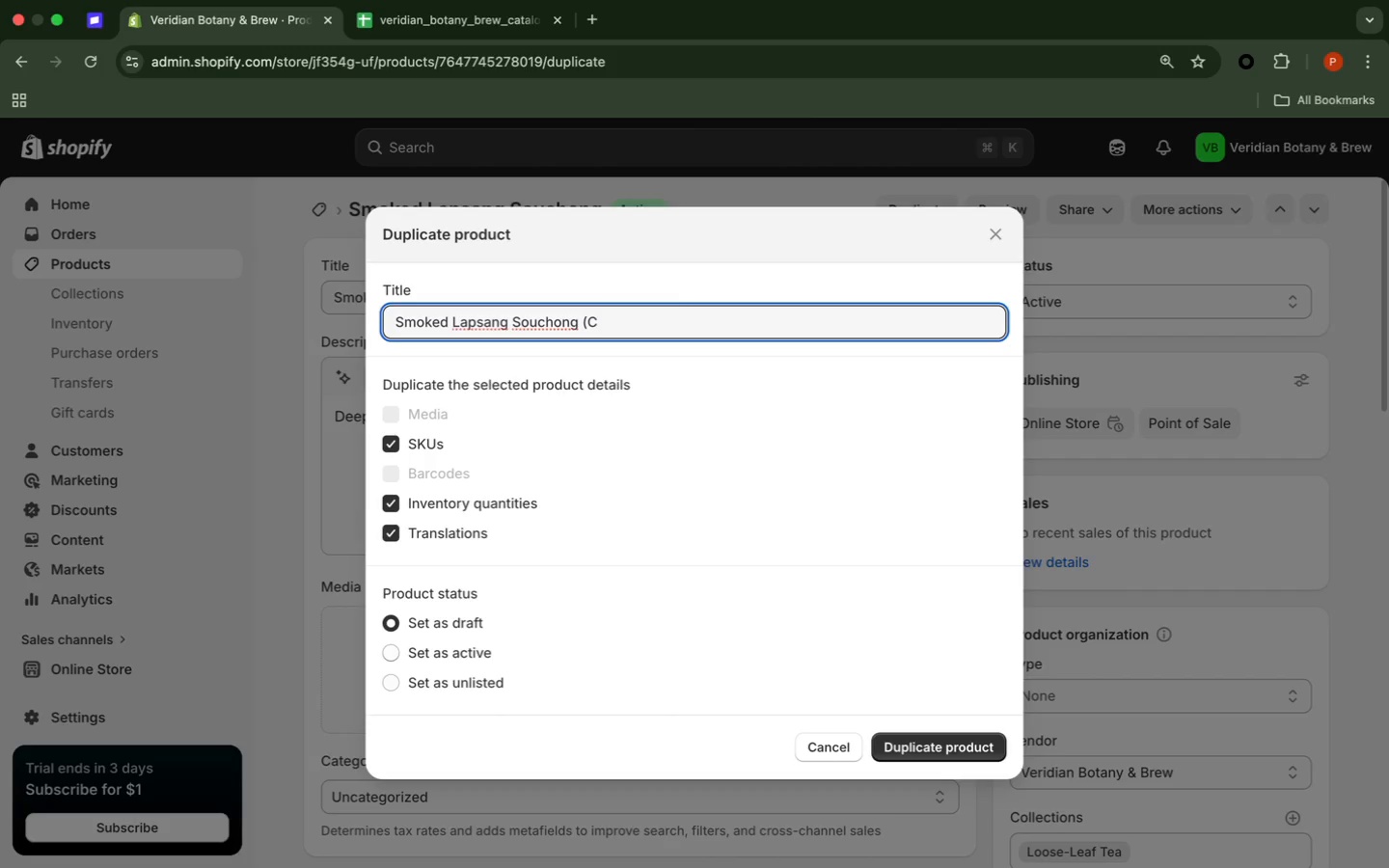 
key(Backspace)
 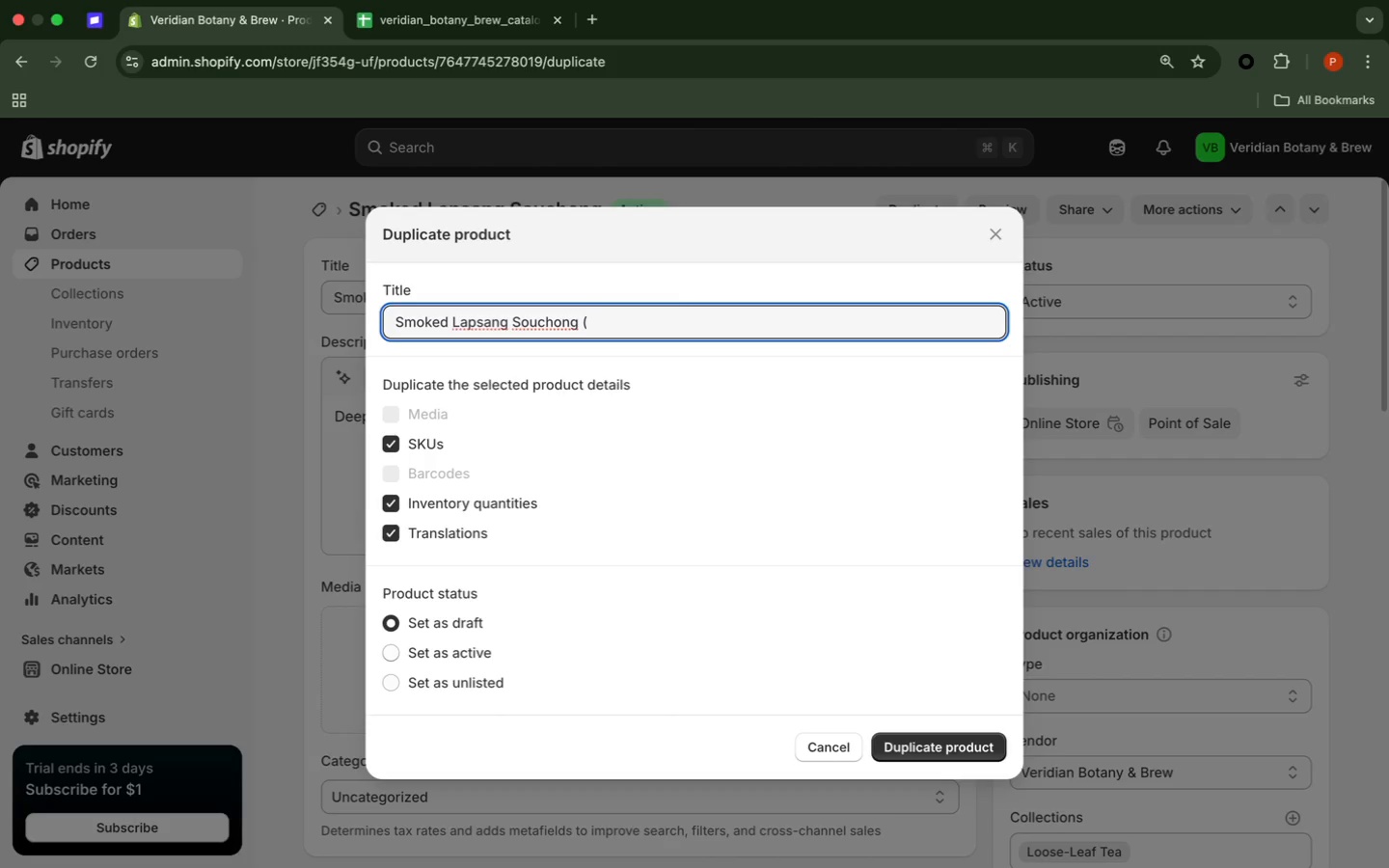 
key(Backspace)
 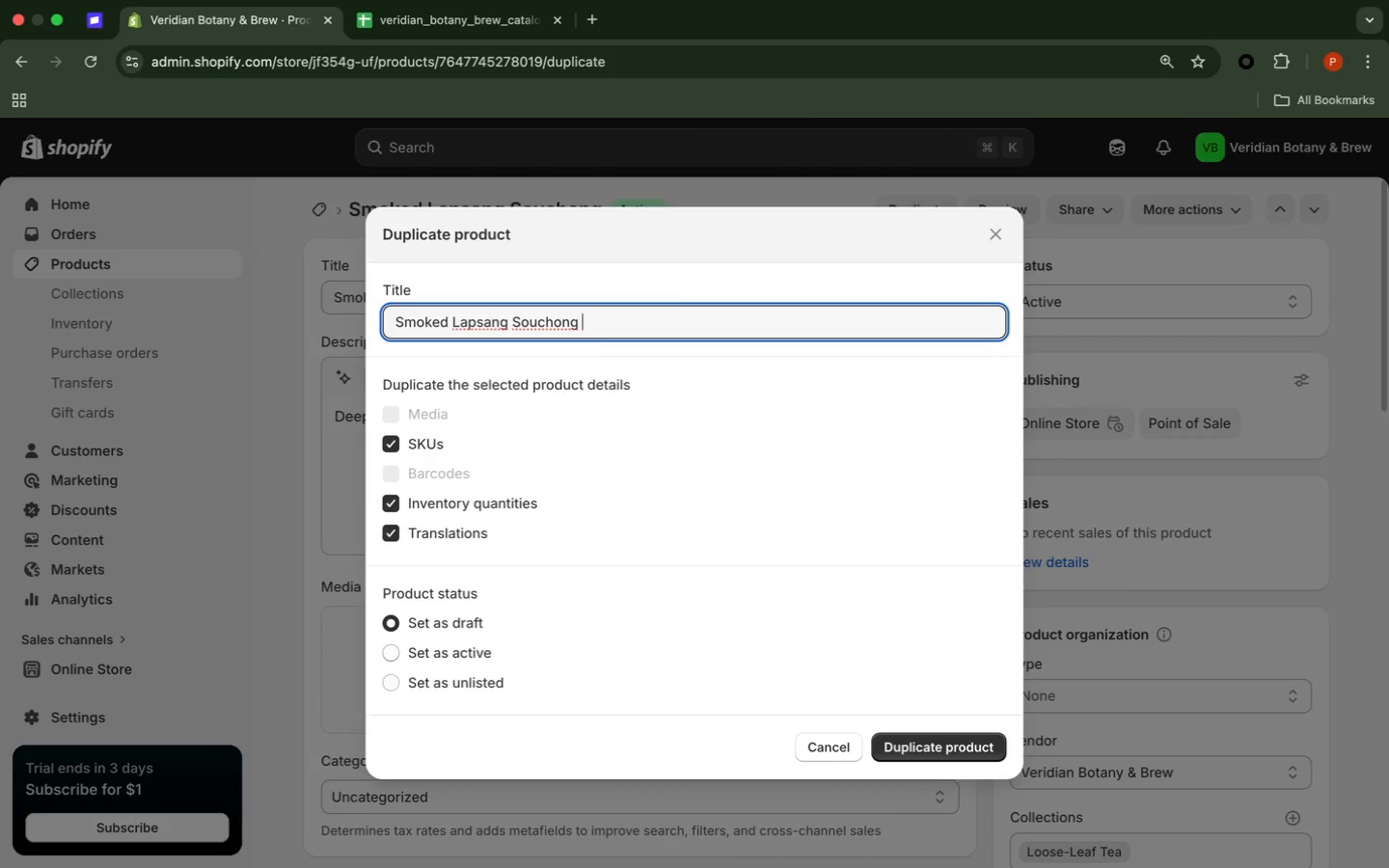 
key(Backspace)
 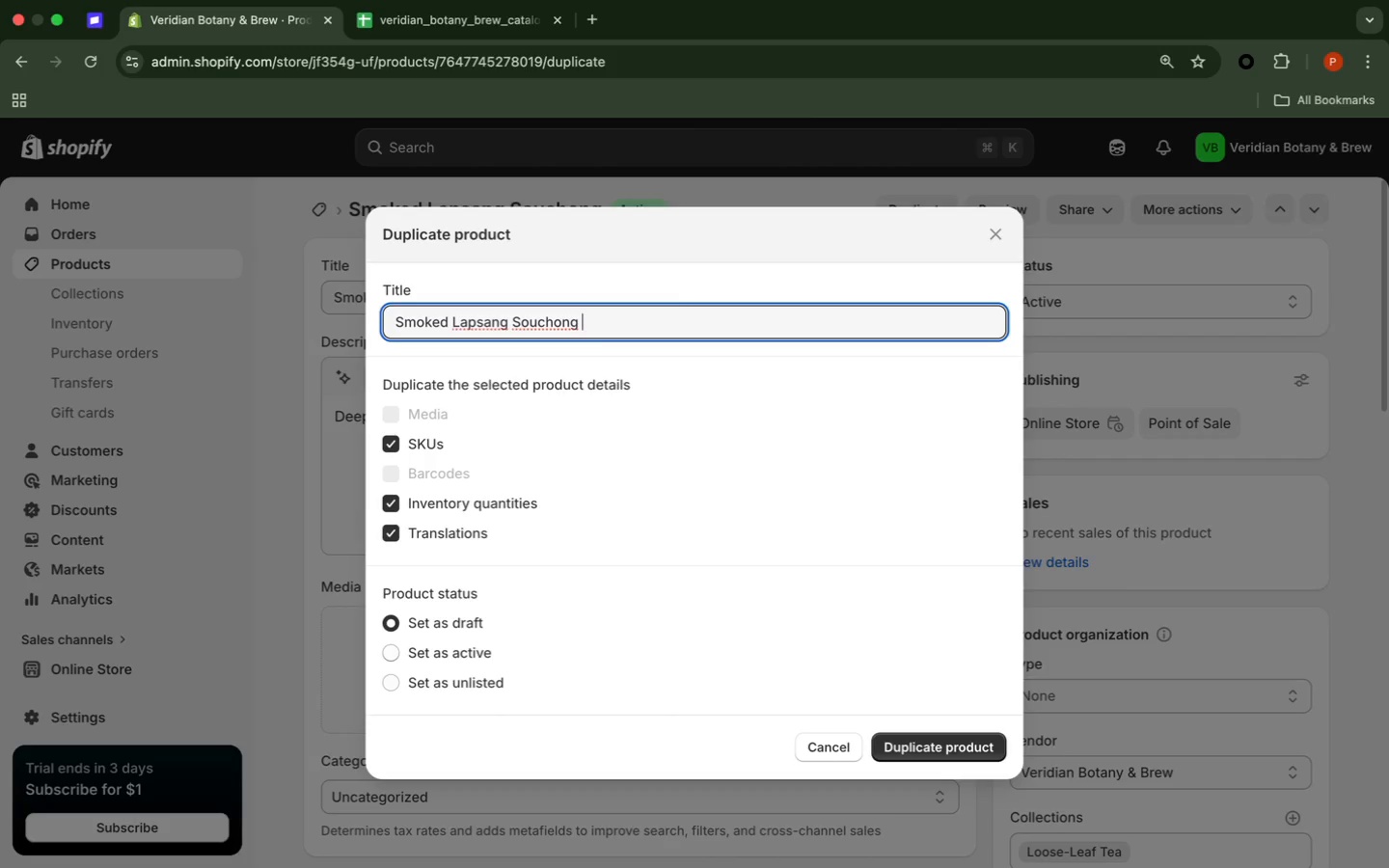 
key(Backspace)
 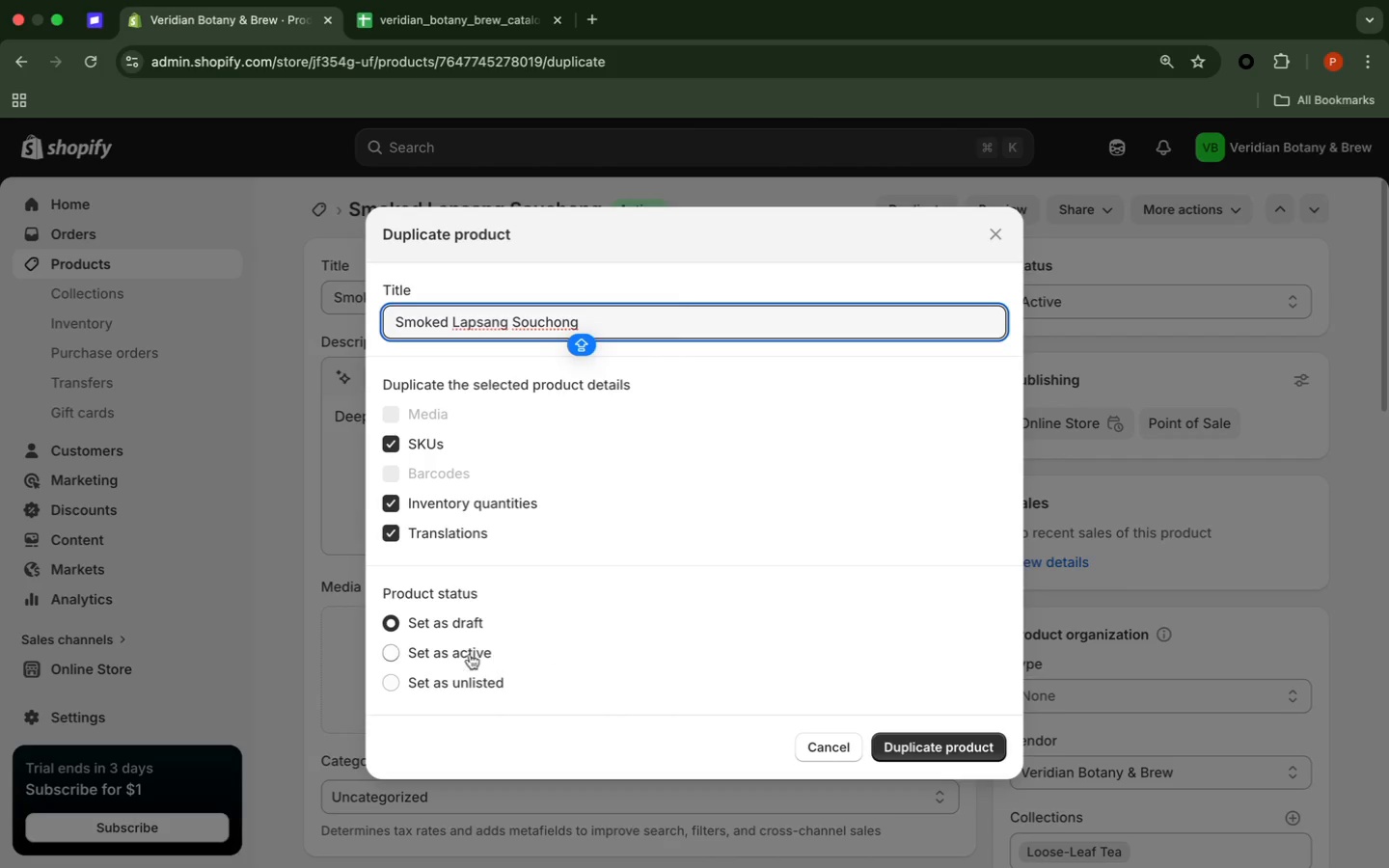 
left_click([447, 654])
 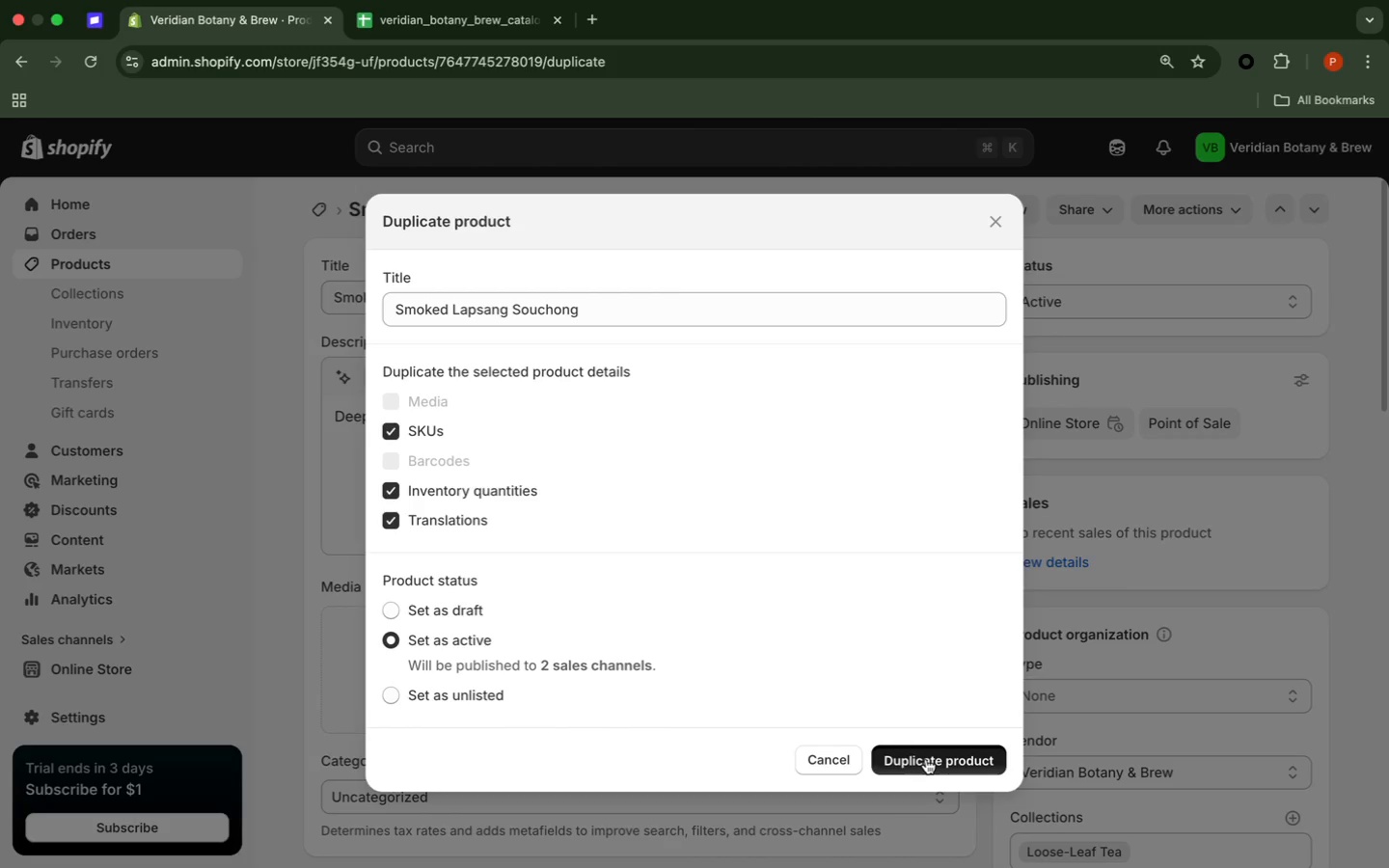 
left_click([926, 759])
 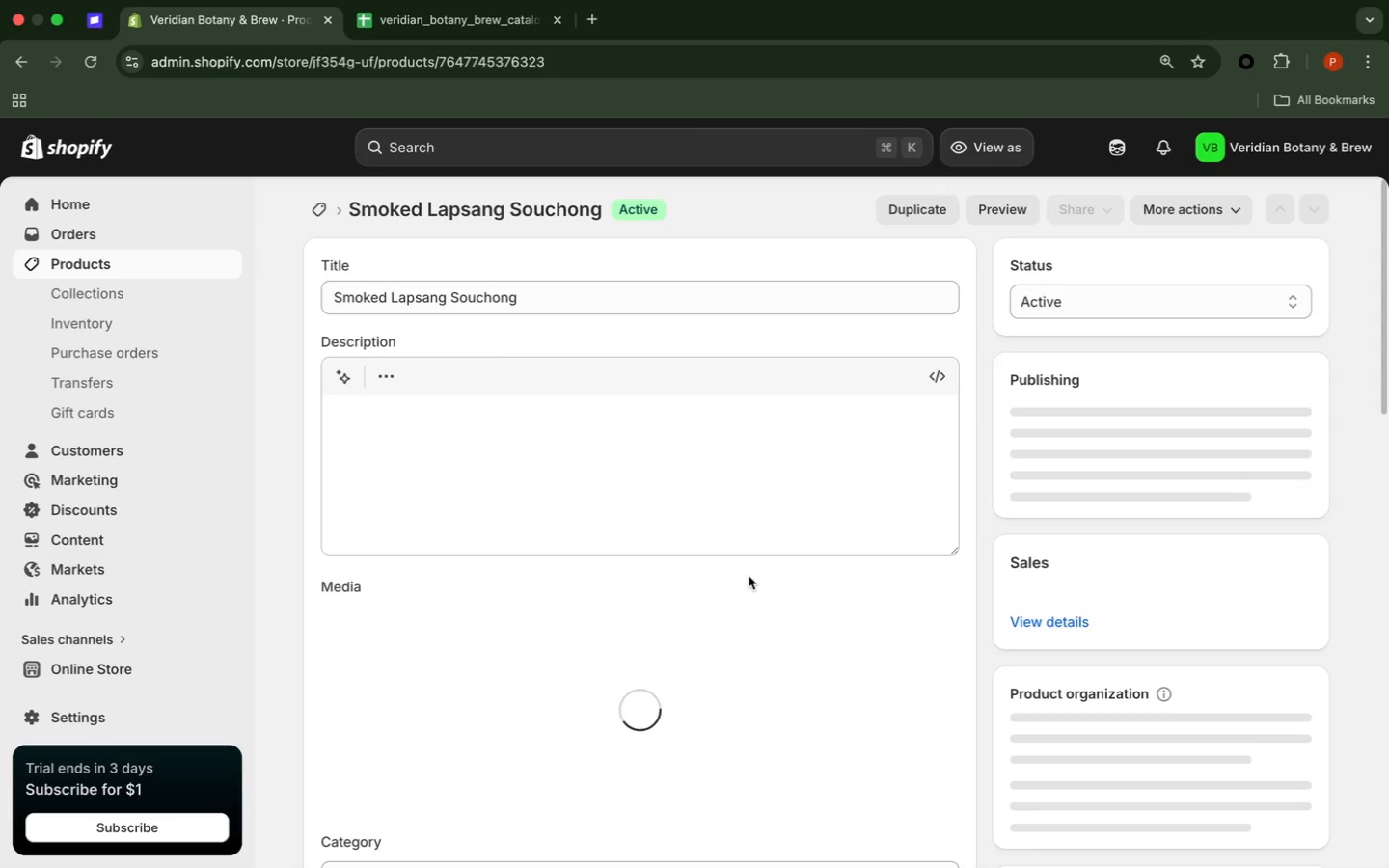 
wait(8.99)
 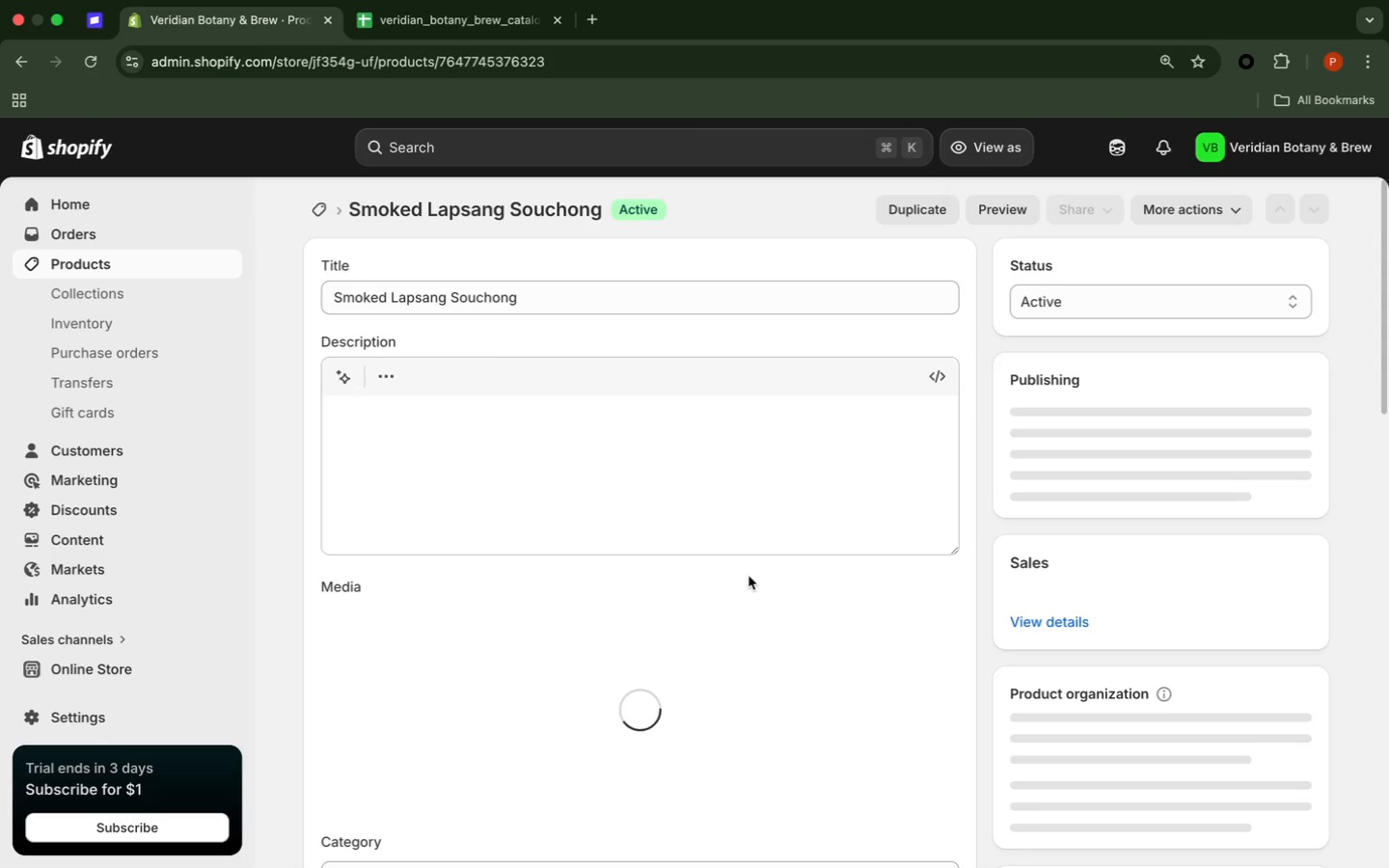 
left_click([912, 207])
 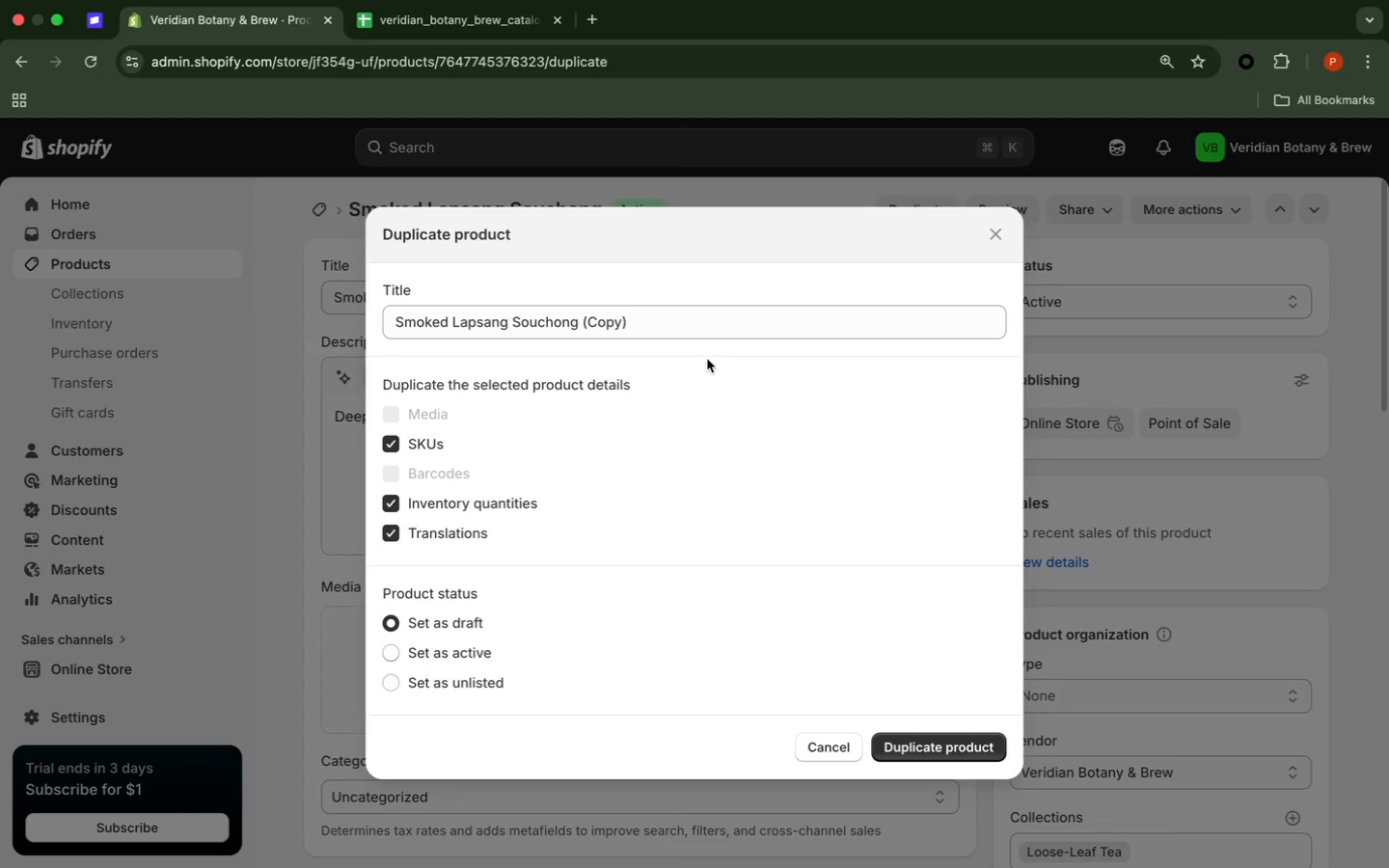 
left_click([706, 329])
 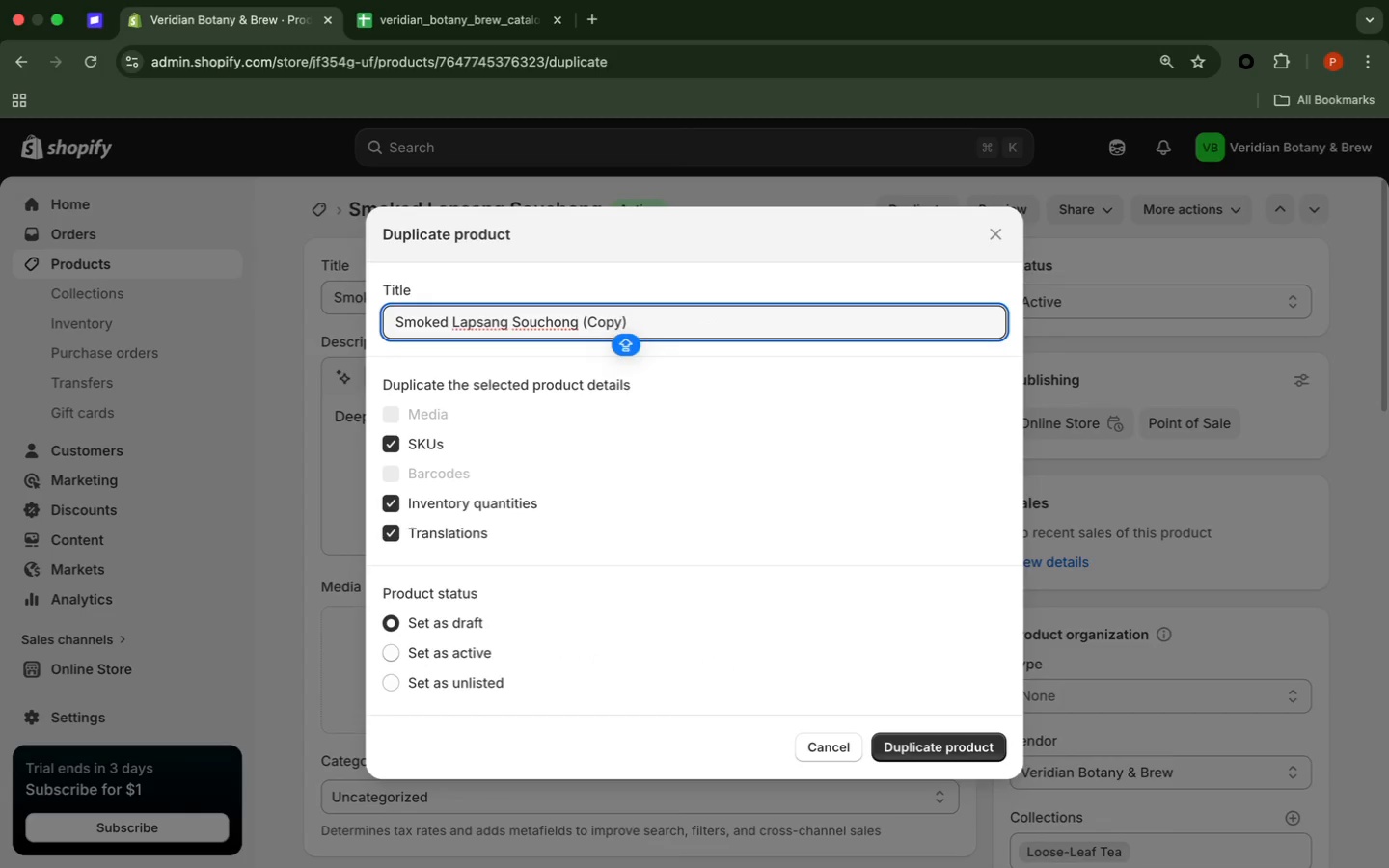 
key(Backspace)
 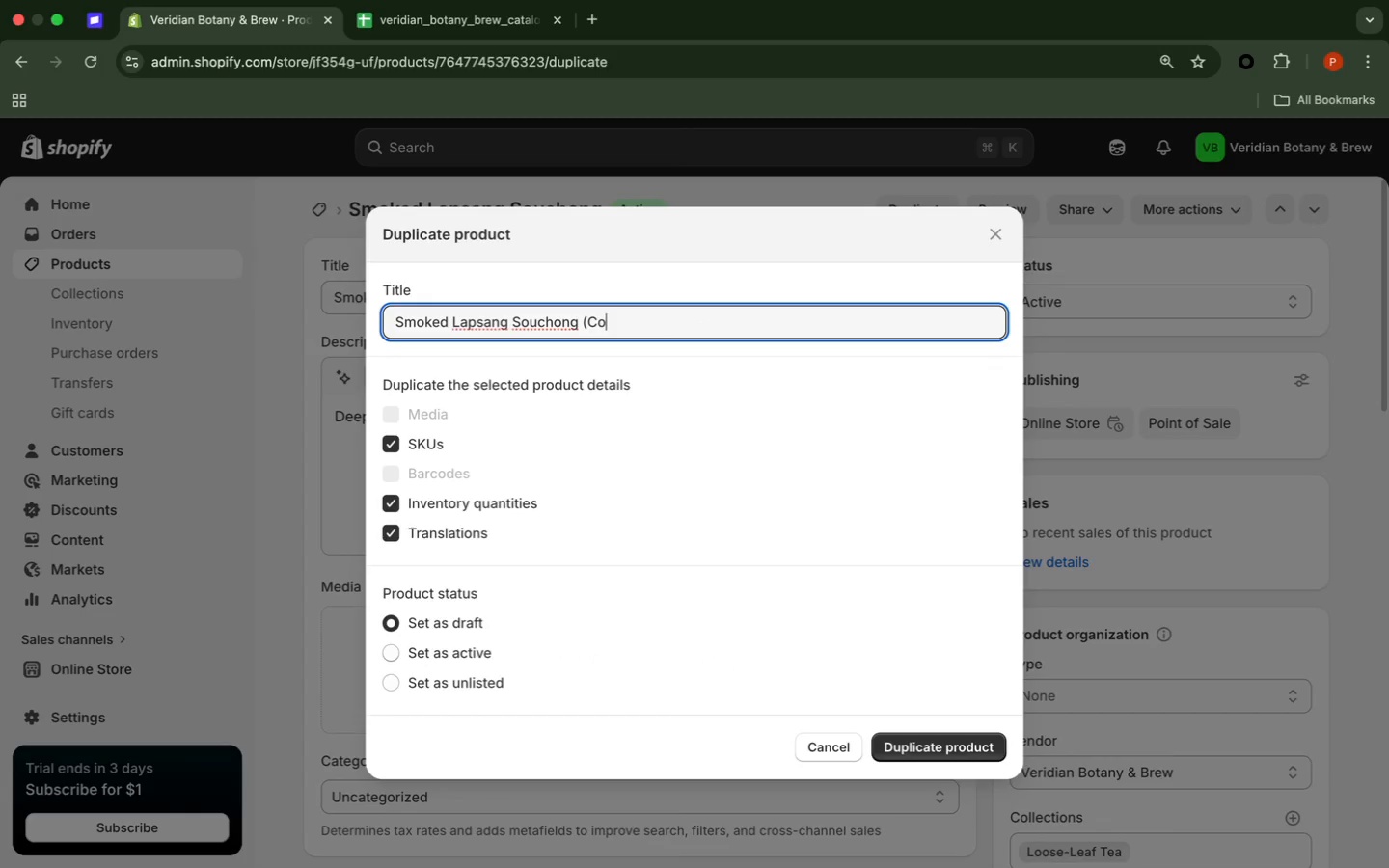 
key(Backspace)
 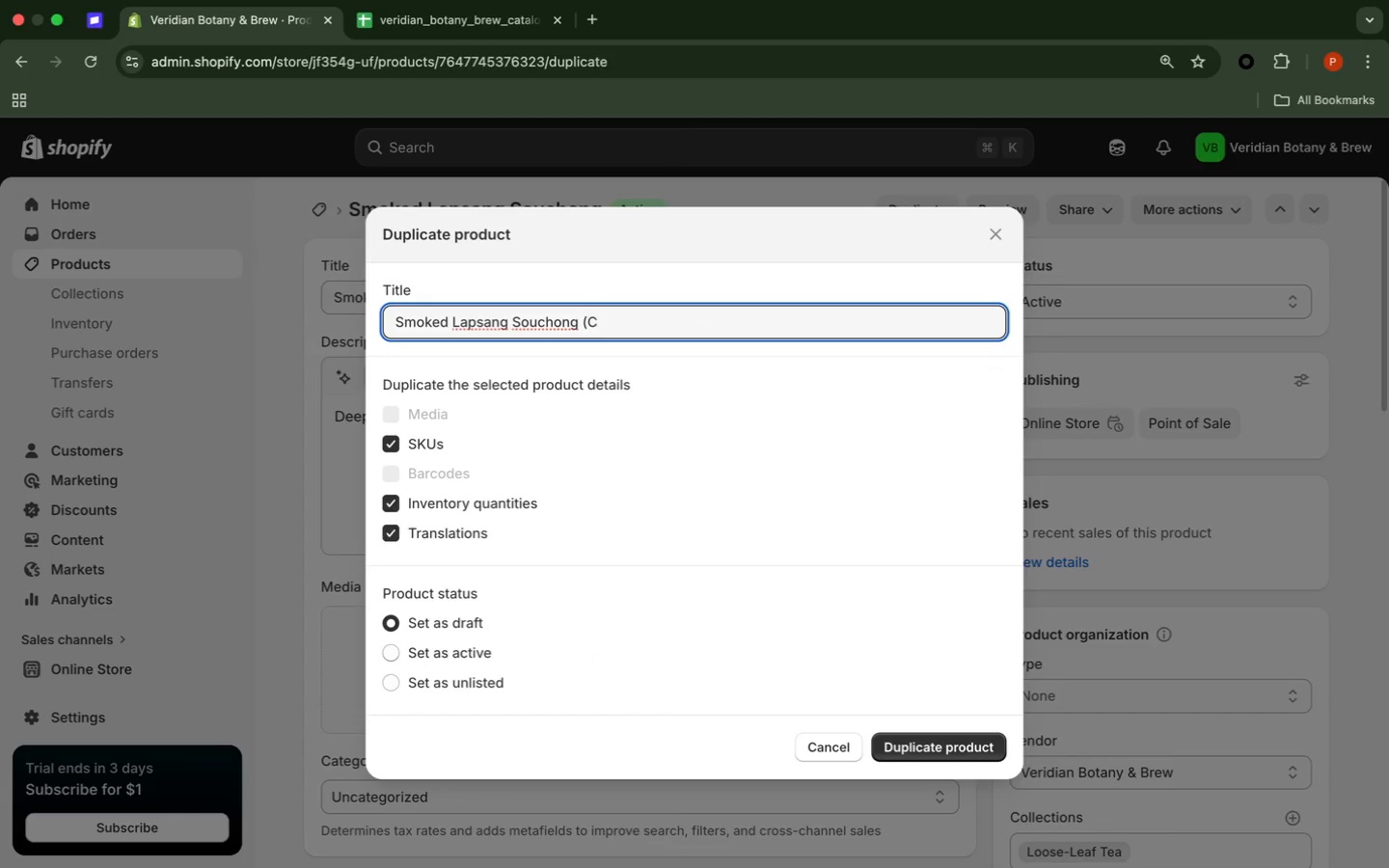 
key(Backspace)
 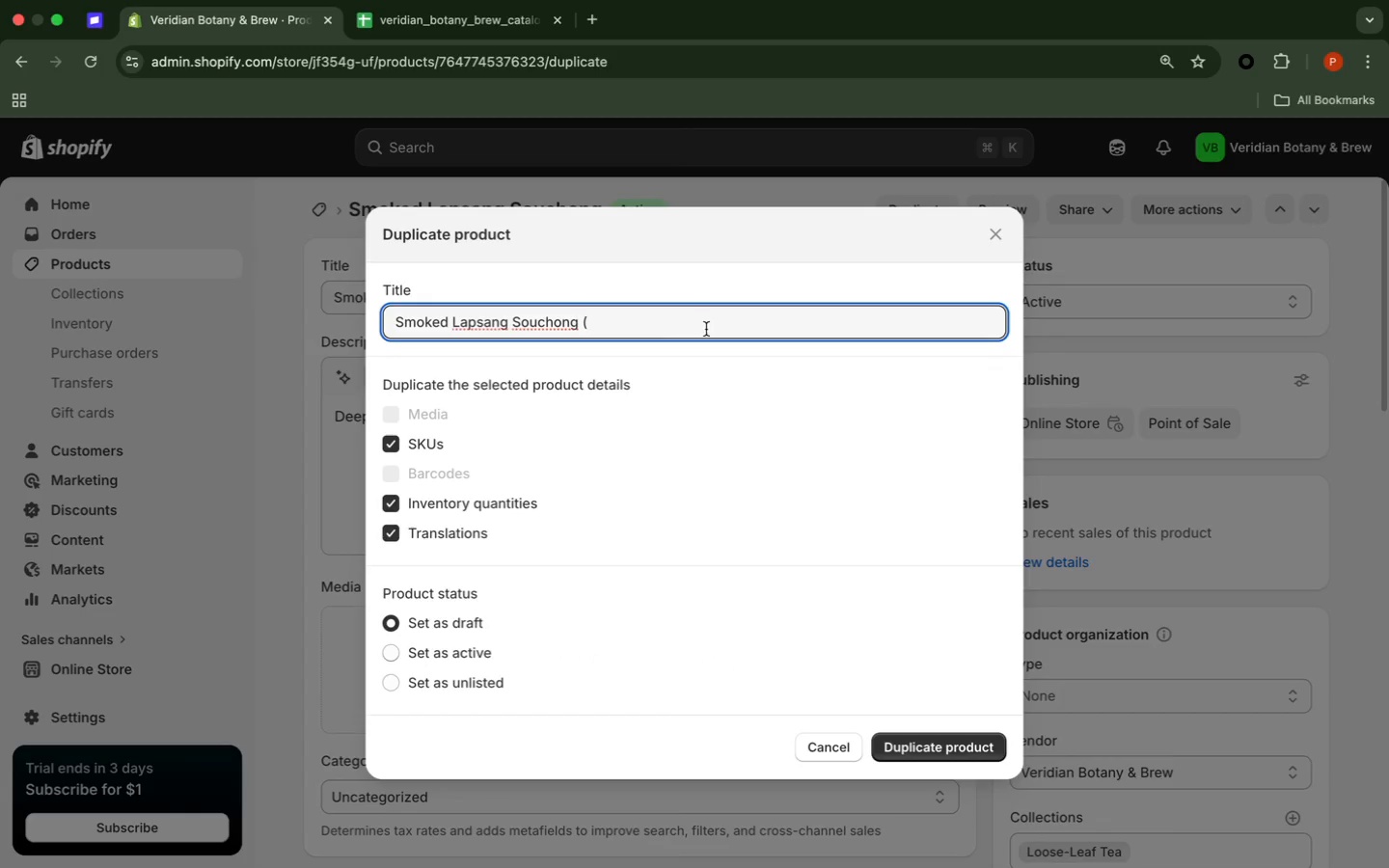 
key(Backspace)
 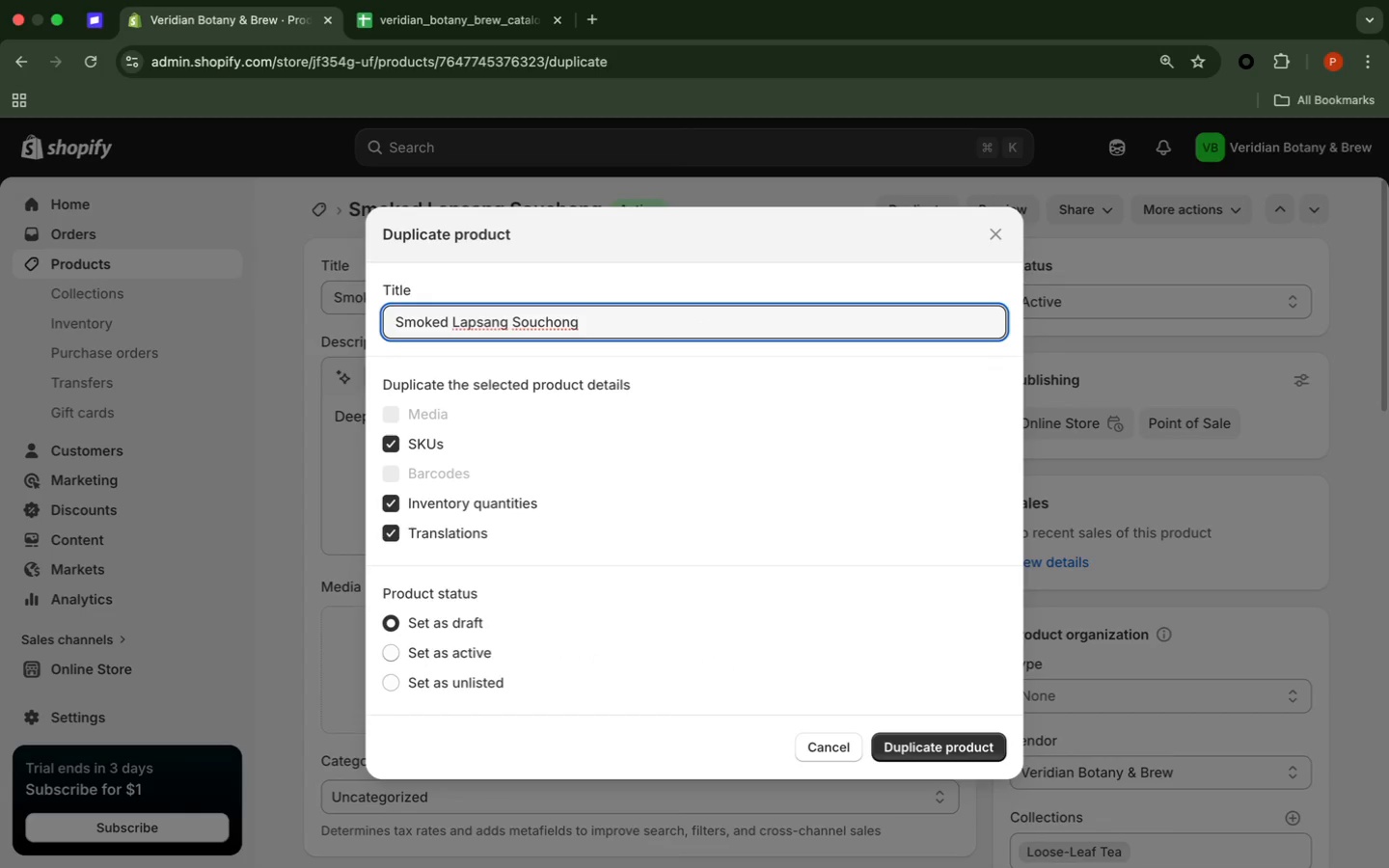 
key(Backspace)
 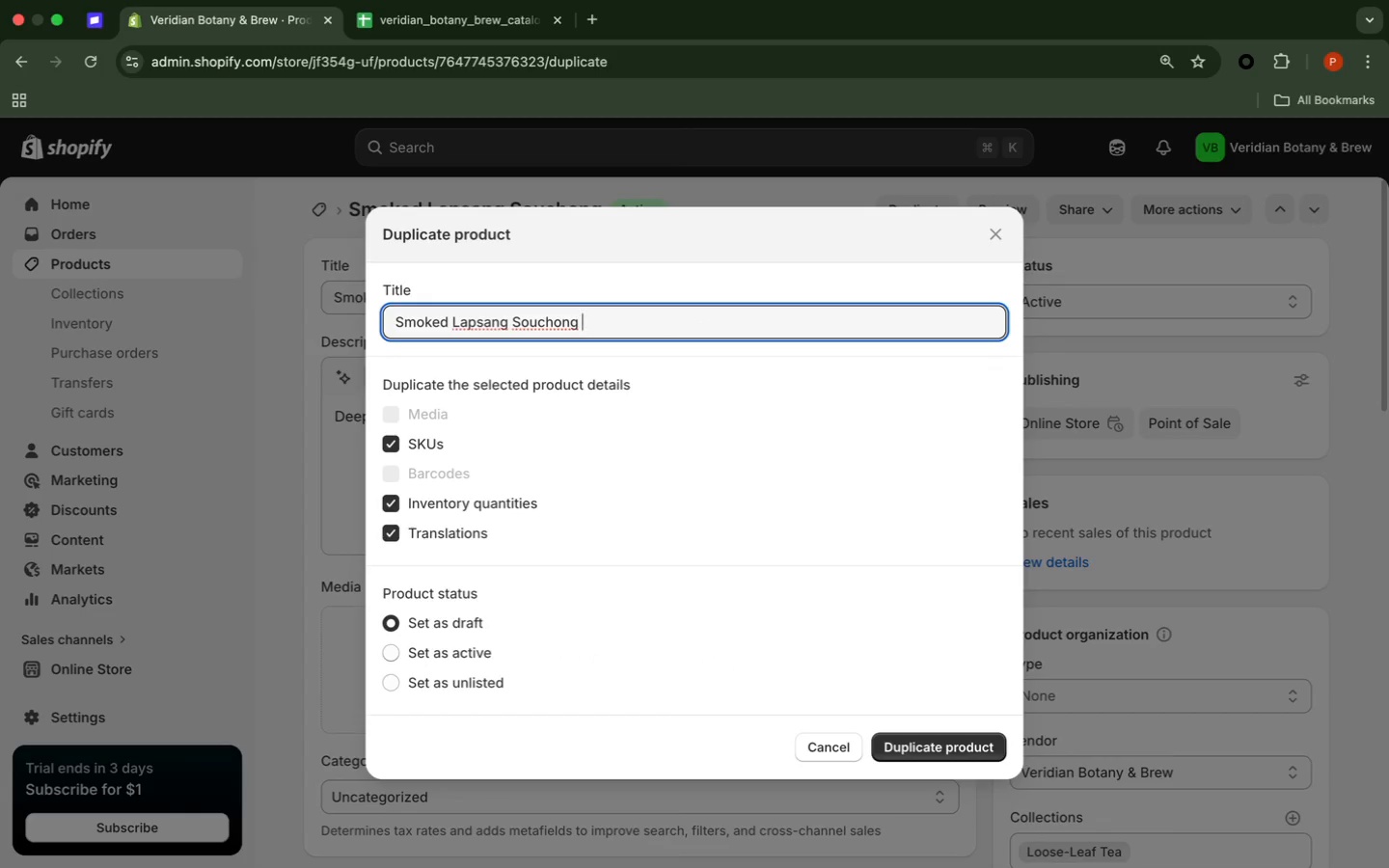 
key(Backspace)
 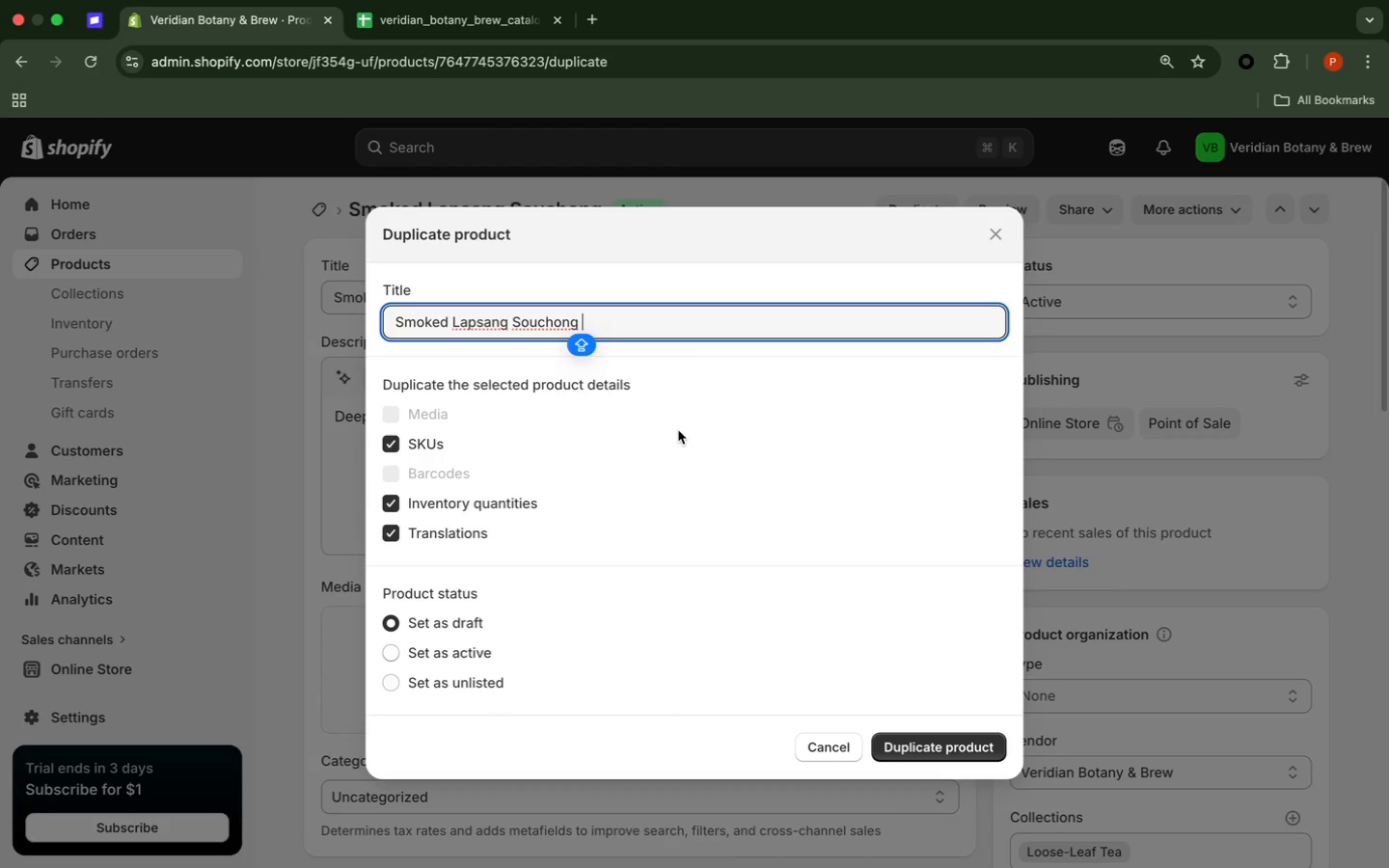 
wait(5.78)
 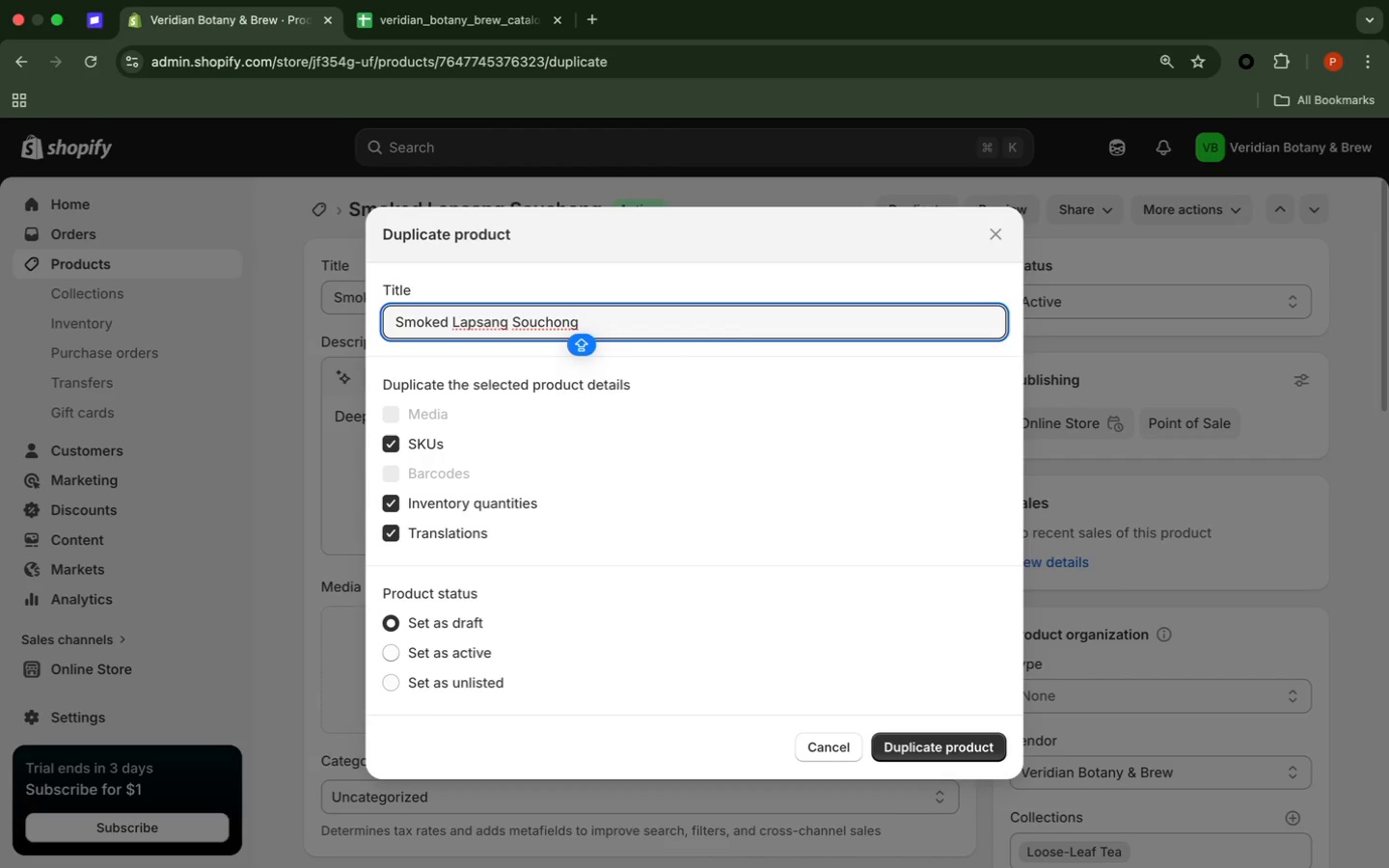 
left_click([452, 647])
 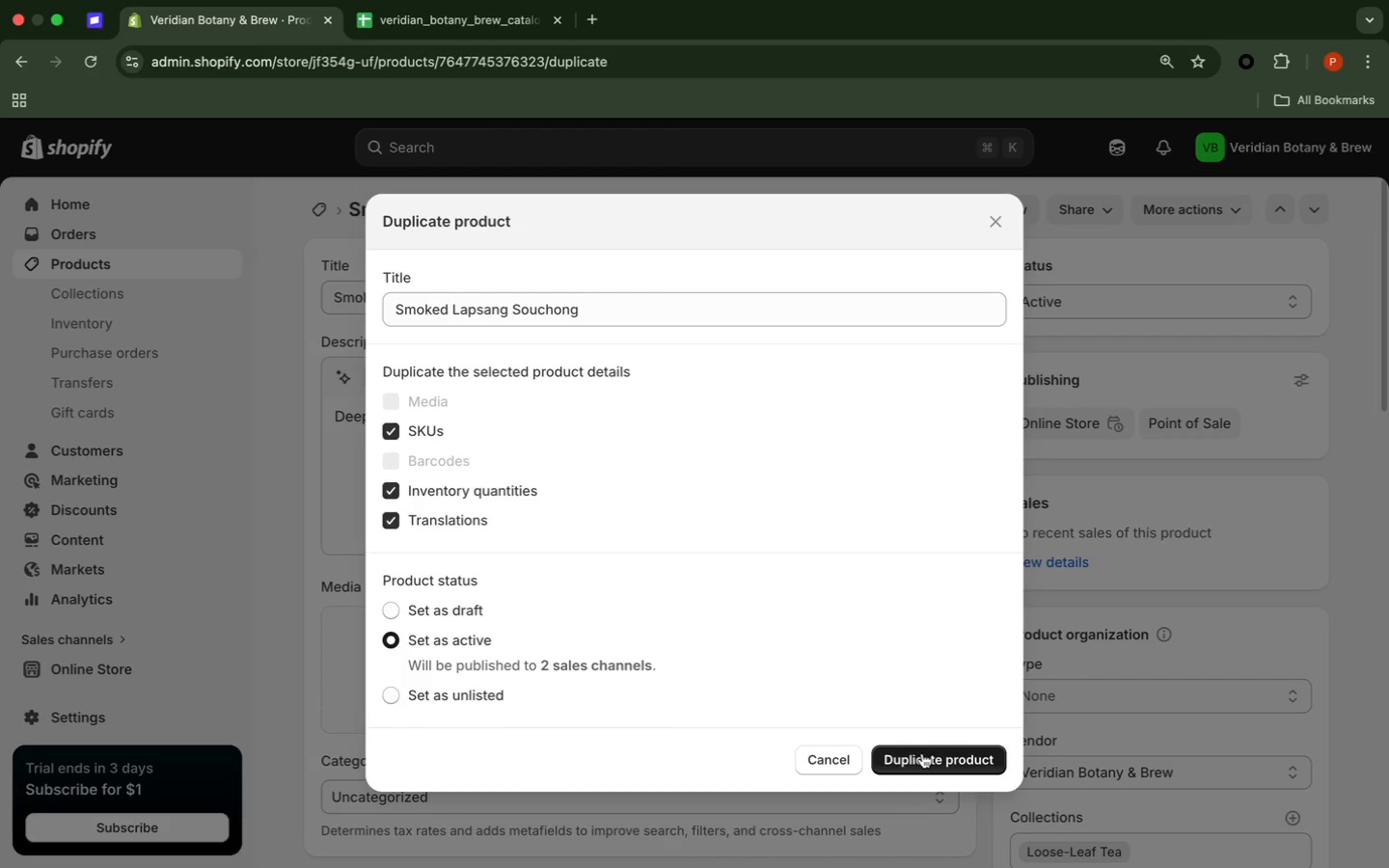 
left_click([922, 753])
 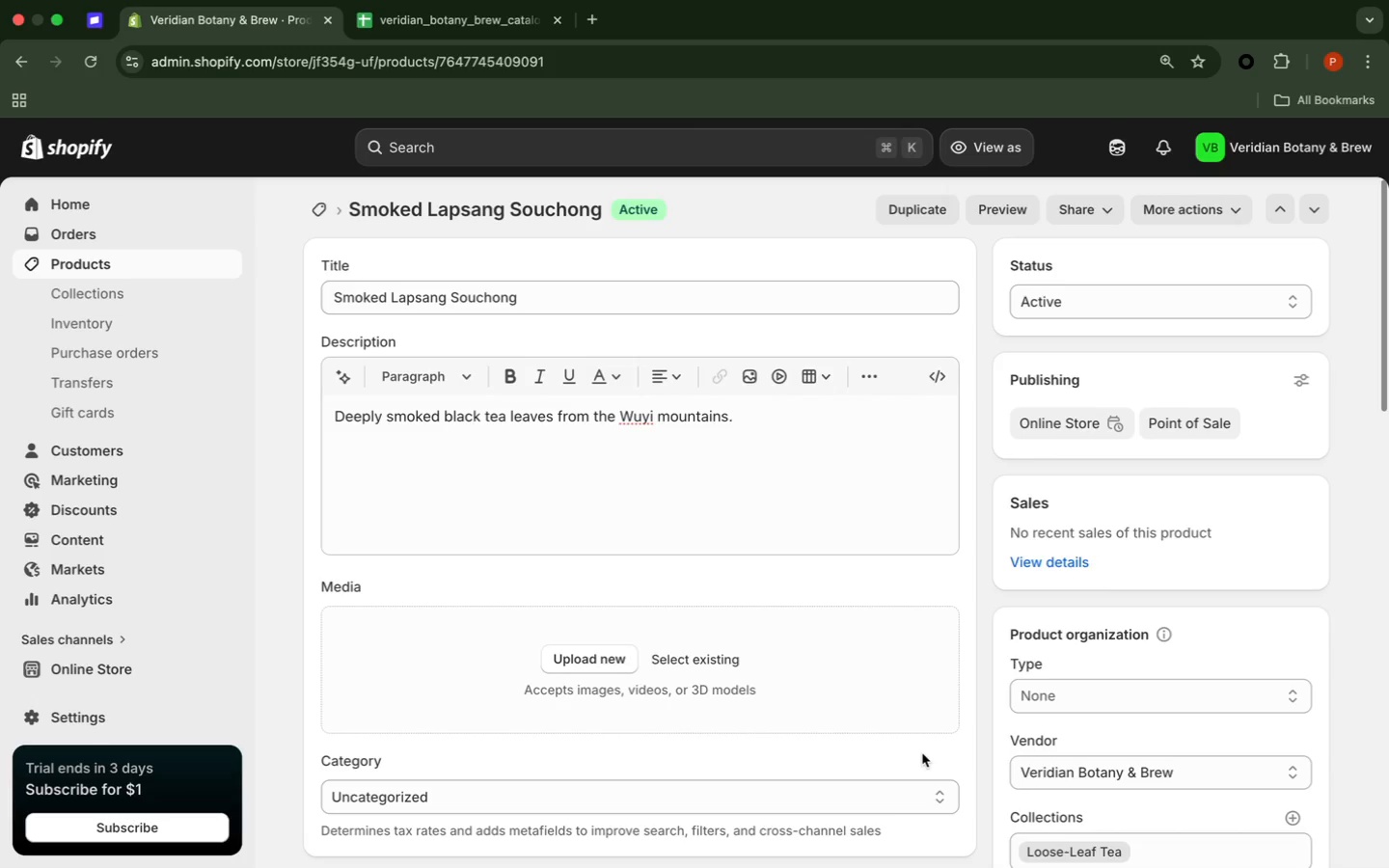 
wait(24.03)
 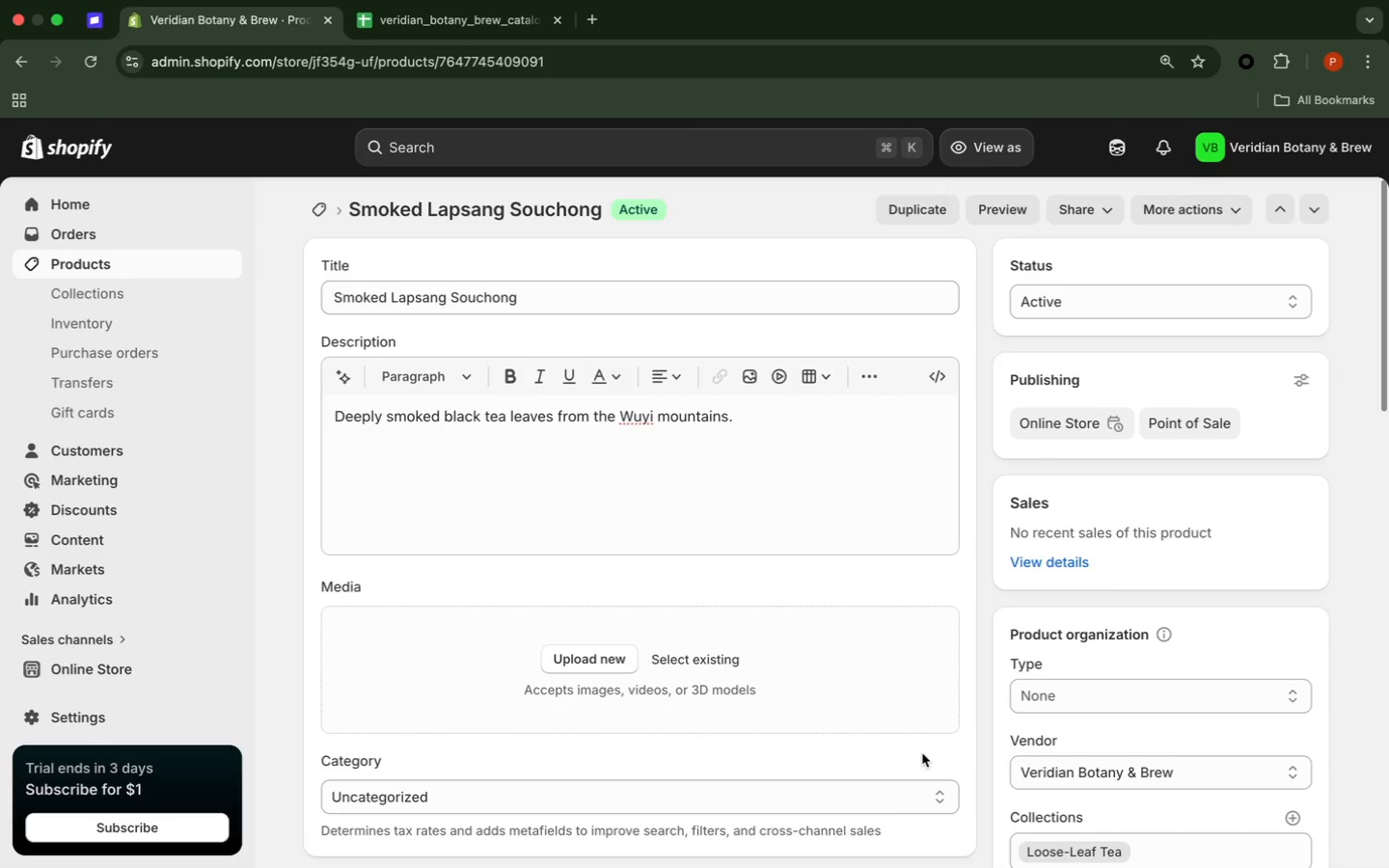 
left_click([168, 260])
 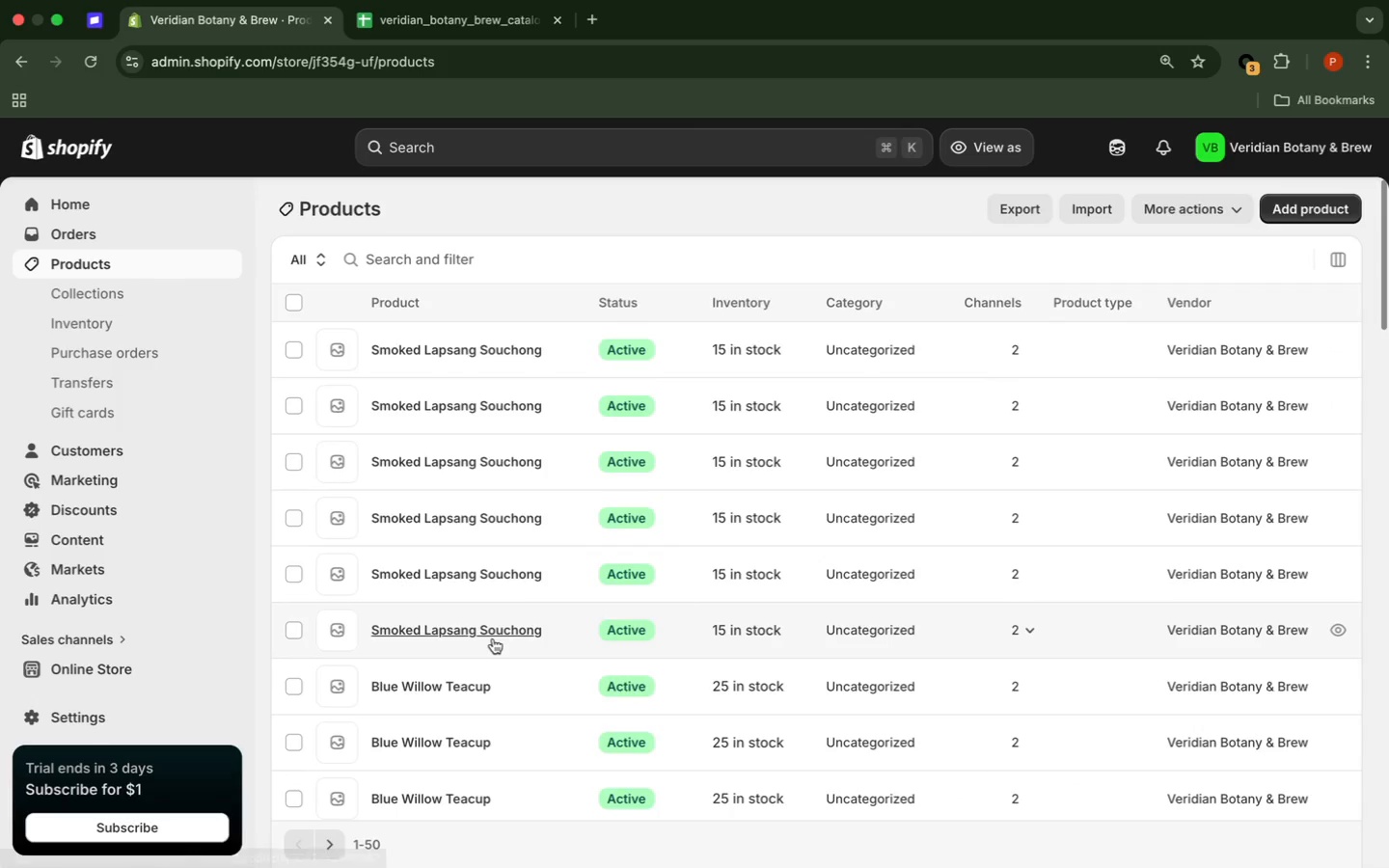 
wait(14.44)
 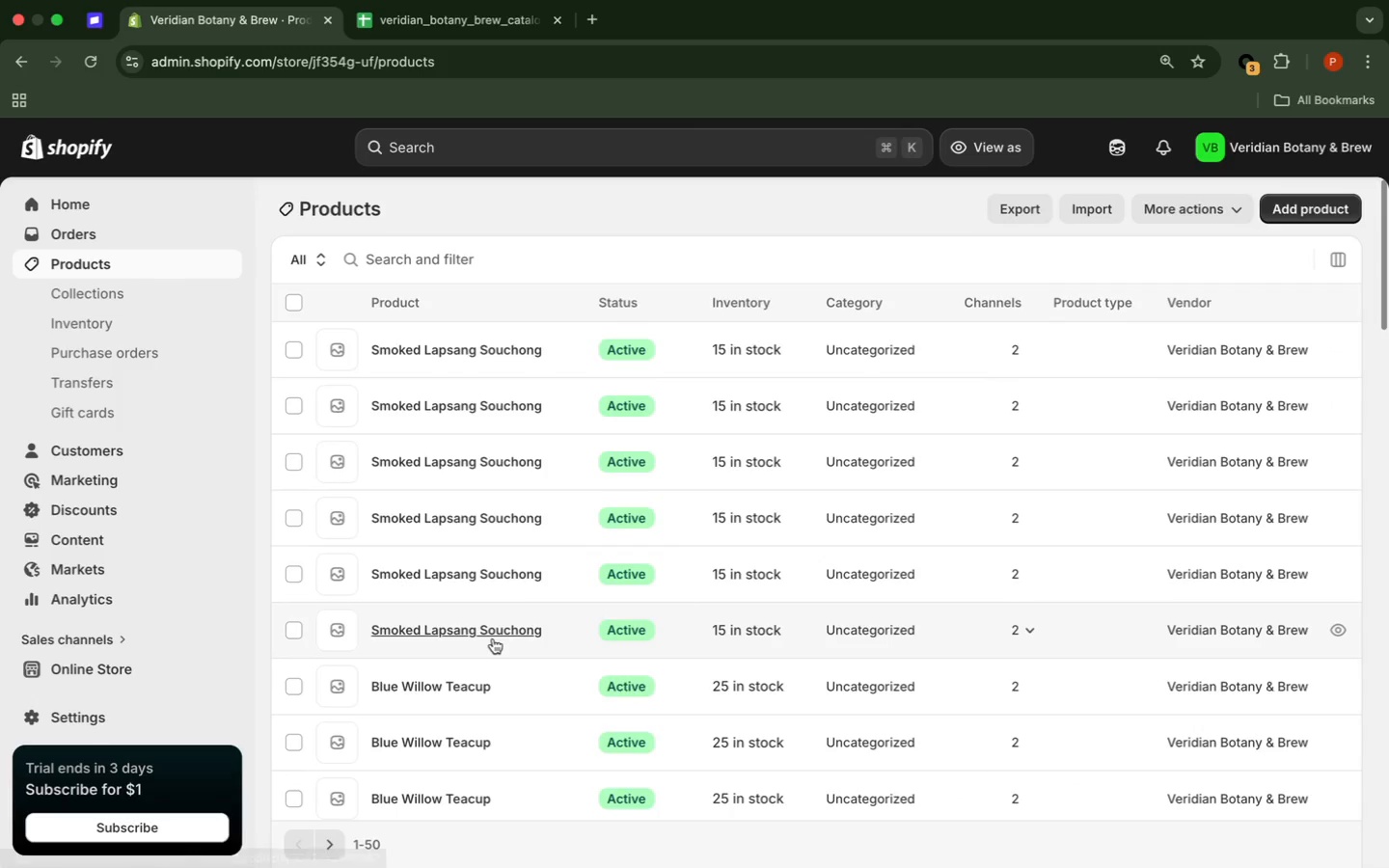 
left_click([297, 349])
 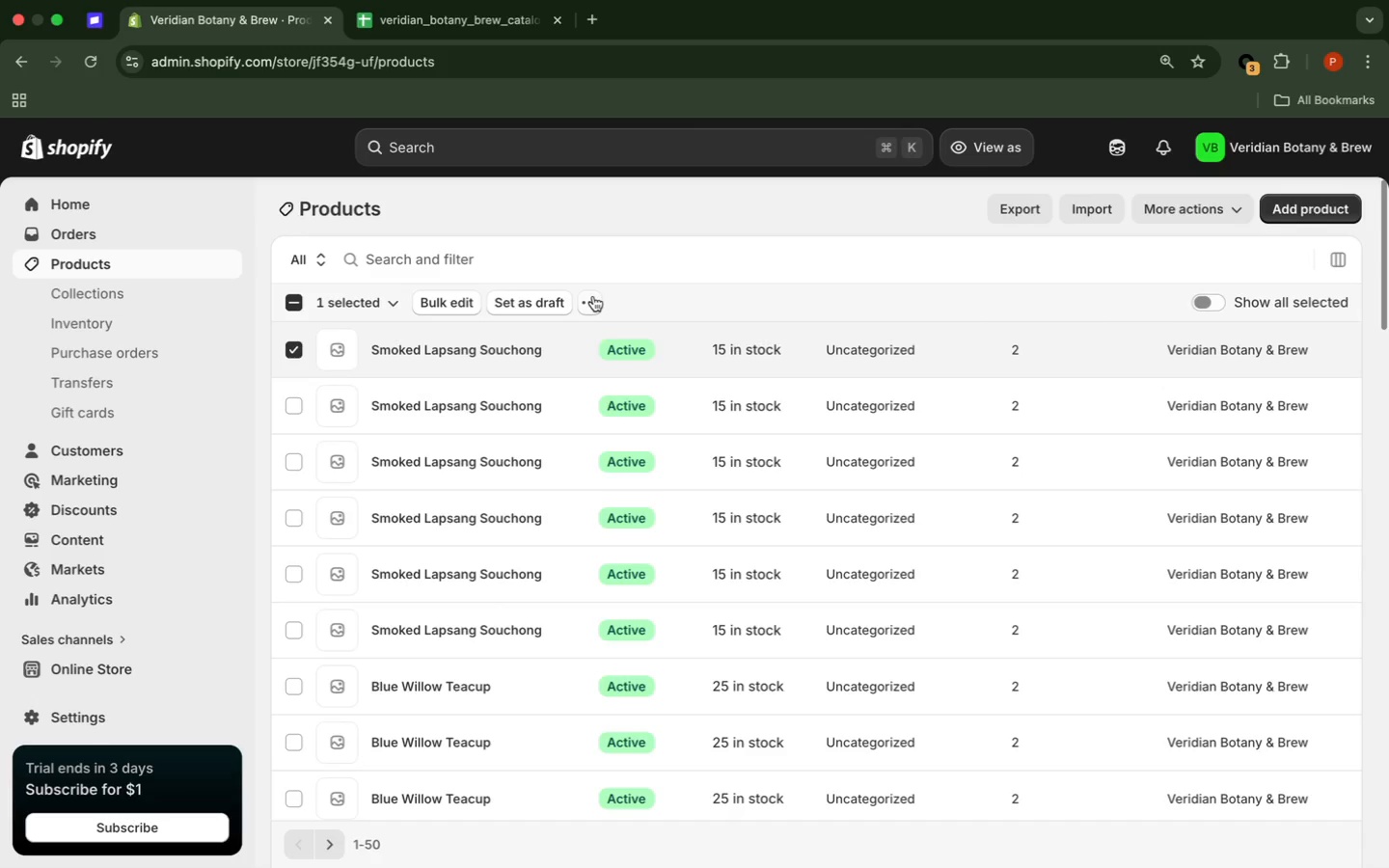 
wait(14.7)
 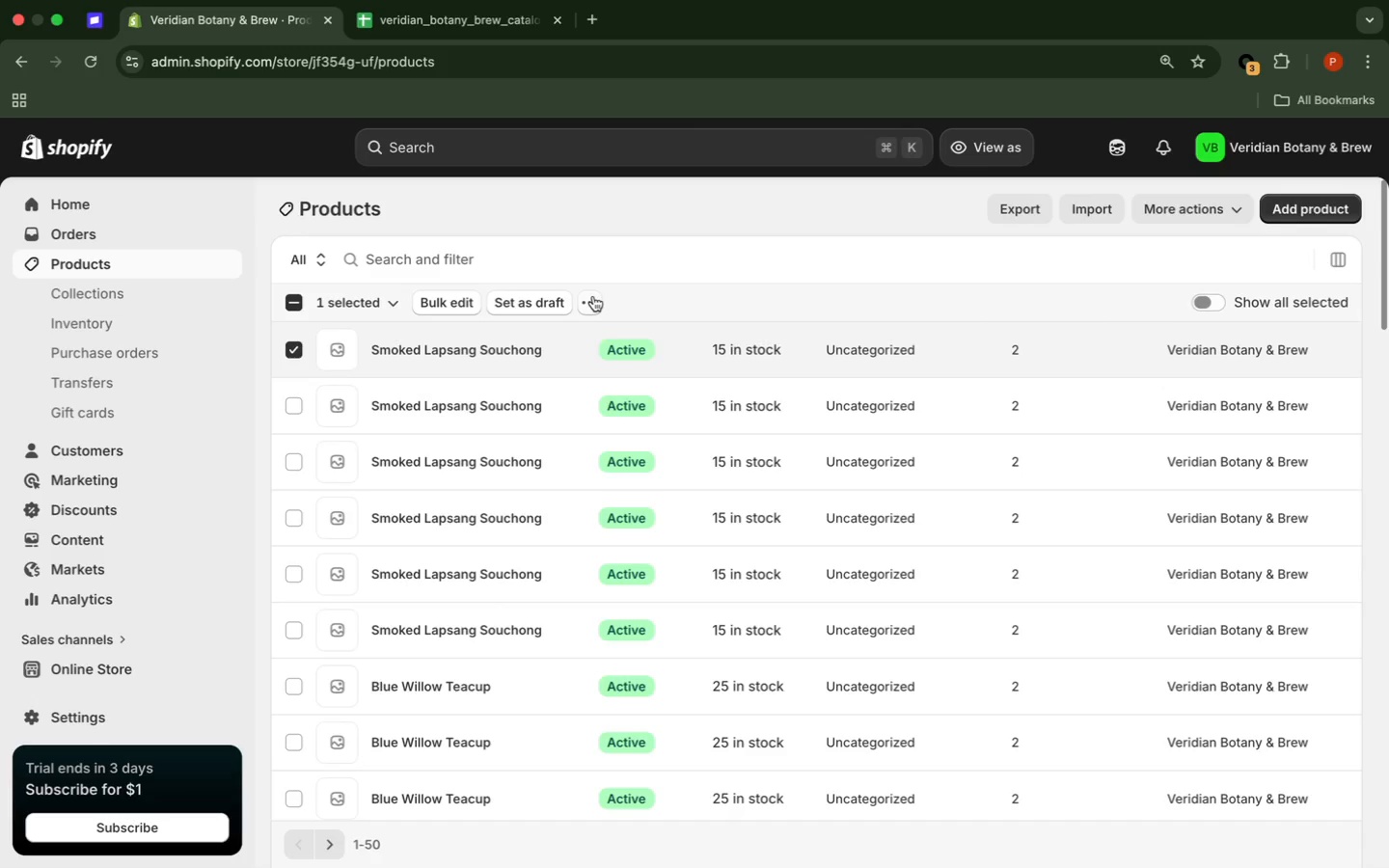 
left_click([592, 415])
 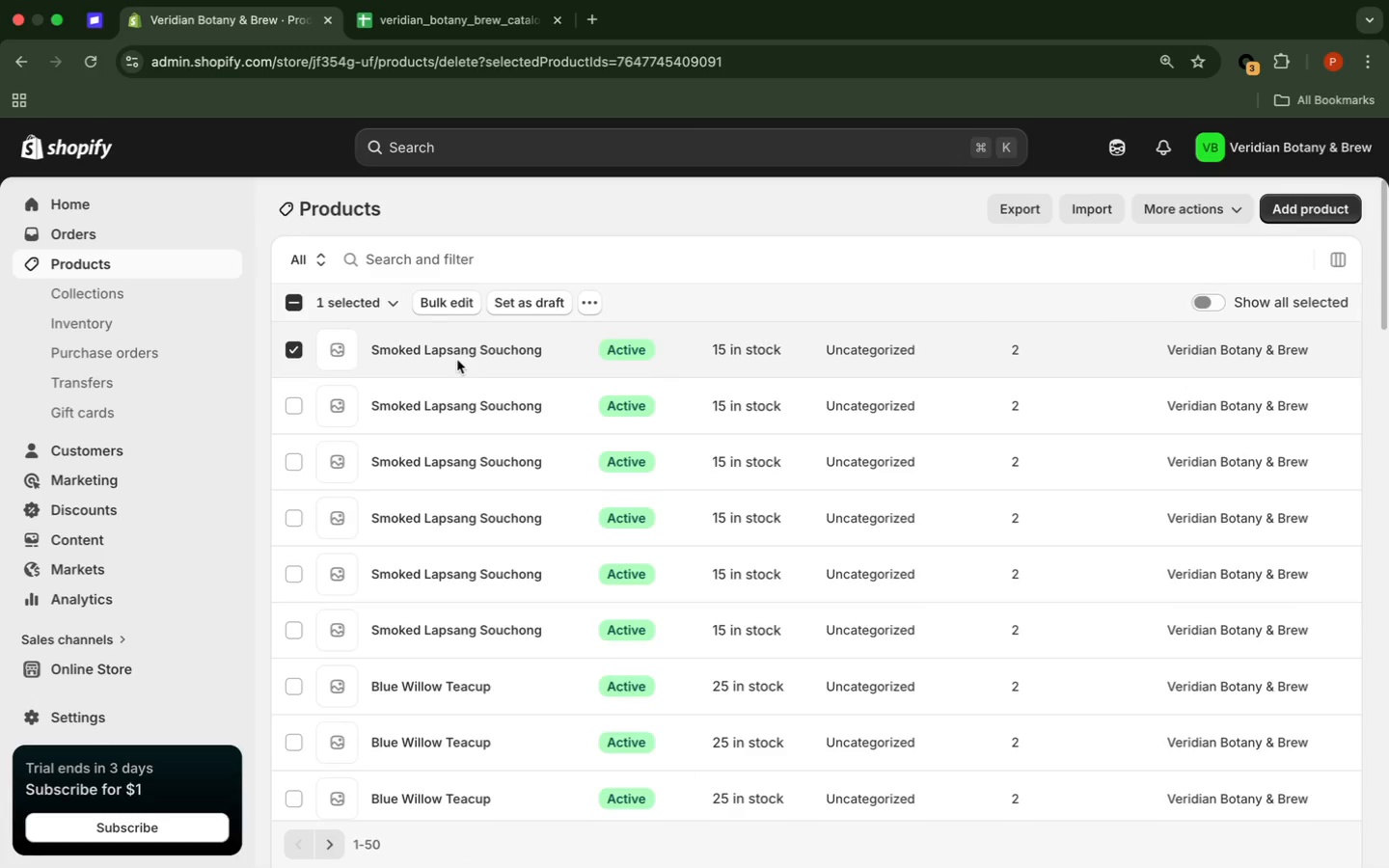 
mouse_move([264, 356])
 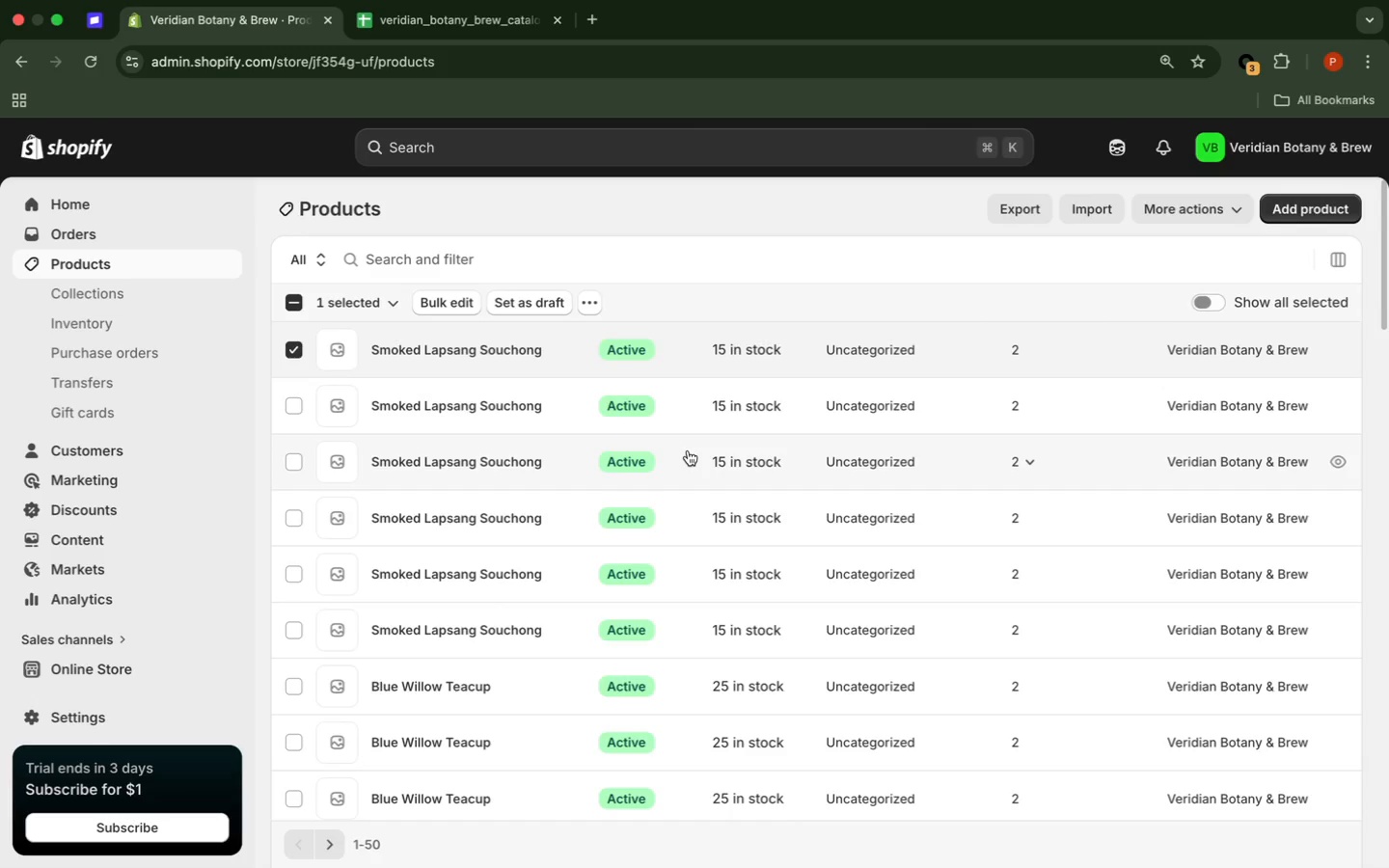 
wait(7.94)
 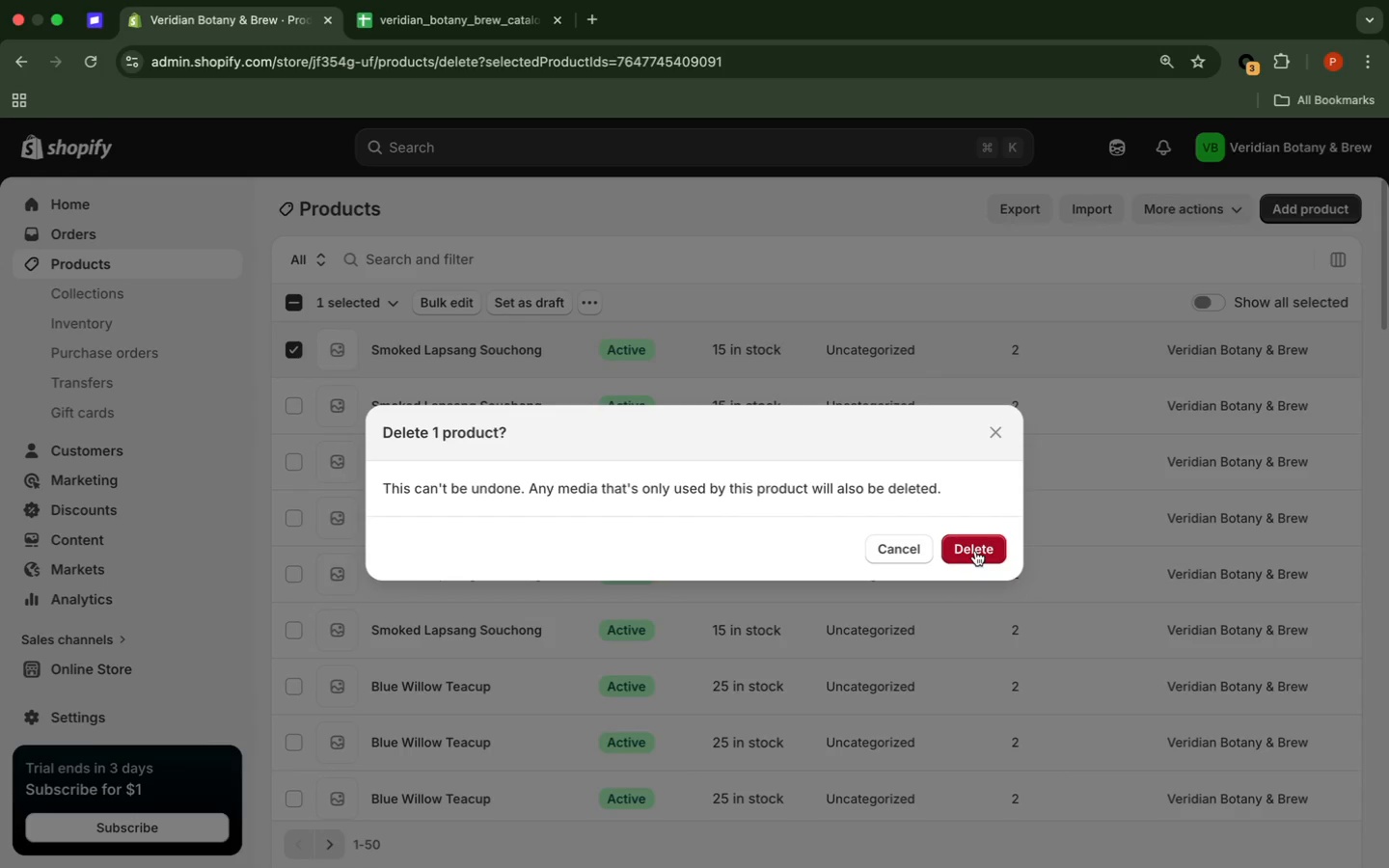 
left_click([293, 351])
 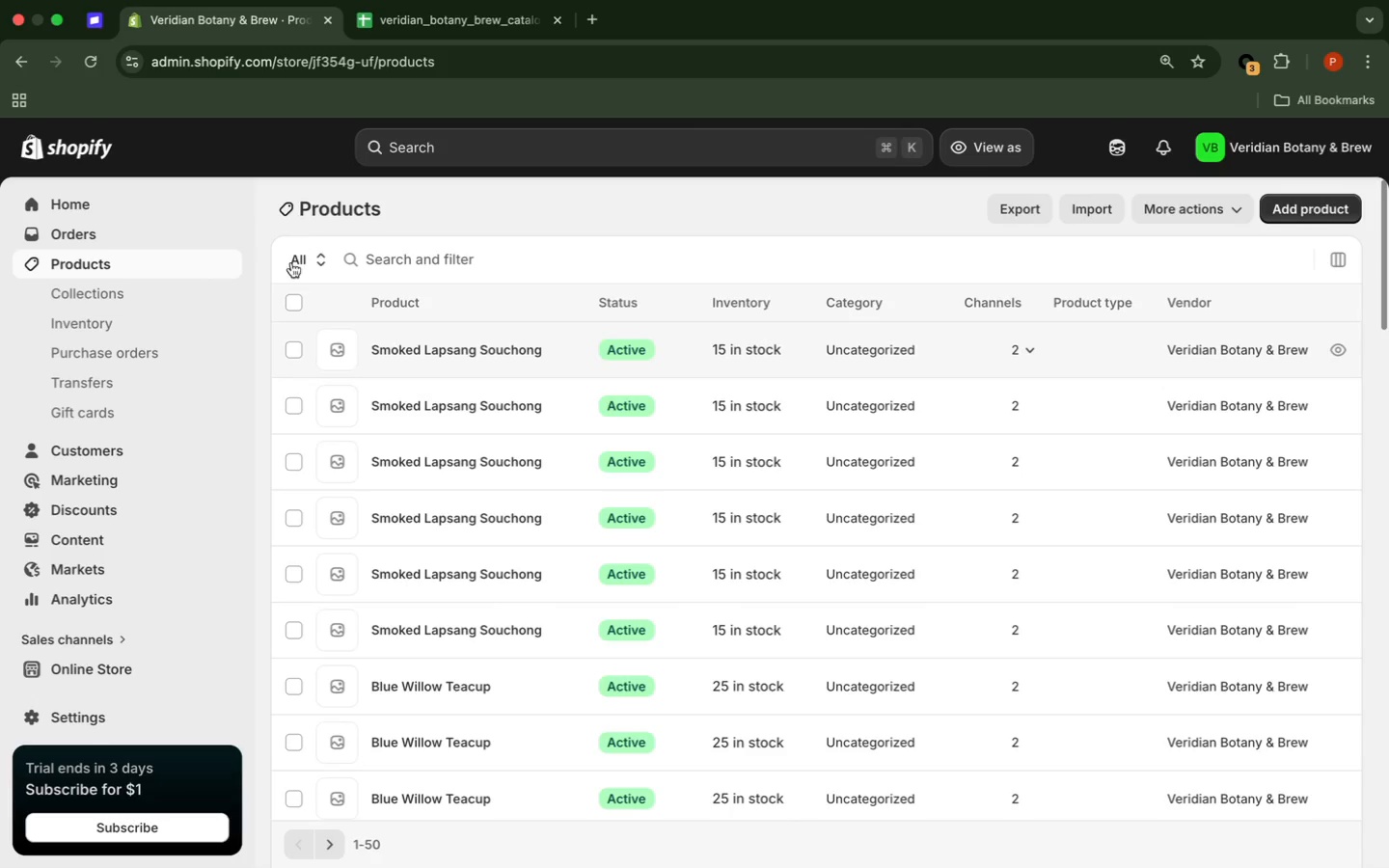 
wait(7.17)
 